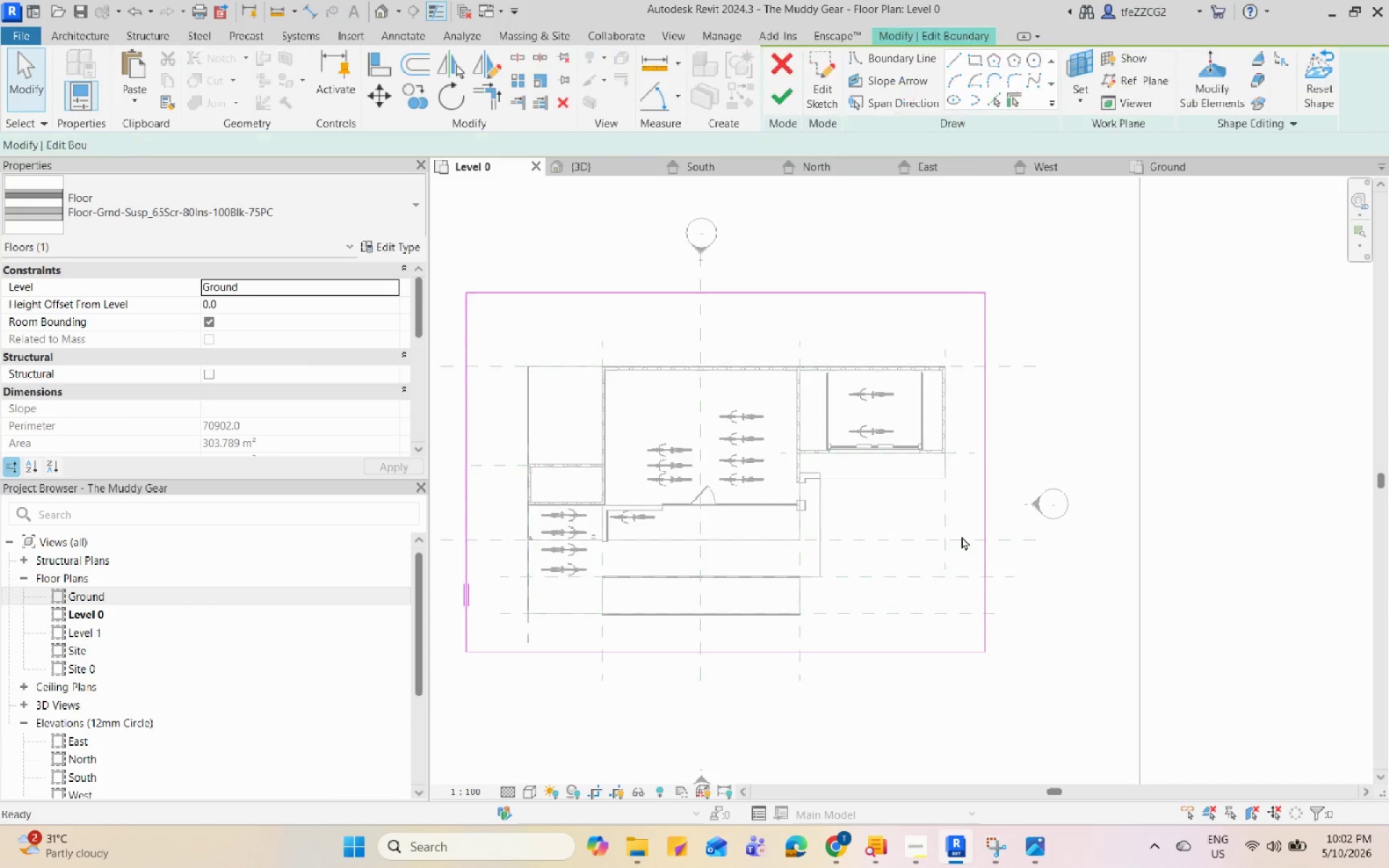 
left_click([930, 613])
 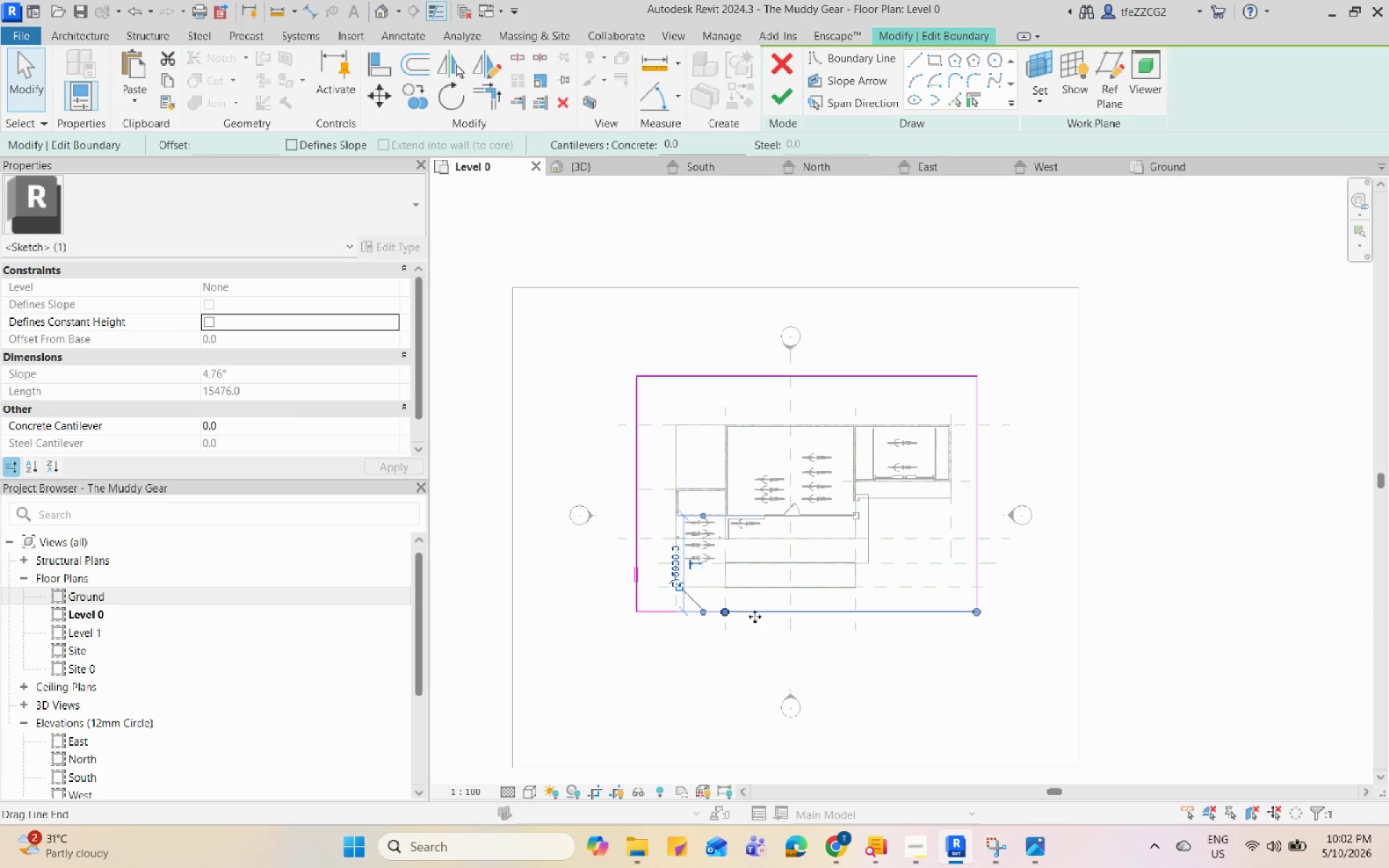 
scroll: coordinate [961, 536], scroll_direction: down, amount: 2.0
 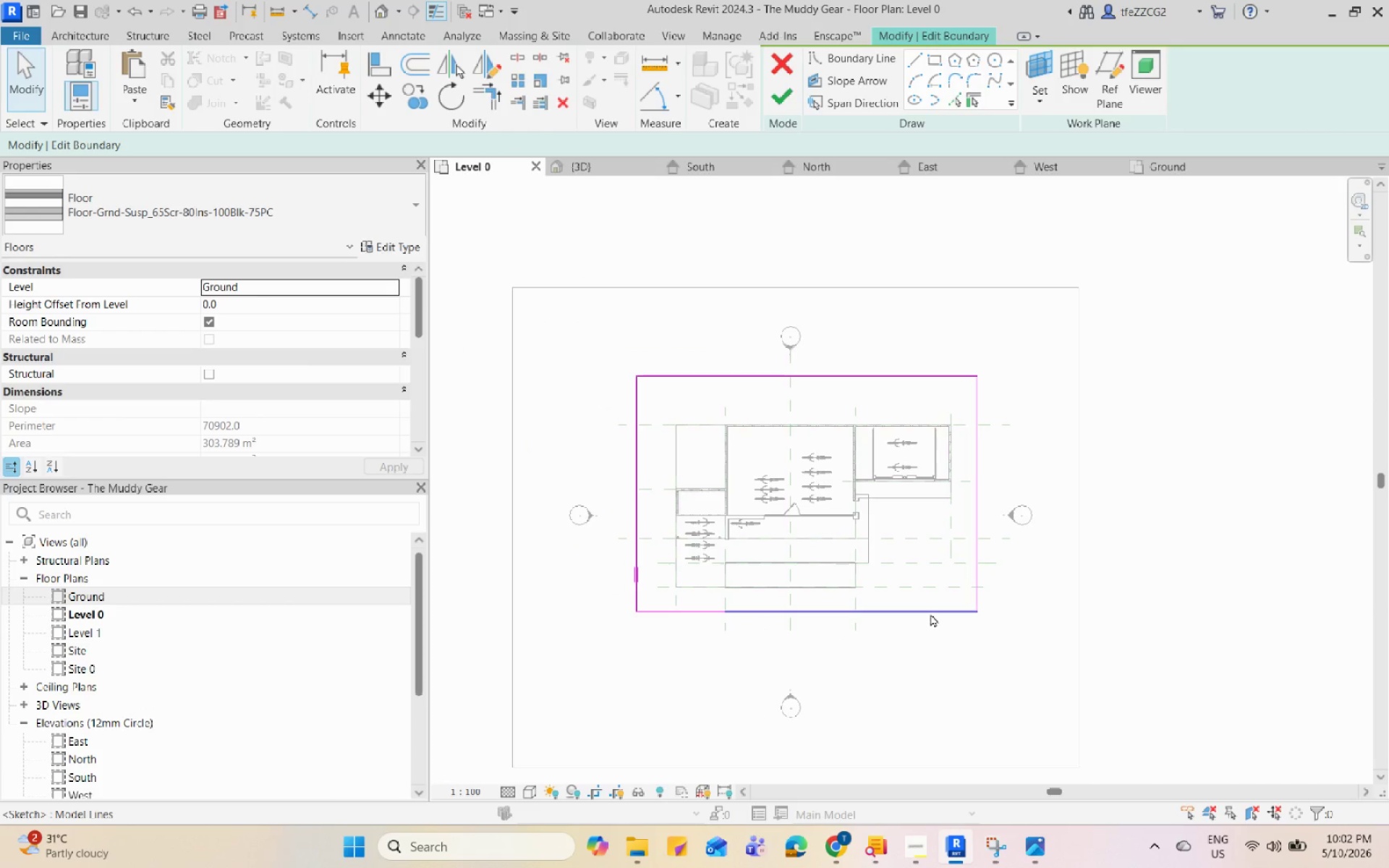 
left_click_drag(start_coordinate=[849, 616], to_coordinate=[847, 660])
 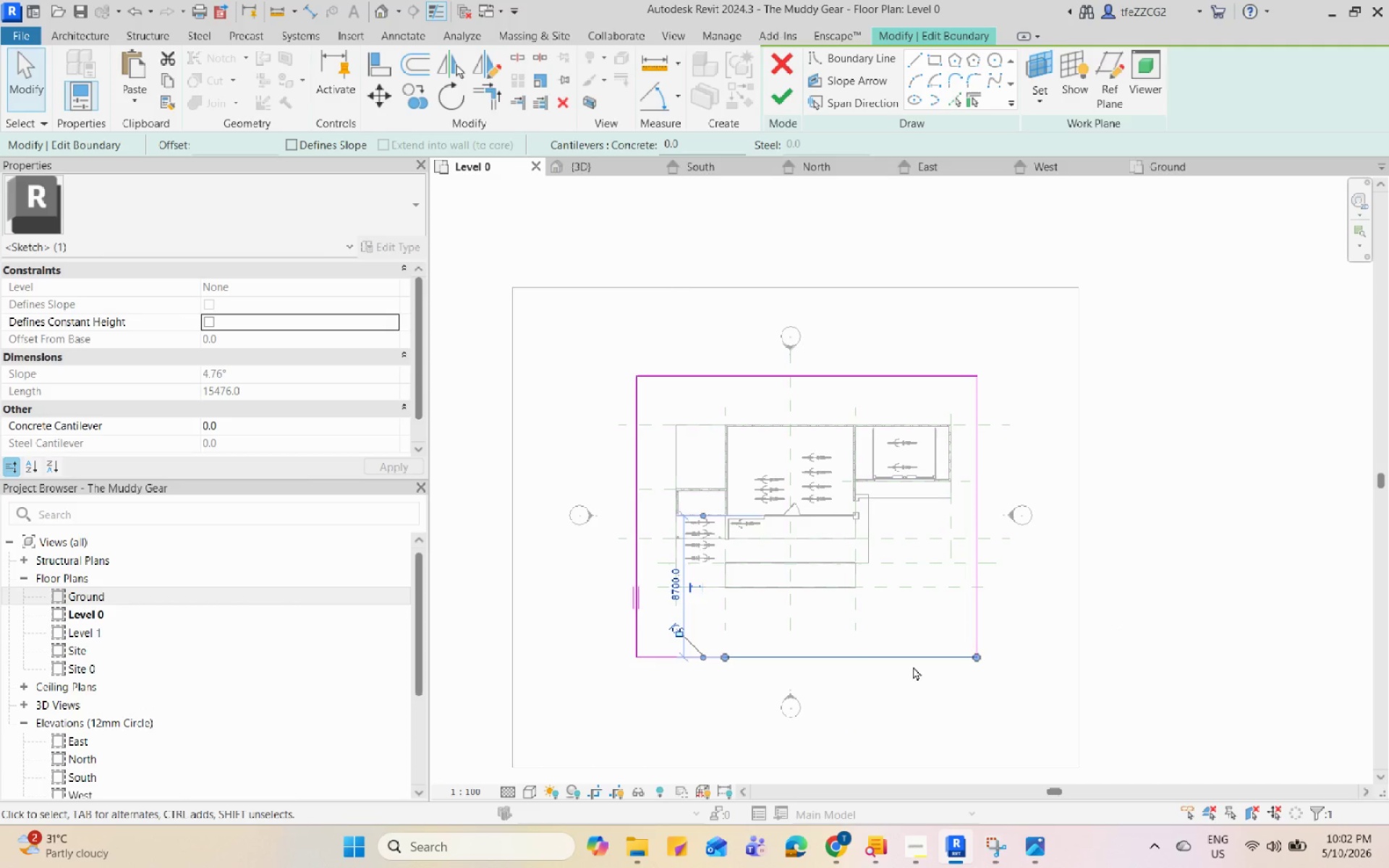 
left_click_drag(start_coordinate=[913, 653], to_coordinate=[907, 692])
 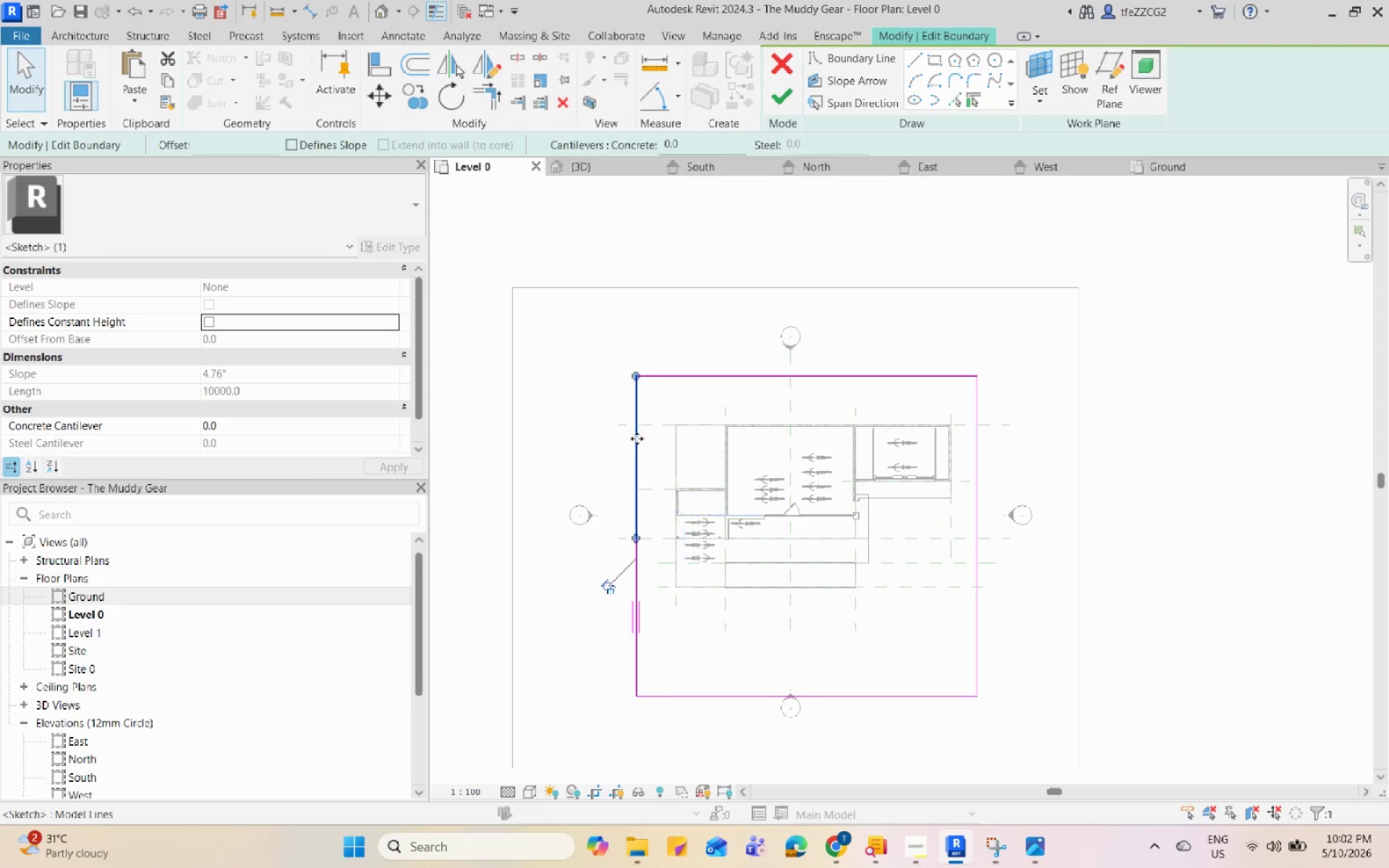 
left_click_drag(start_coordinate=[637, 435], to_coordinate=[545, 441])
 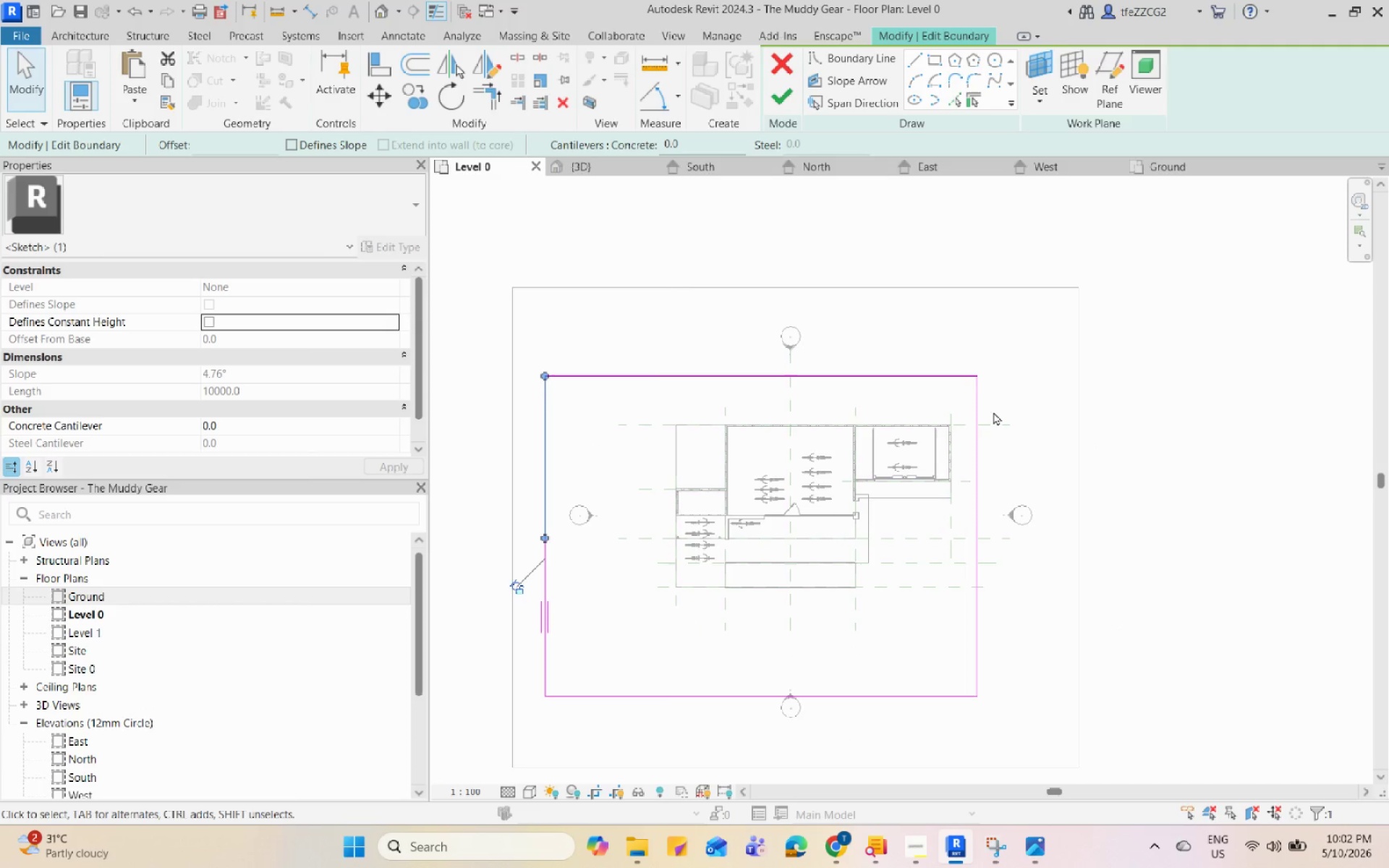 
left_click([978, 407])
 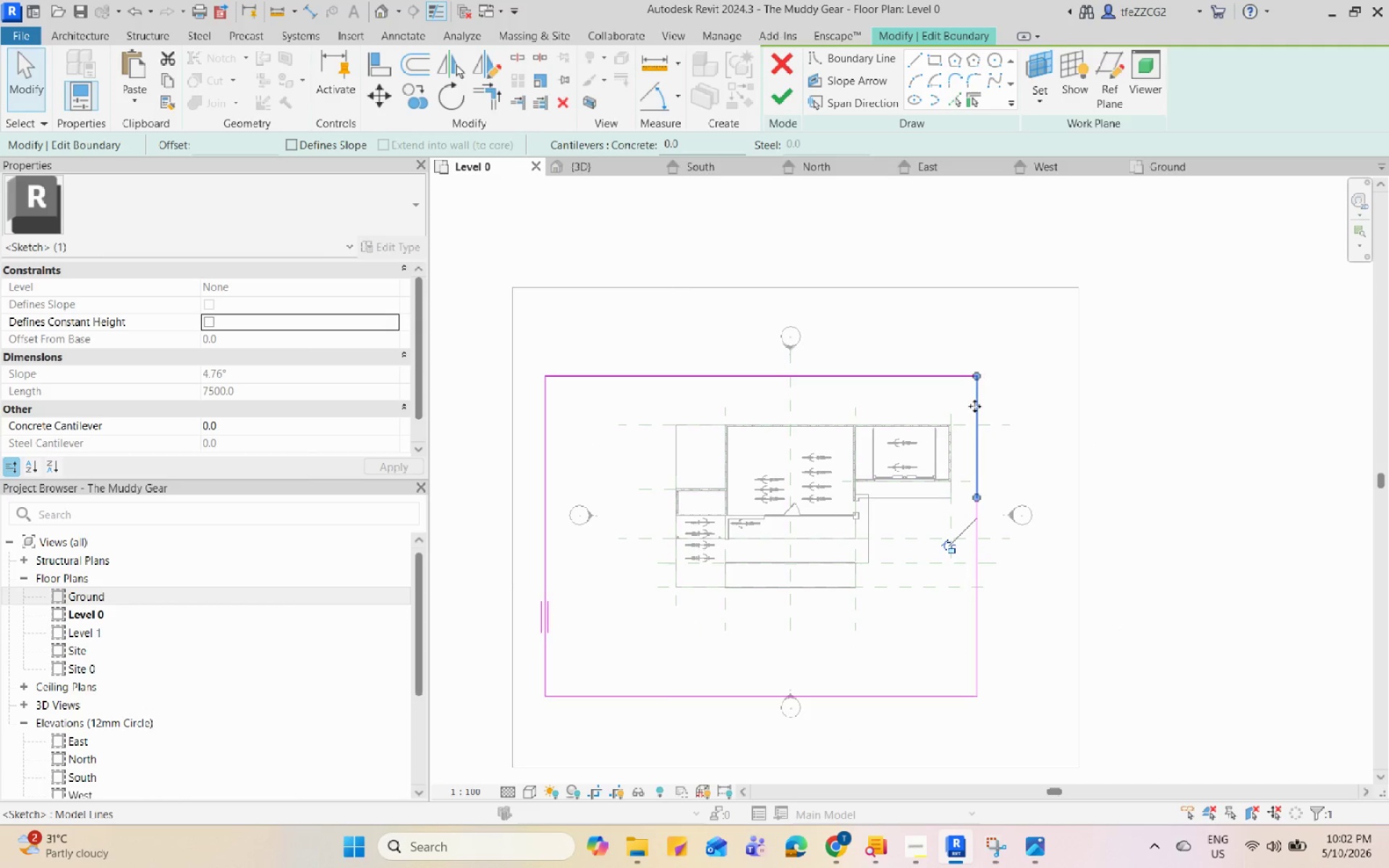 
left_click_drag(start_coordinate=[974, 406], to_coordinate=[1037, 404])
 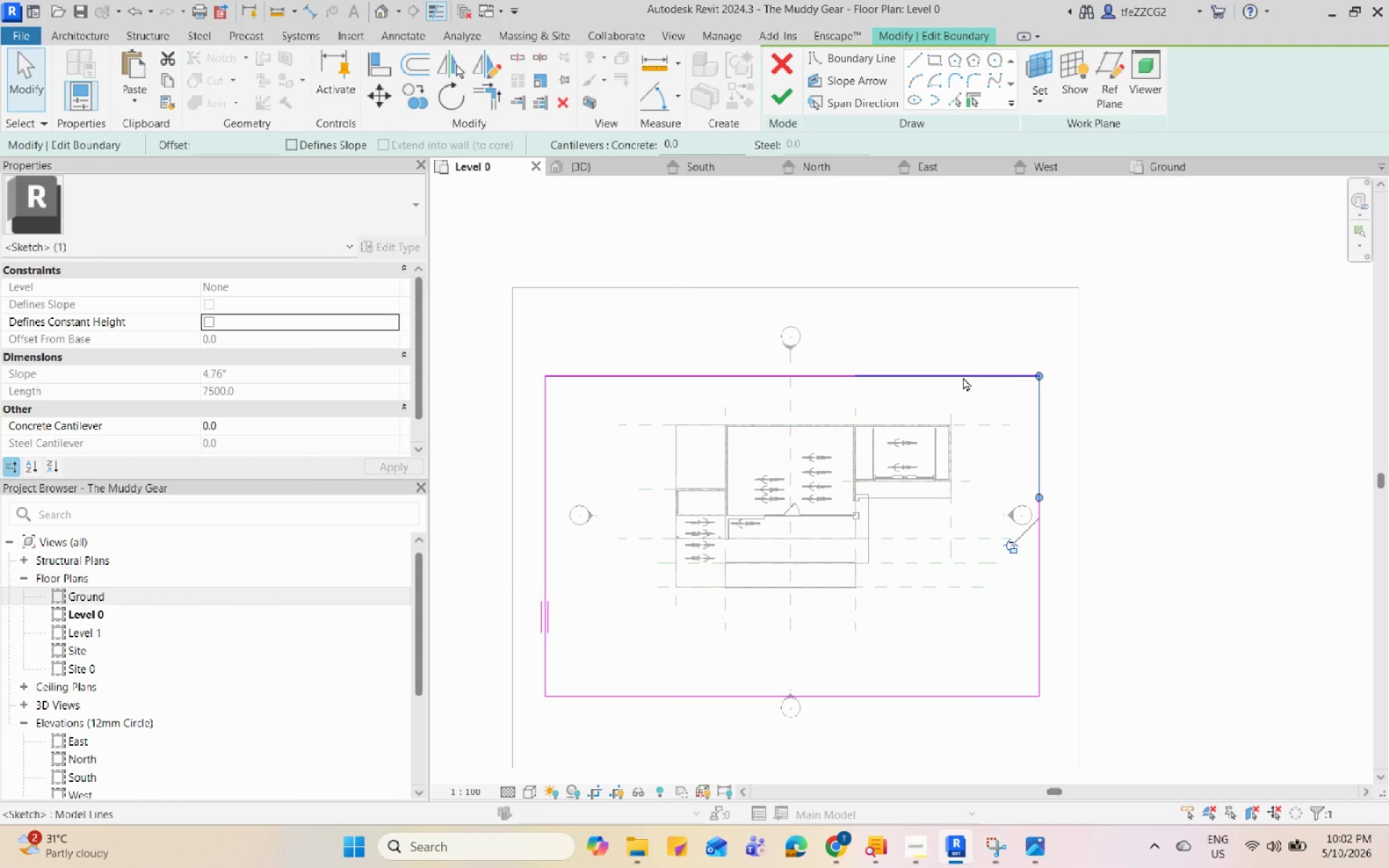 
left_click([963, 377])
 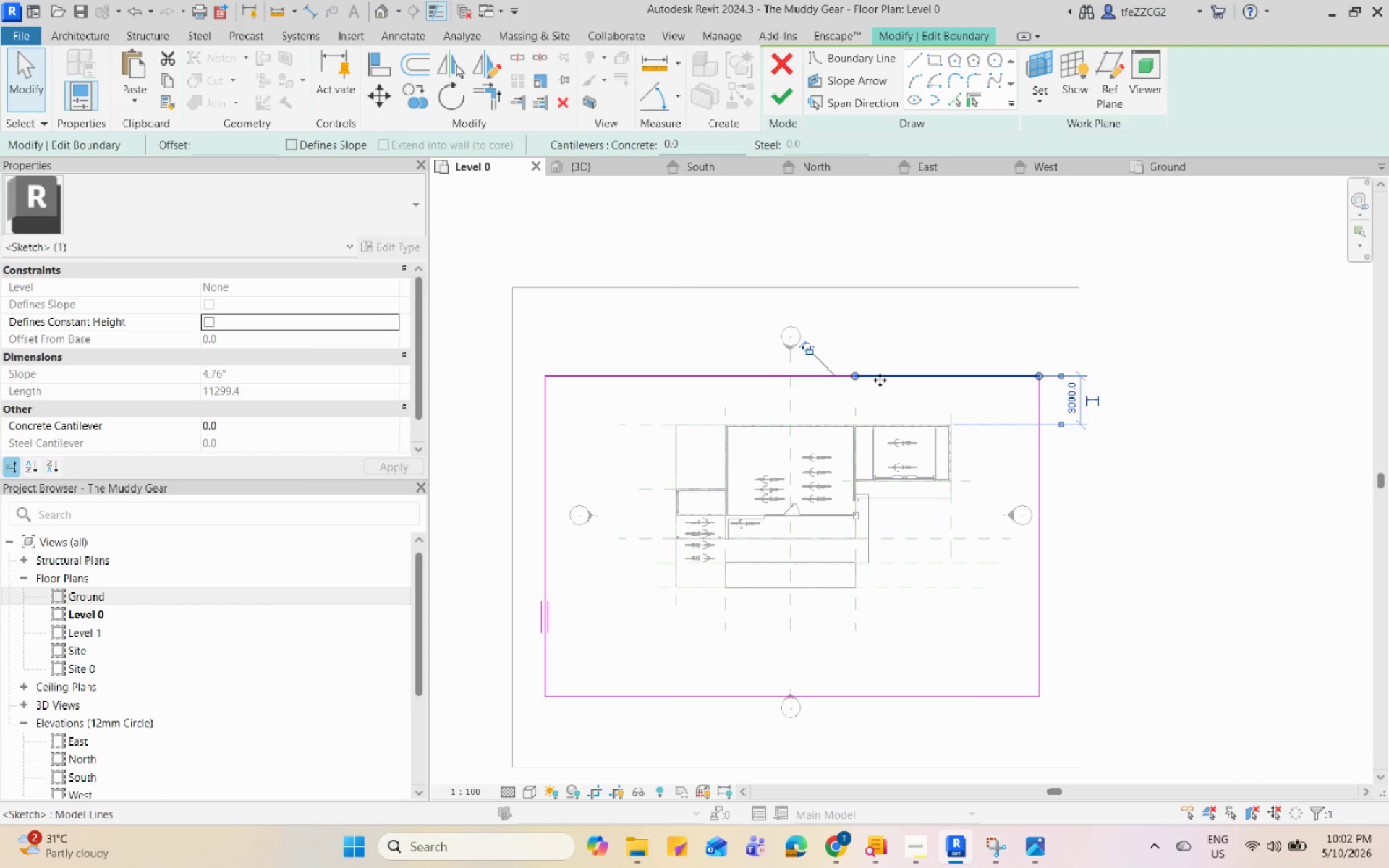 
left_click_drag(start_coordinate=[888, 379], to_coordinate=[896, 333])
 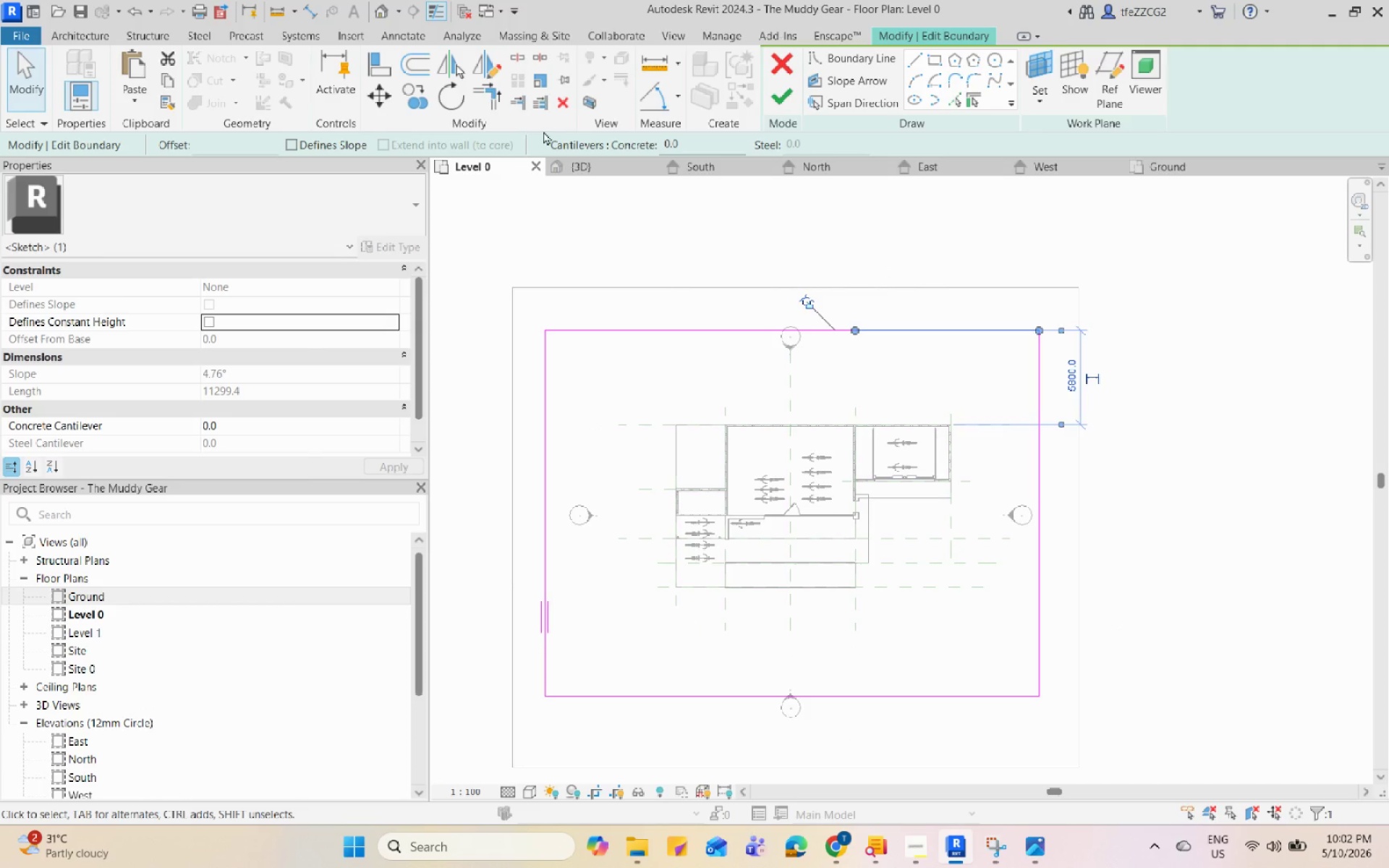 
left_click([577, 164])
 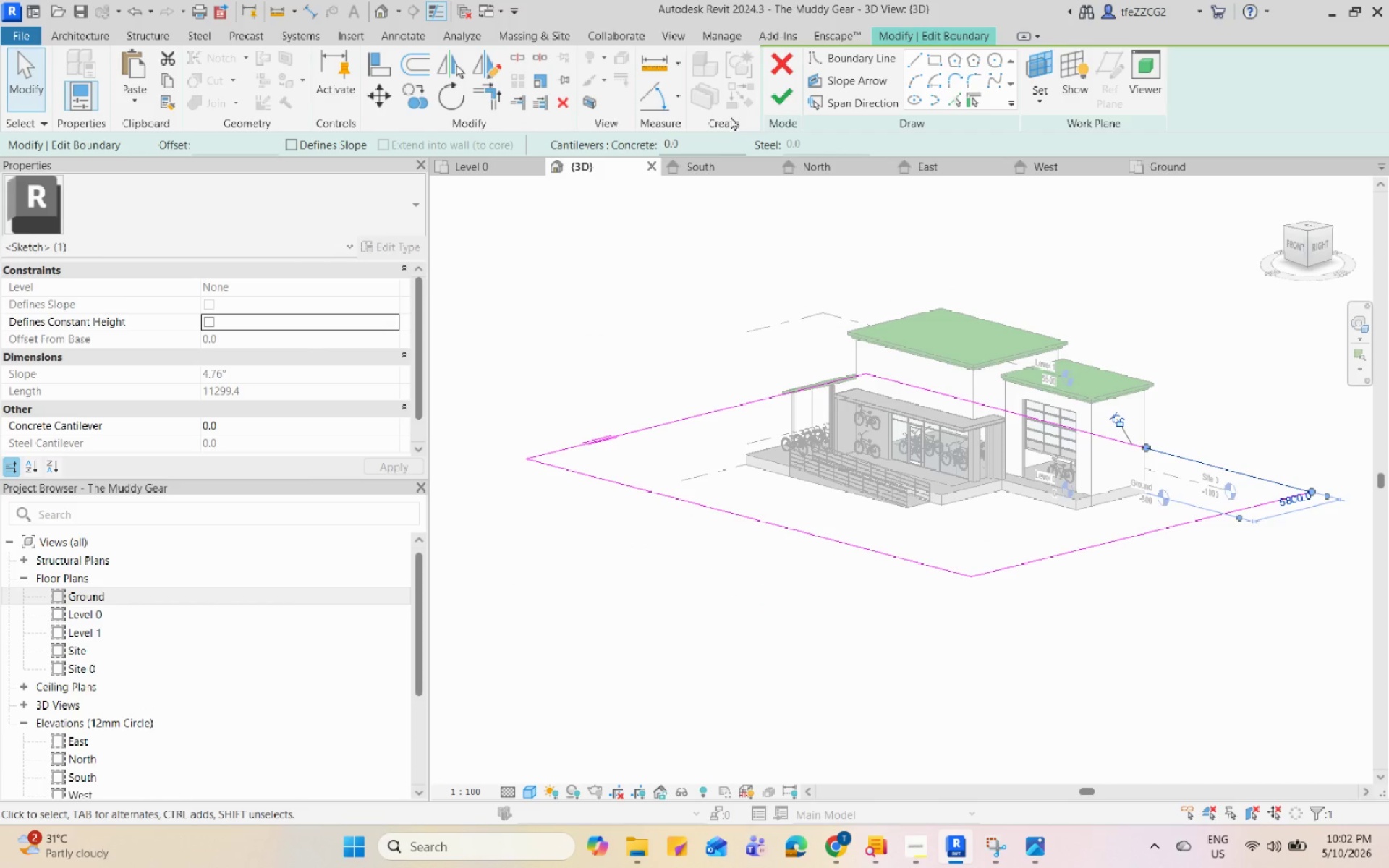 
left_click([771, 88])
 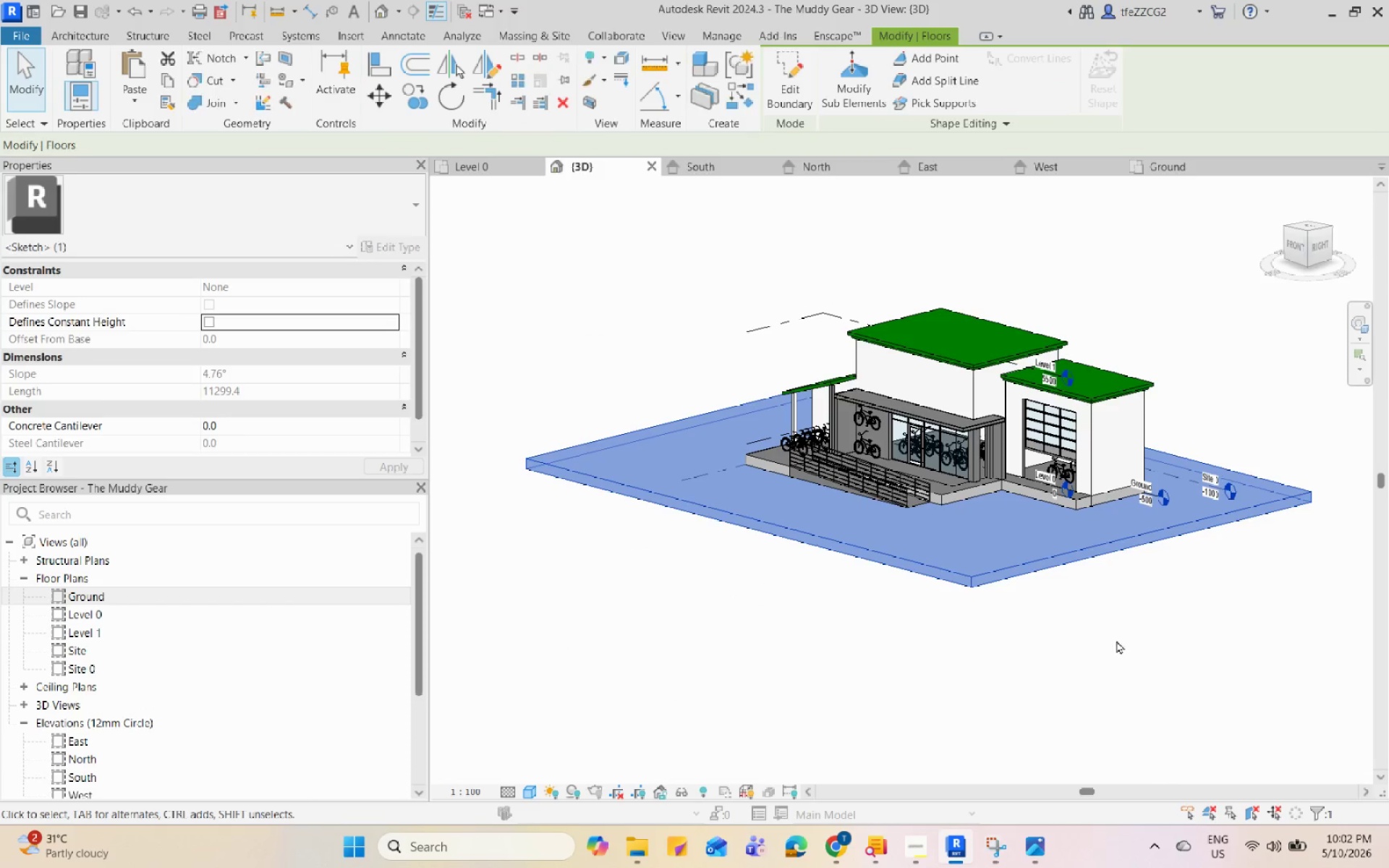 
left_click([1122, 624])
 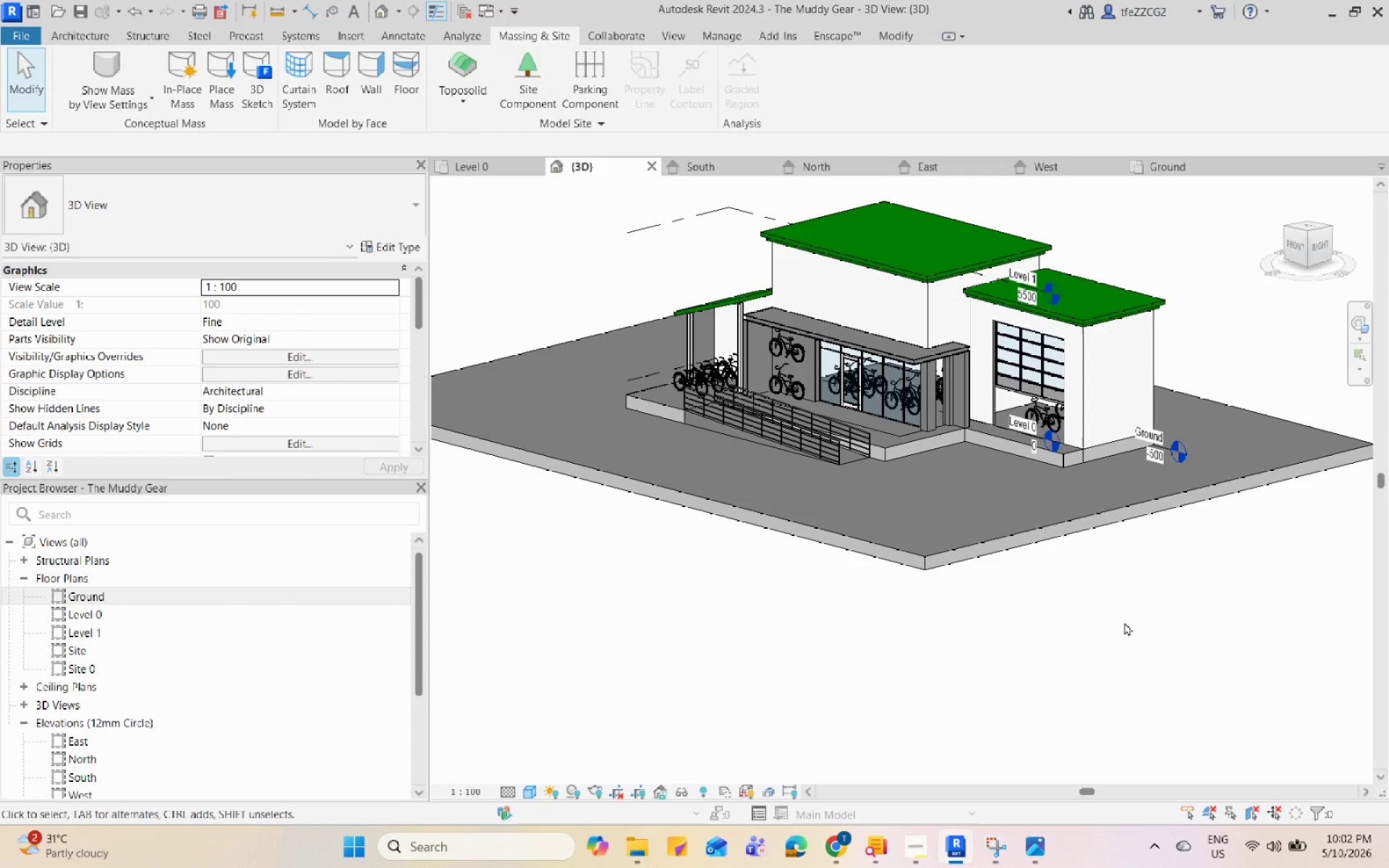 
scroll: coordinate [1116, 640], scroll_direction: up, amount: 2.0
 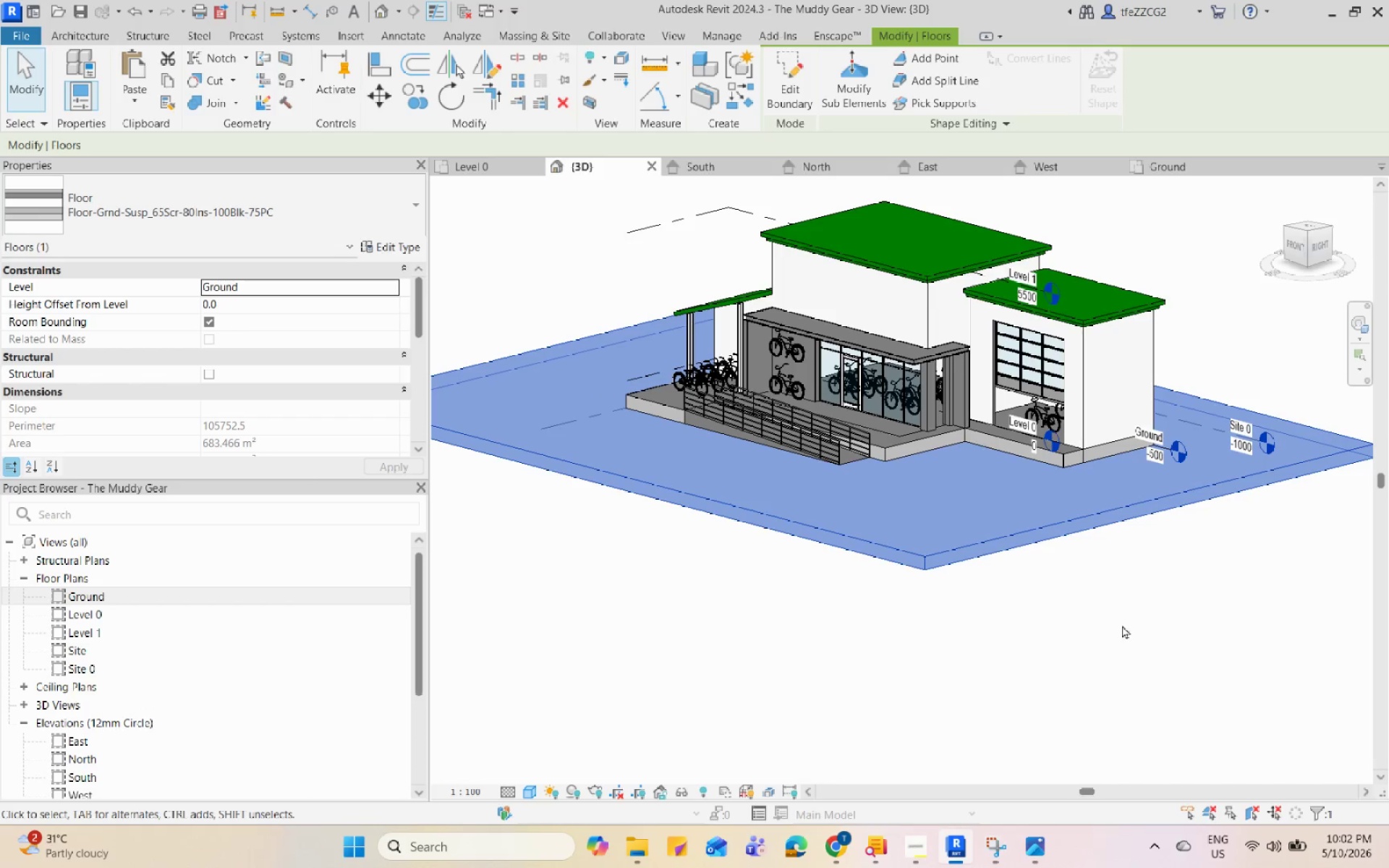 
wait(14.09)
 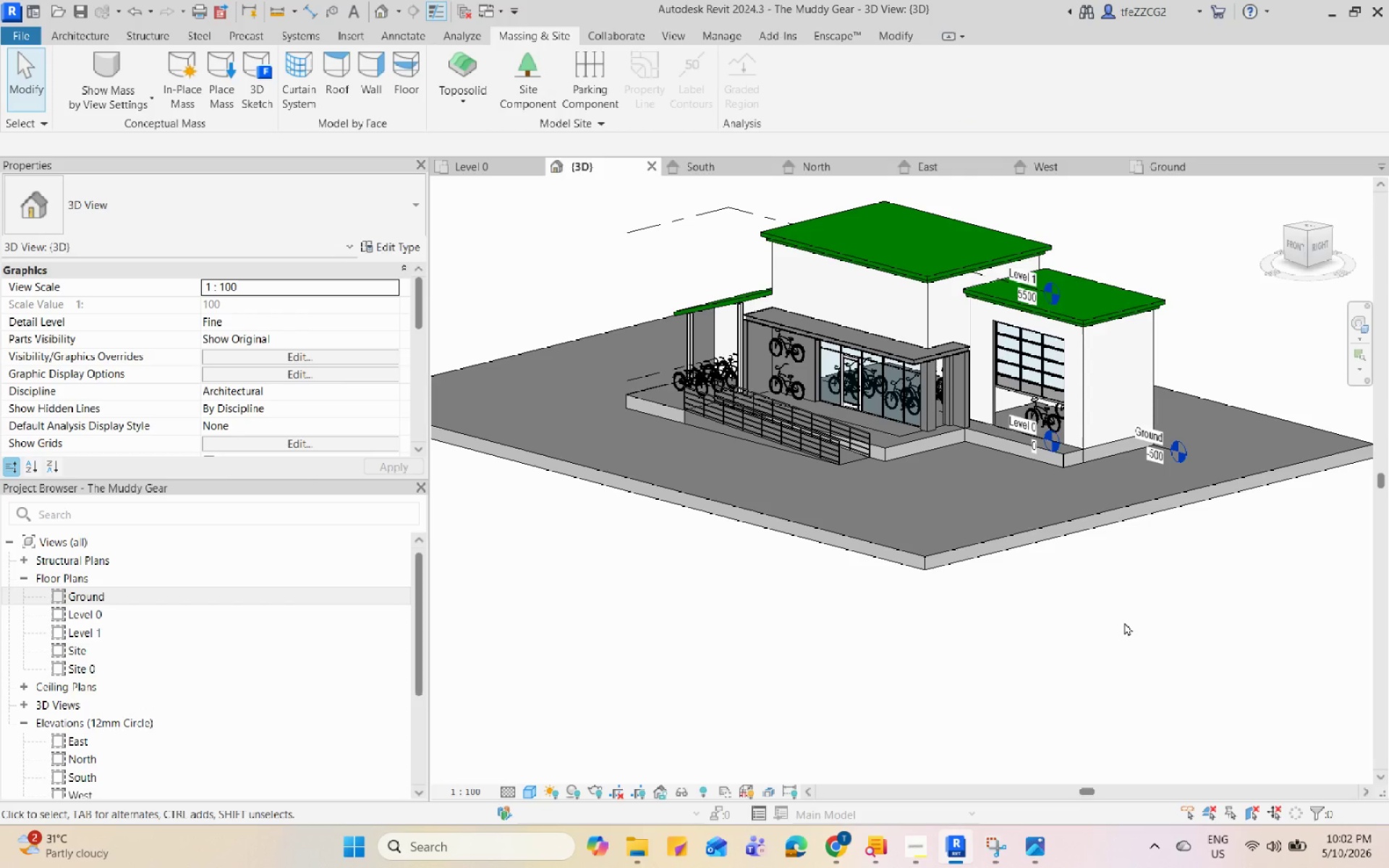 
double_click([496, 169])
 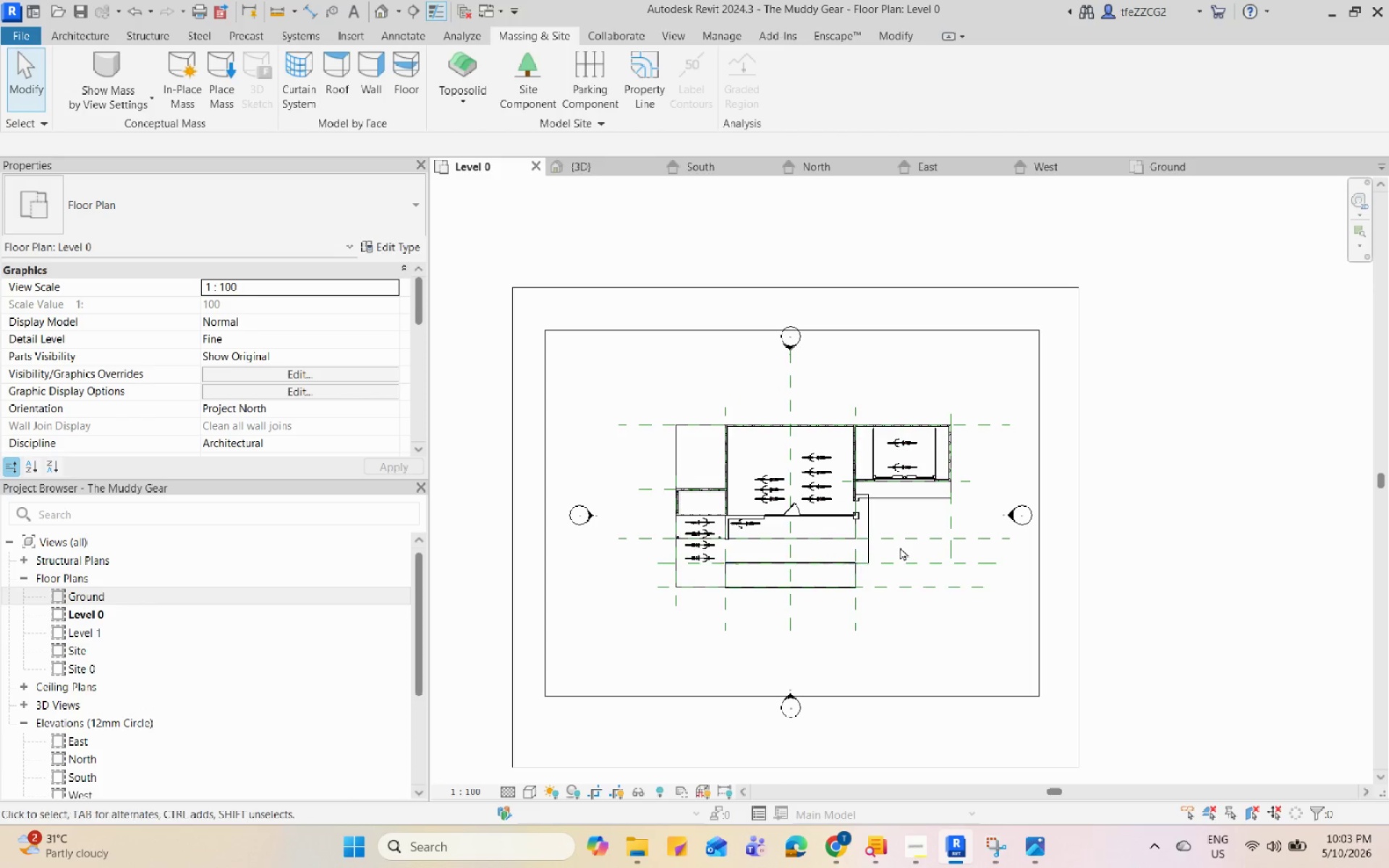 
scroll: coordinate [103, 643], scroll_direction: up, amount: 7.0
 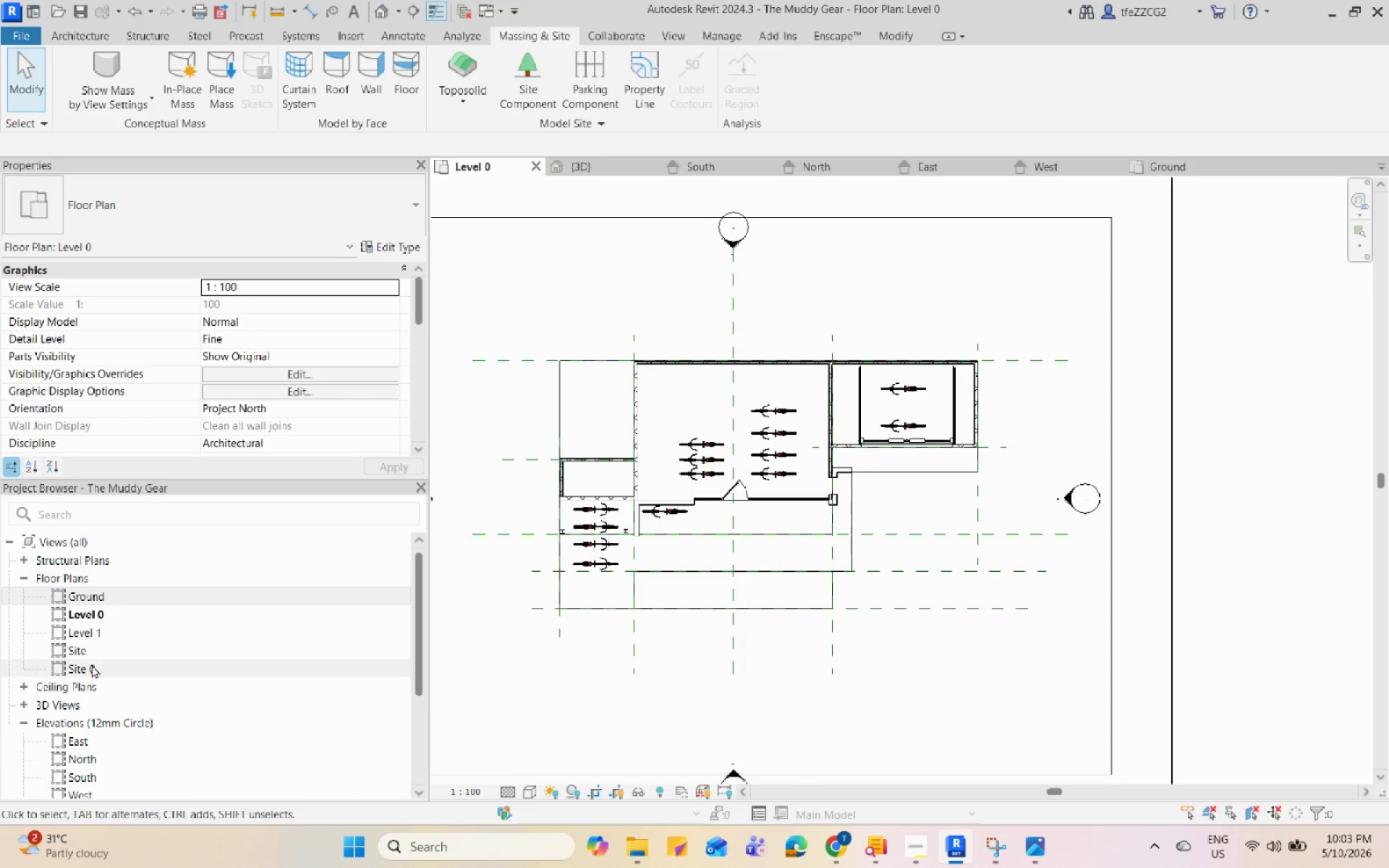 
double_click([92, 665])
 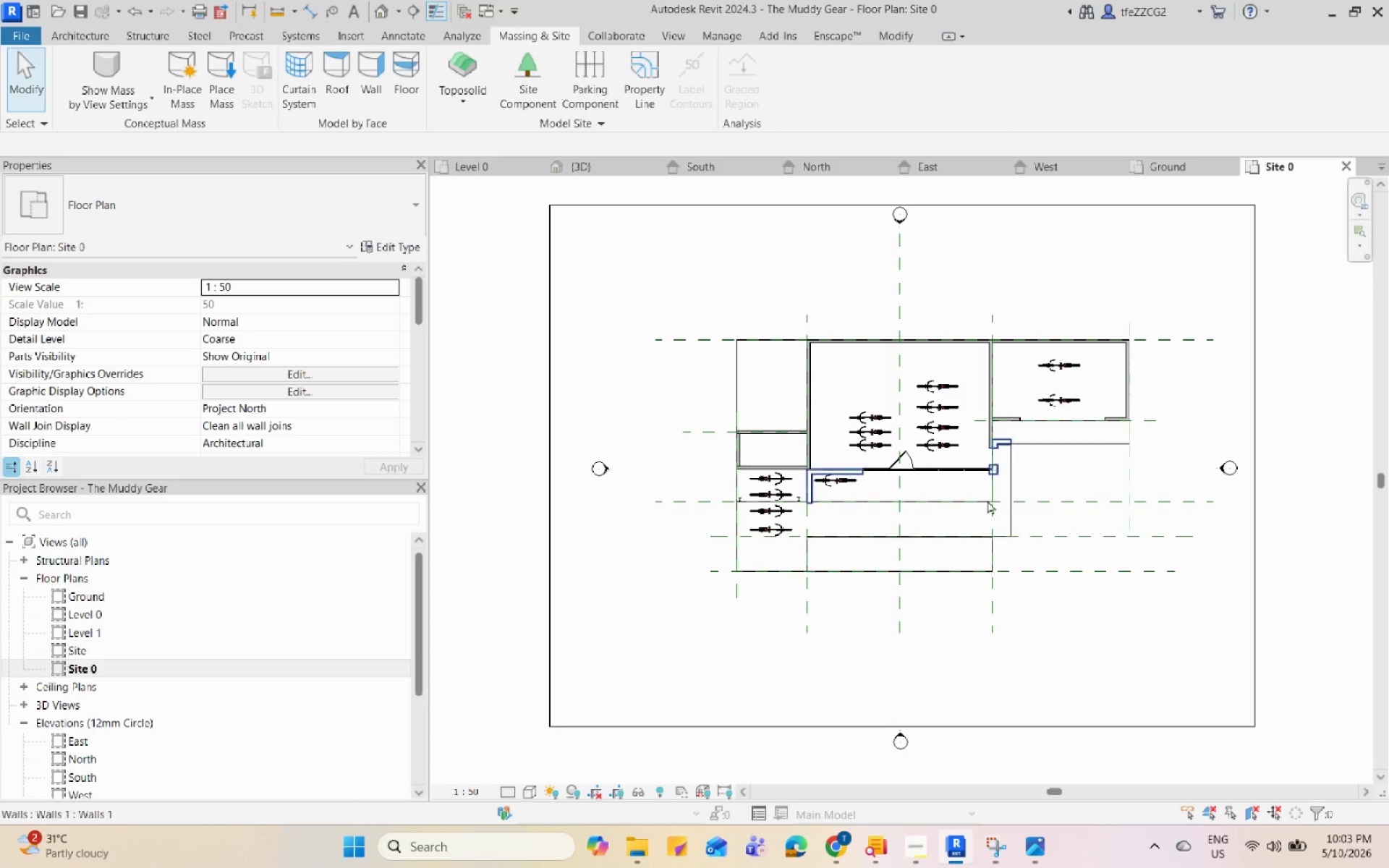 
scroll: coordinate [1050, 501], scroll_direction: up, amount: 4.0
 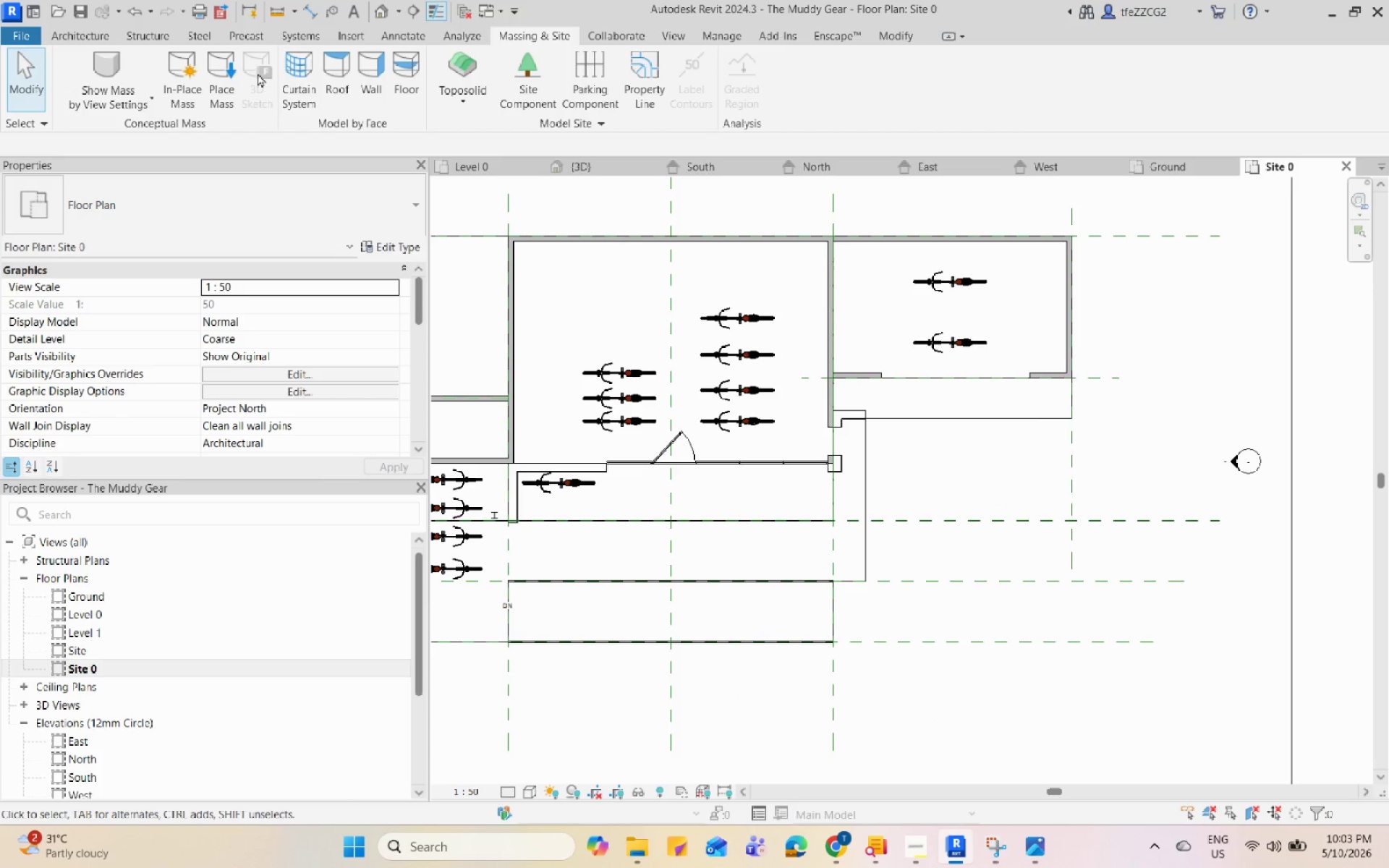 
left_click([90, 39])
 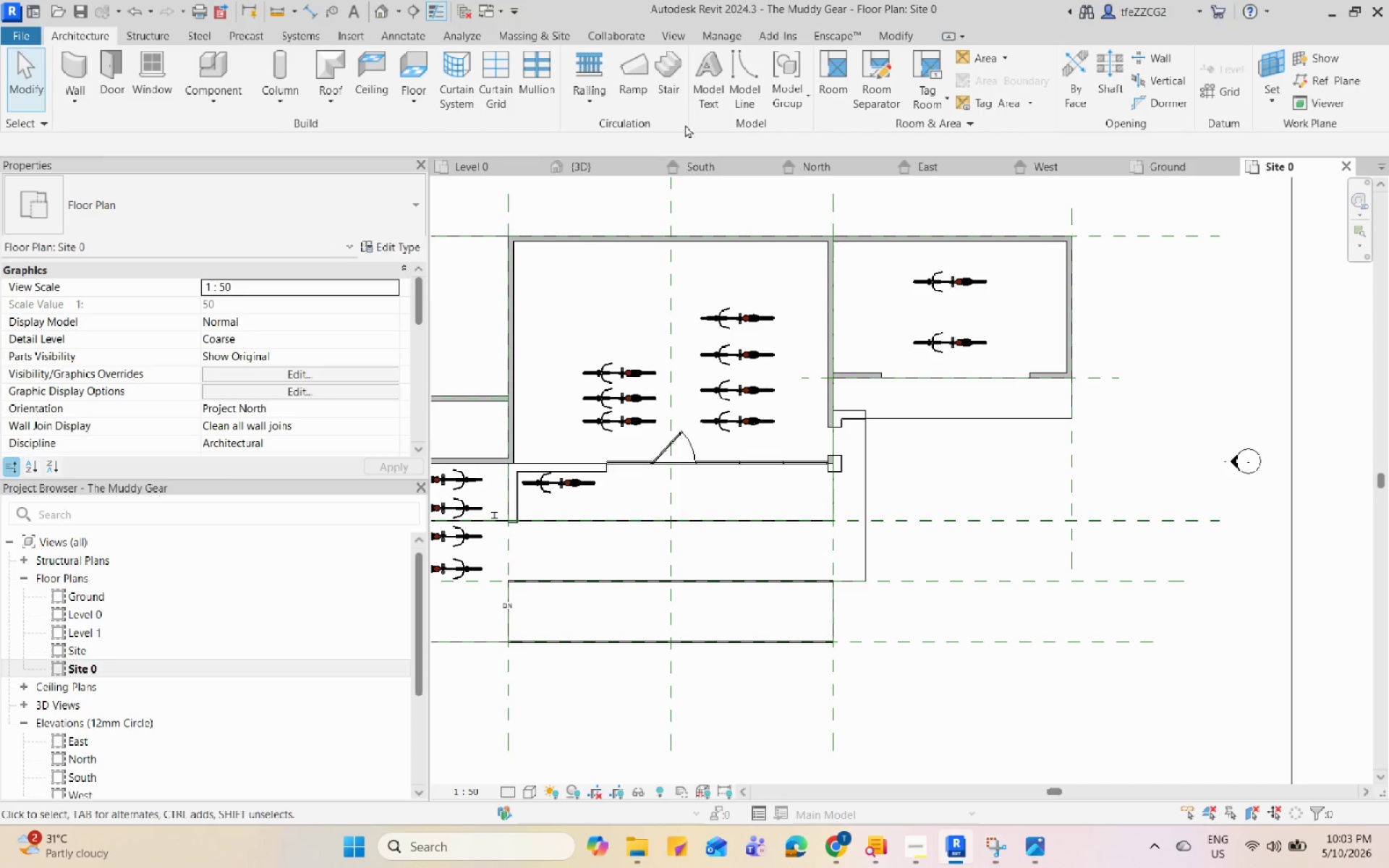 
left_click([633, 98])
 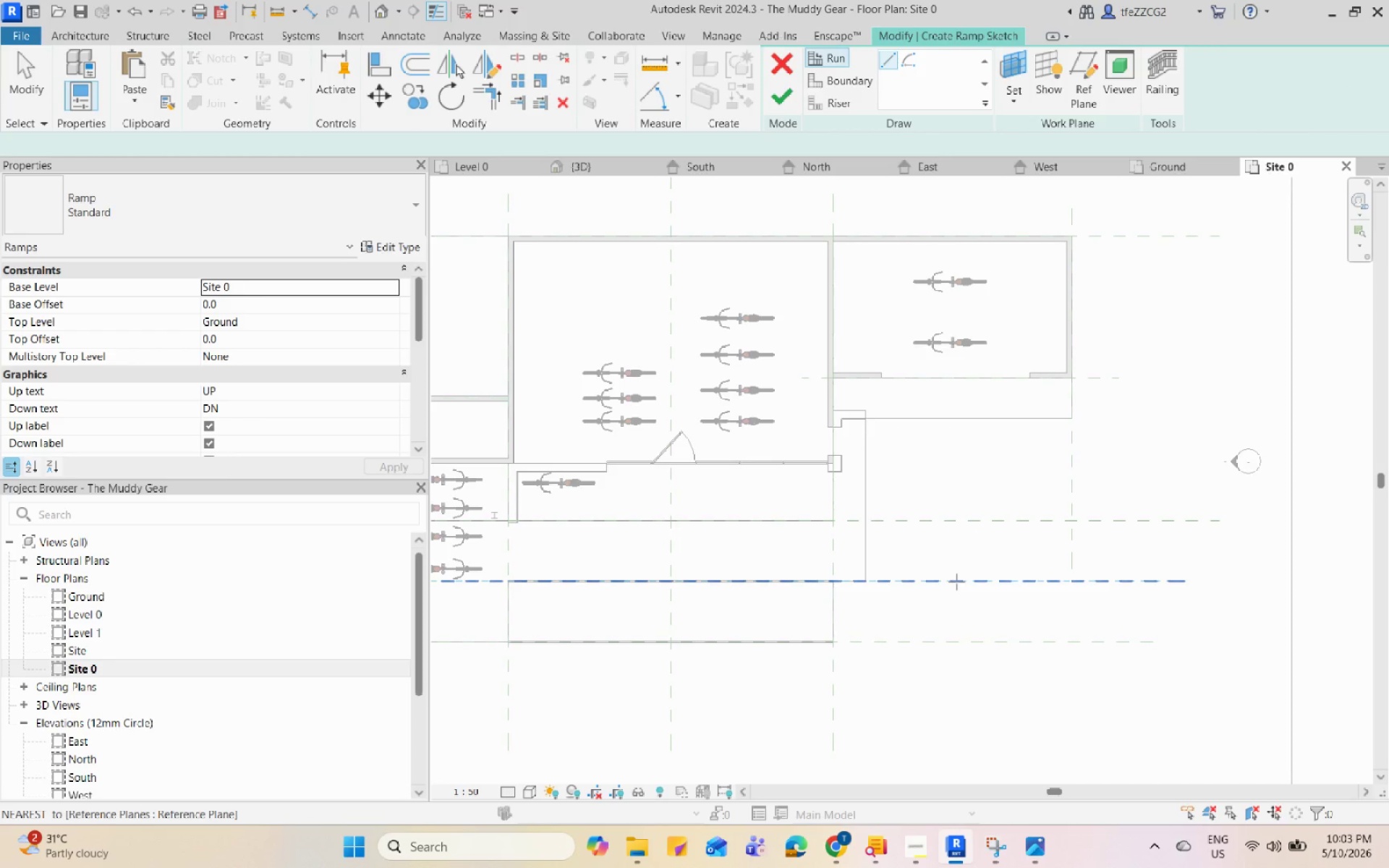 
left_click([956, 582])
 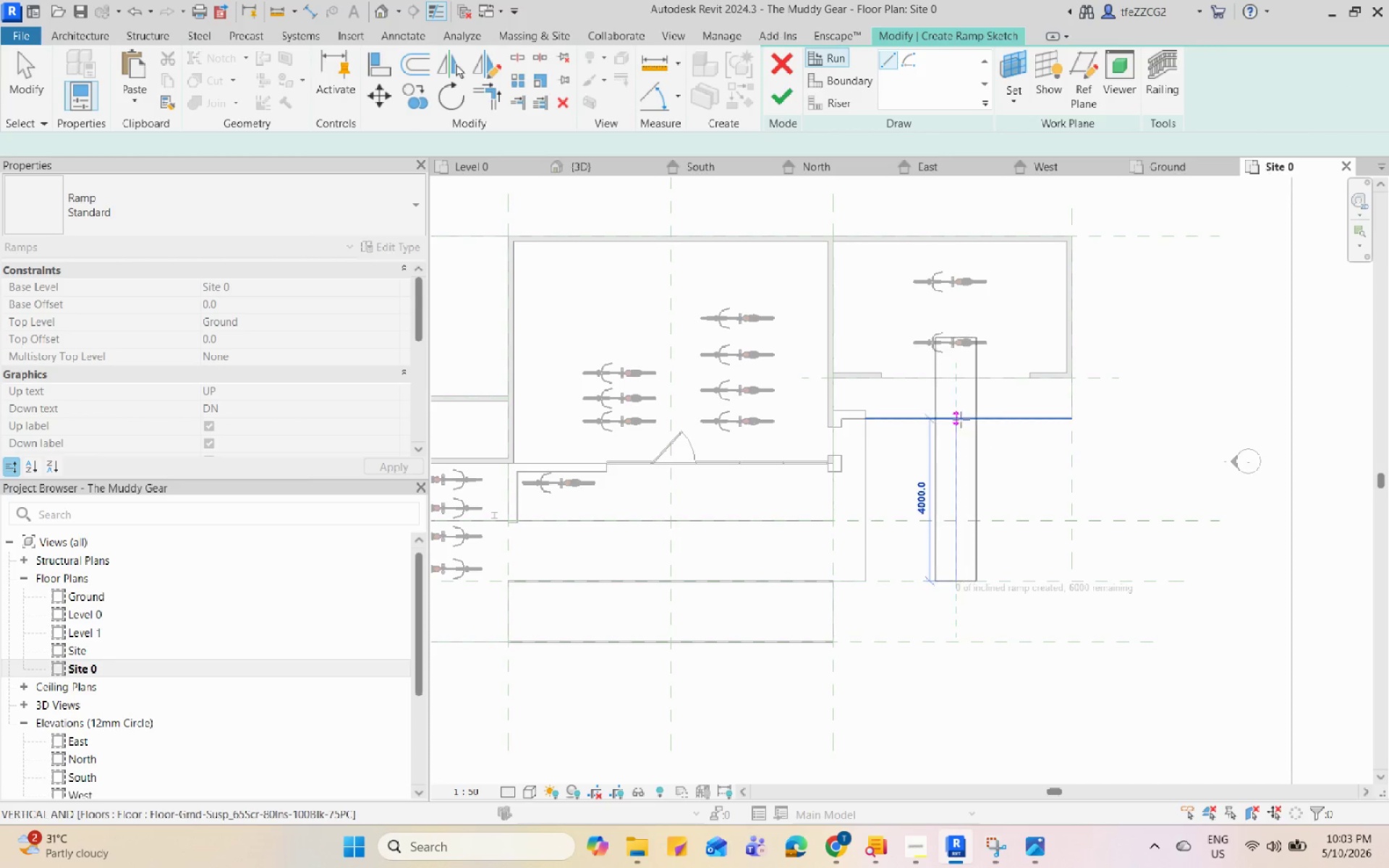 
left_click([961, 420])
 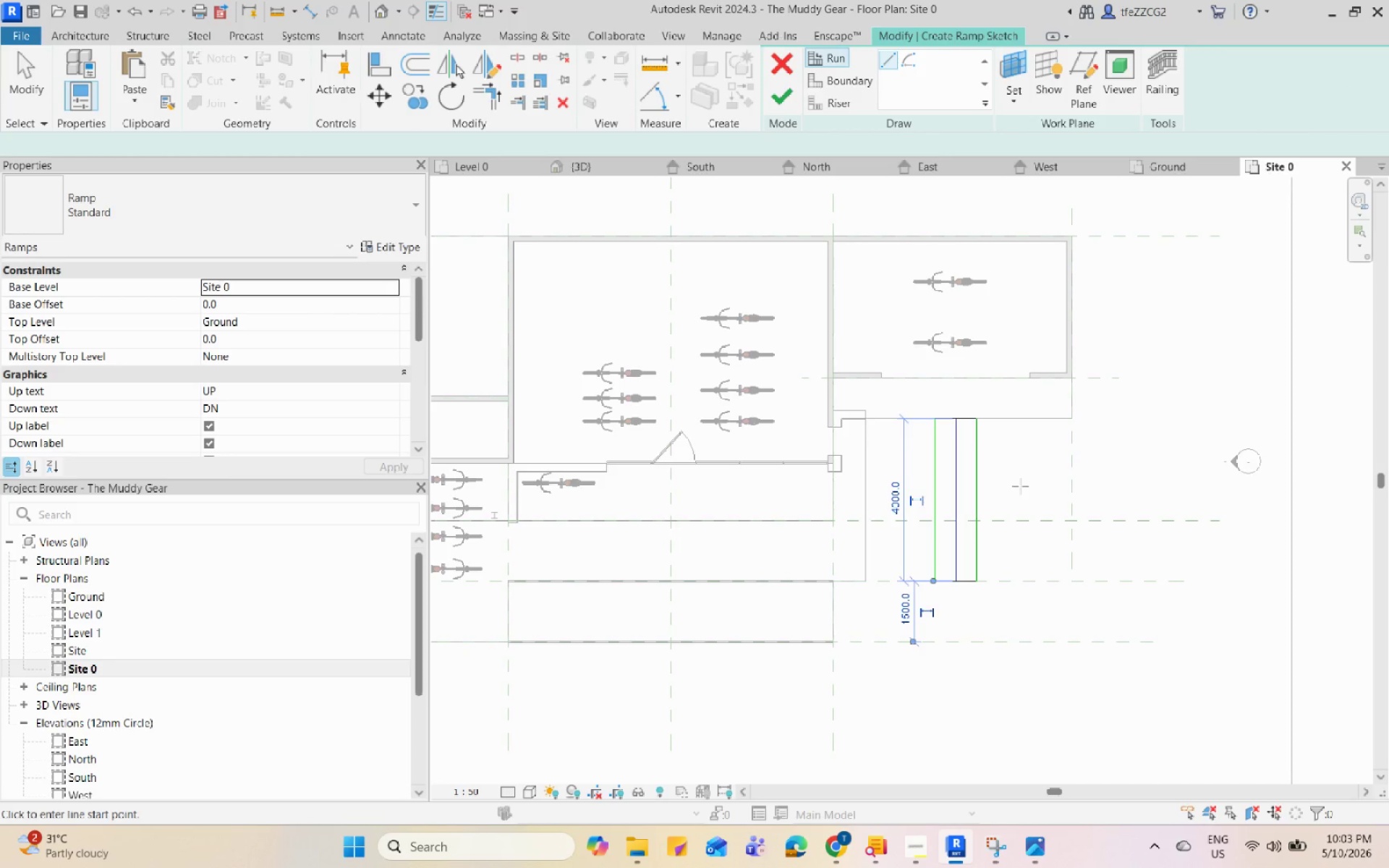 
key(Escape)
key(Escape)
type(aq)
 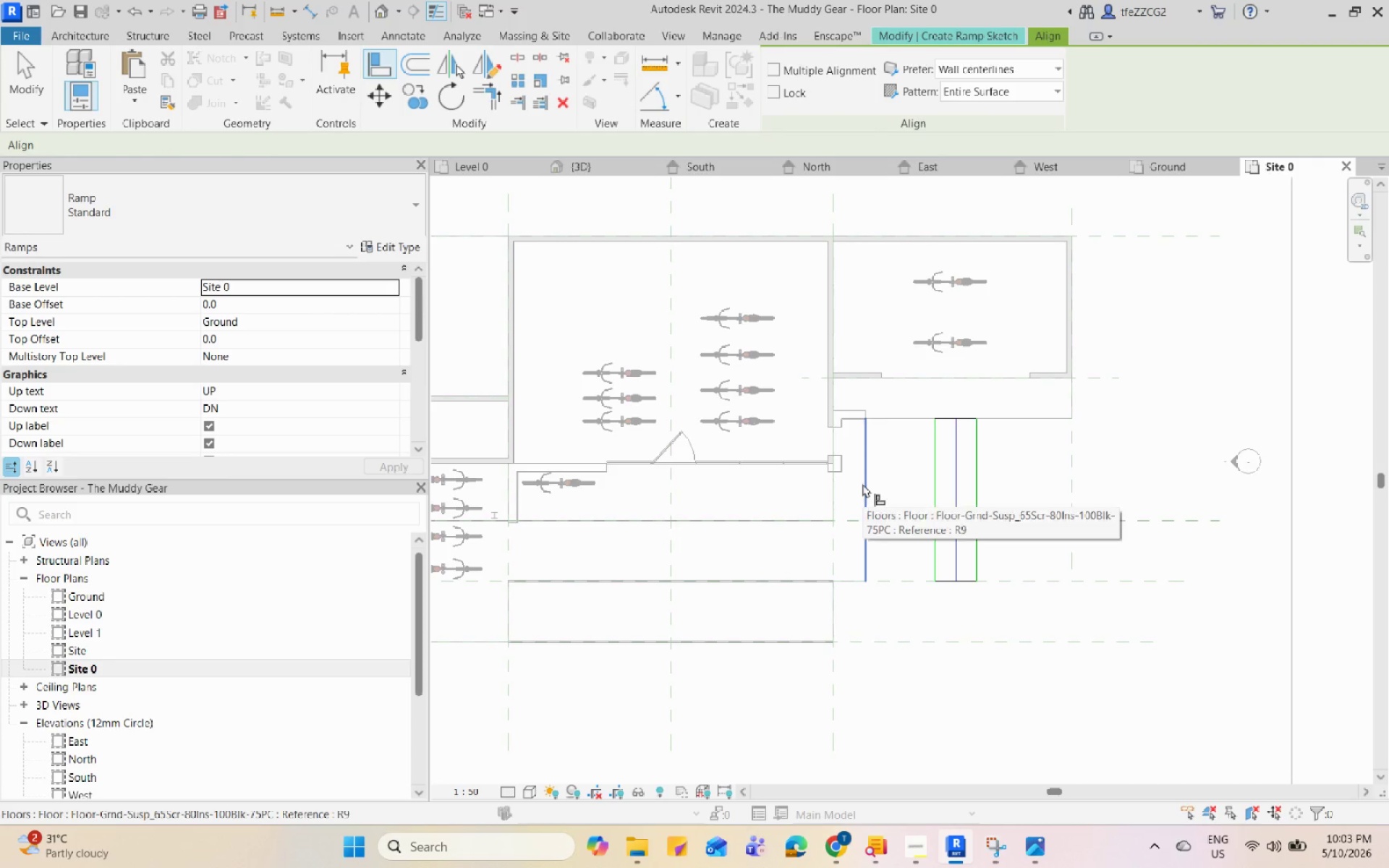 
left_click([862, 482])
 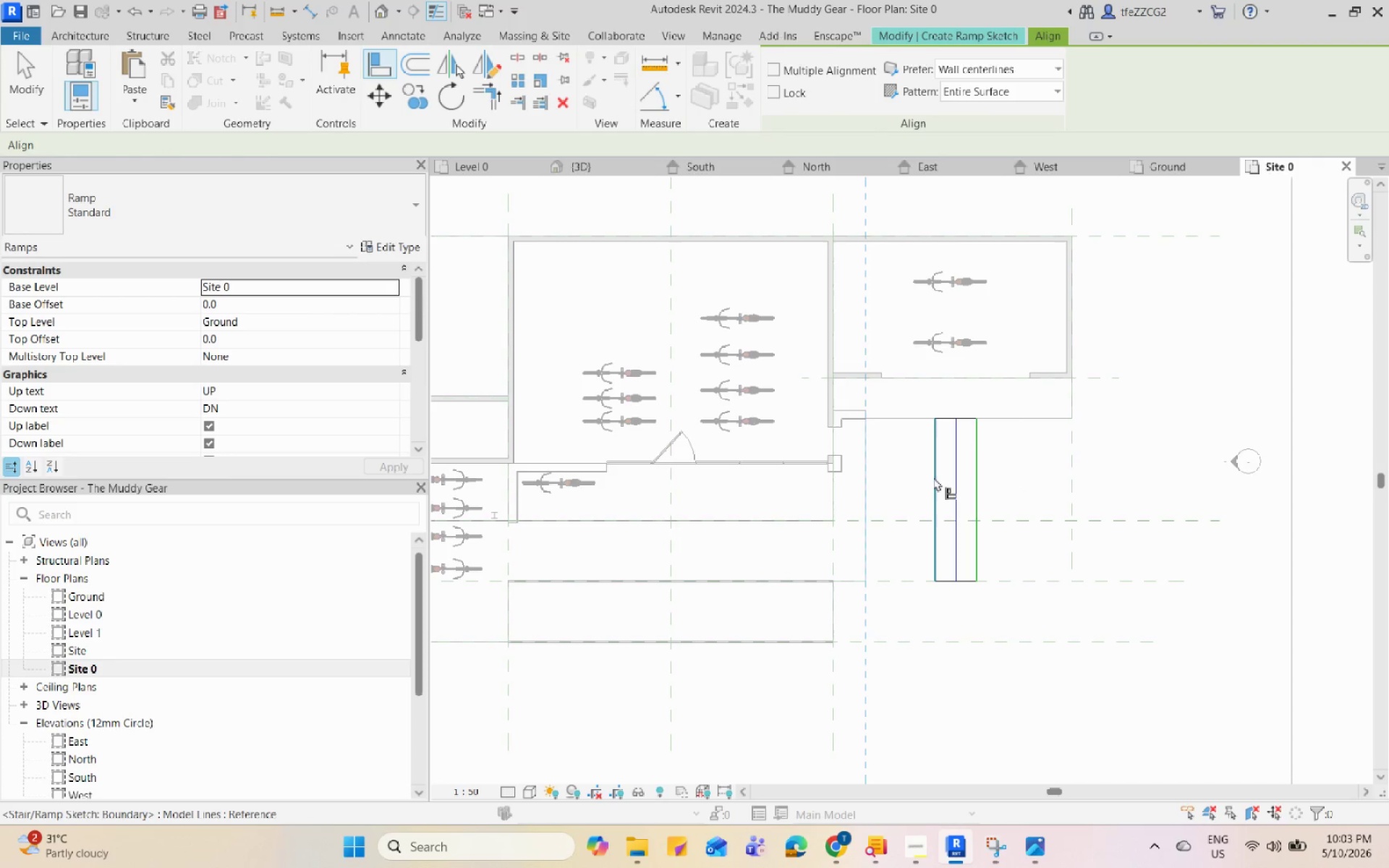 
left_click([935, 477])
 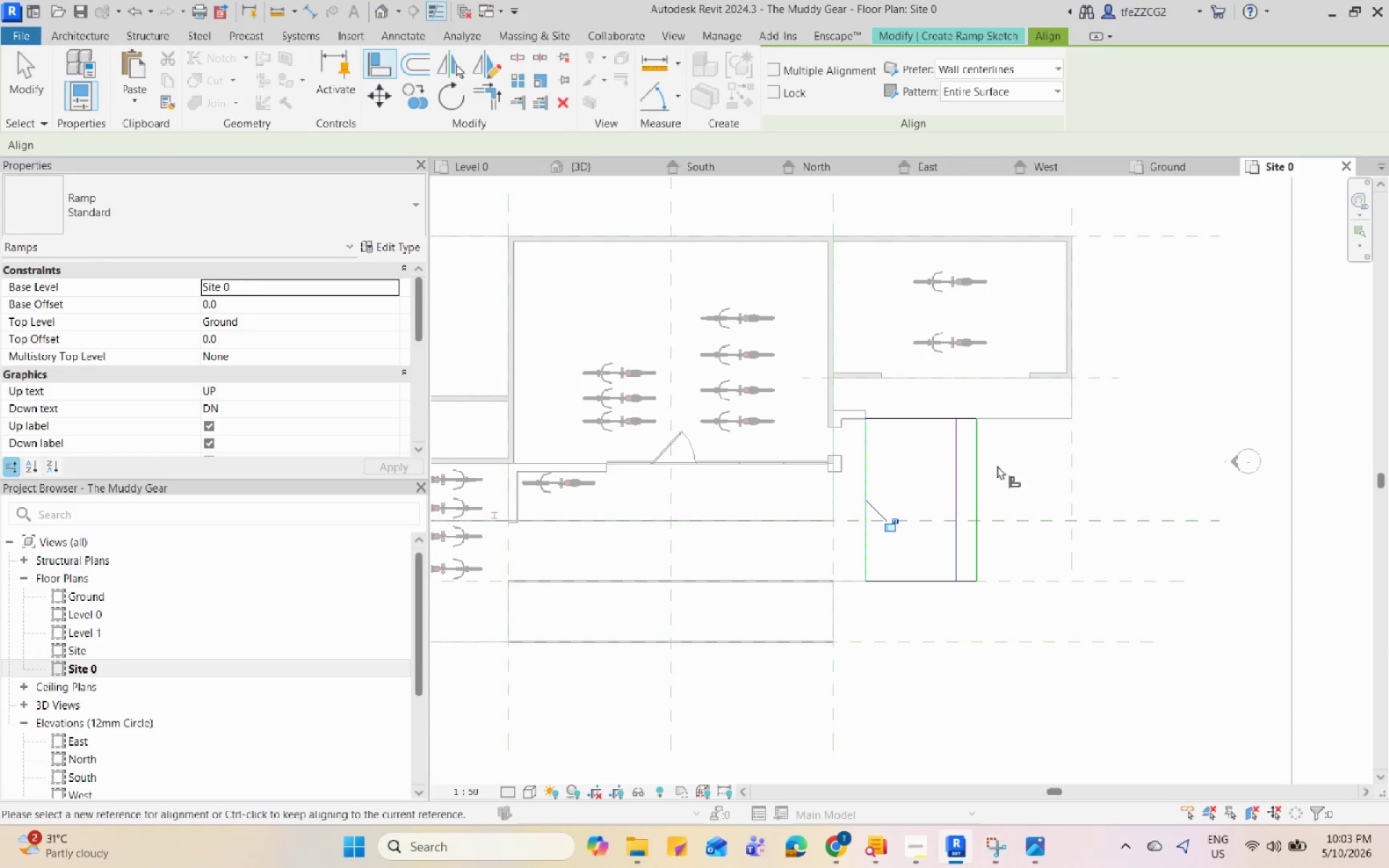 
mouse_move([1024, 449])
 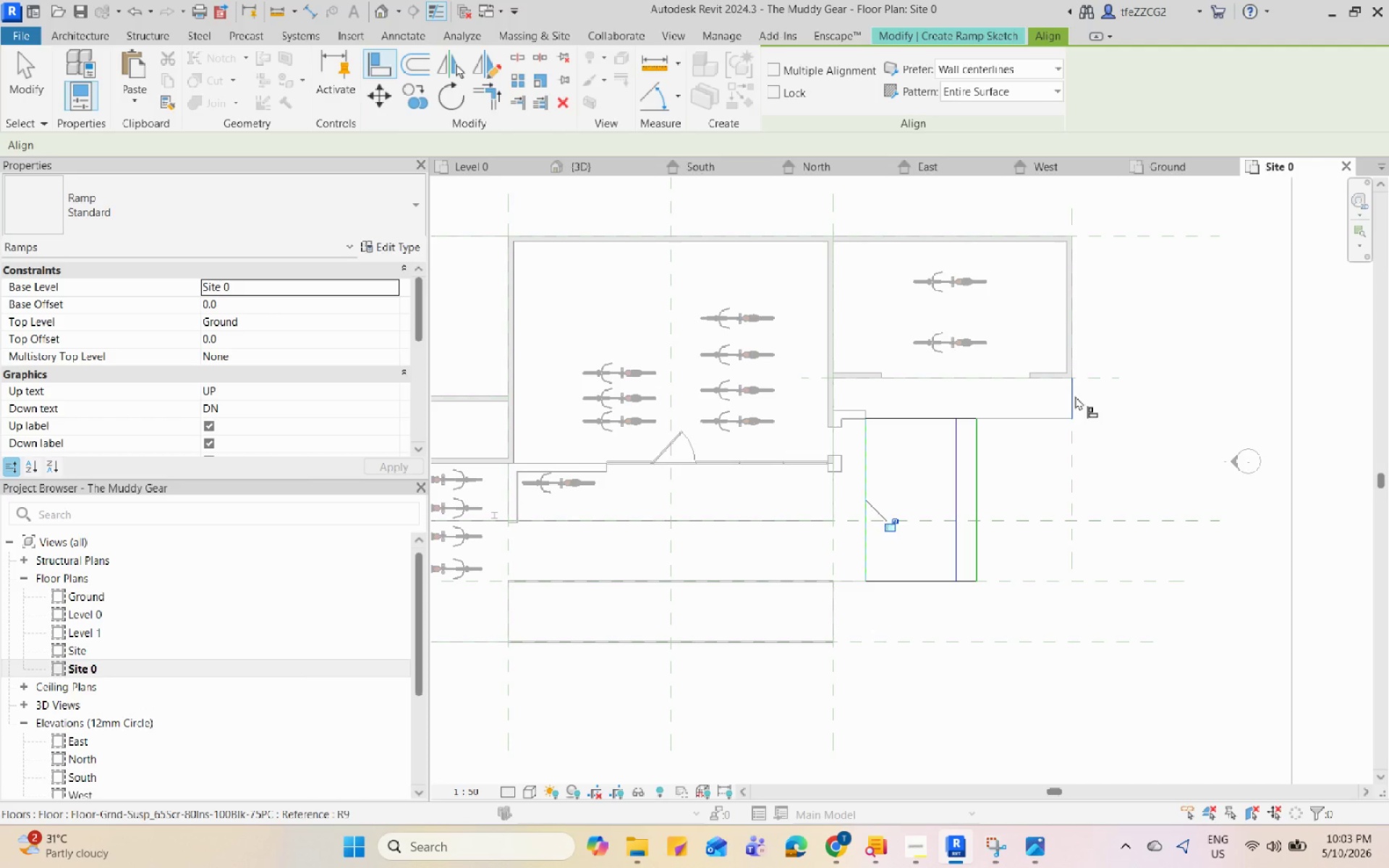 
left_click([1075, 396])
 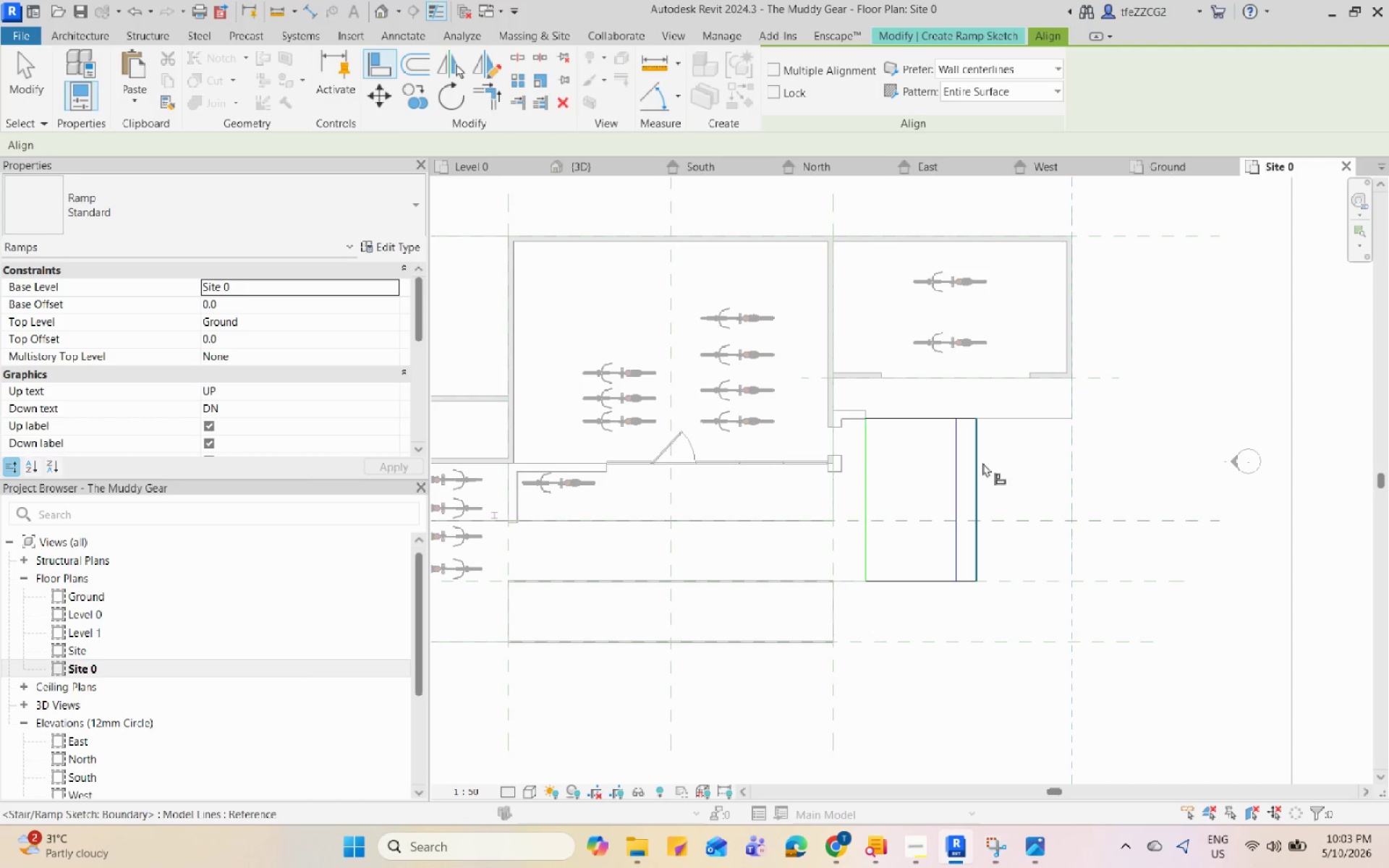 
left_click([979, 463])
 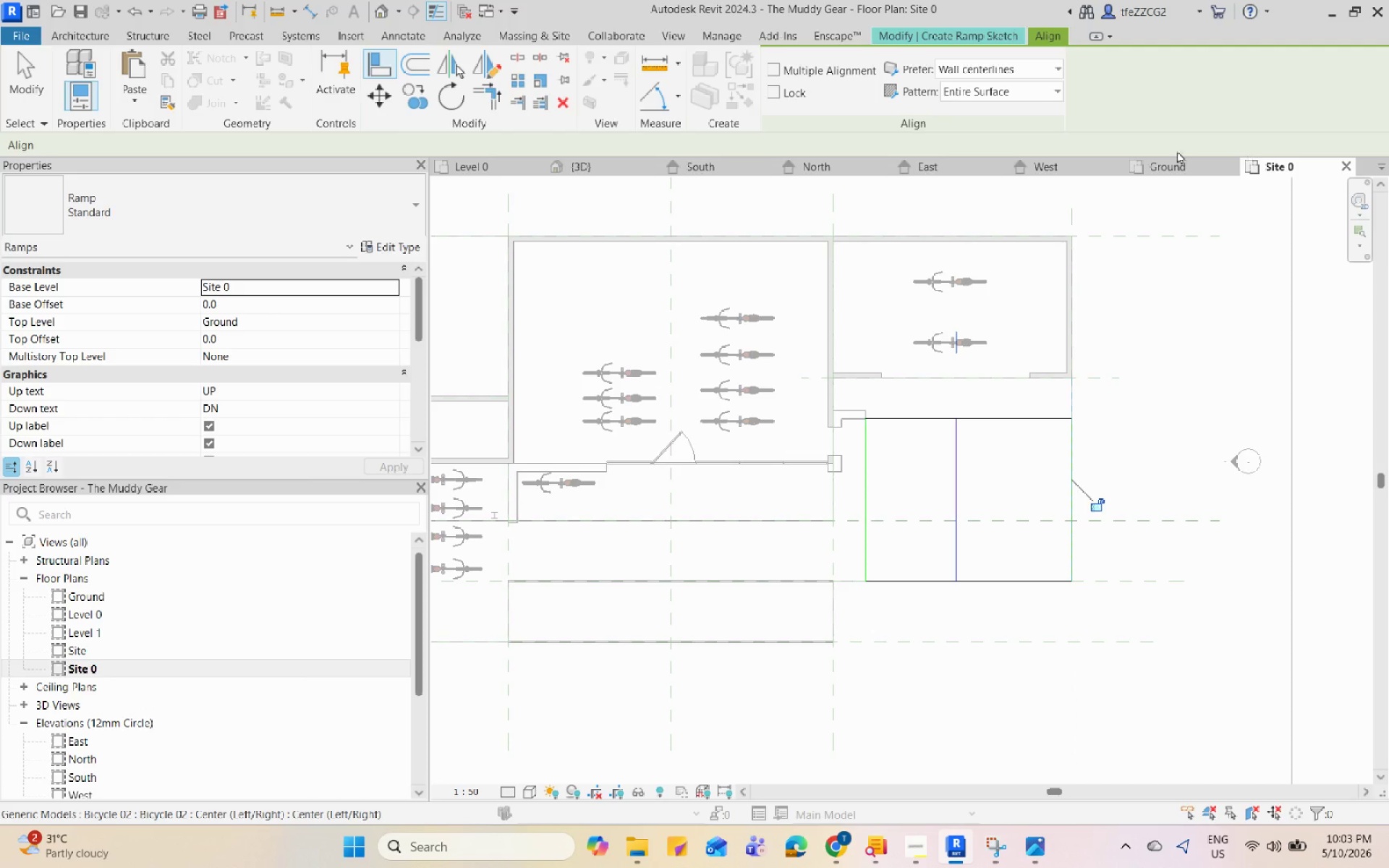 
key(Escape)
 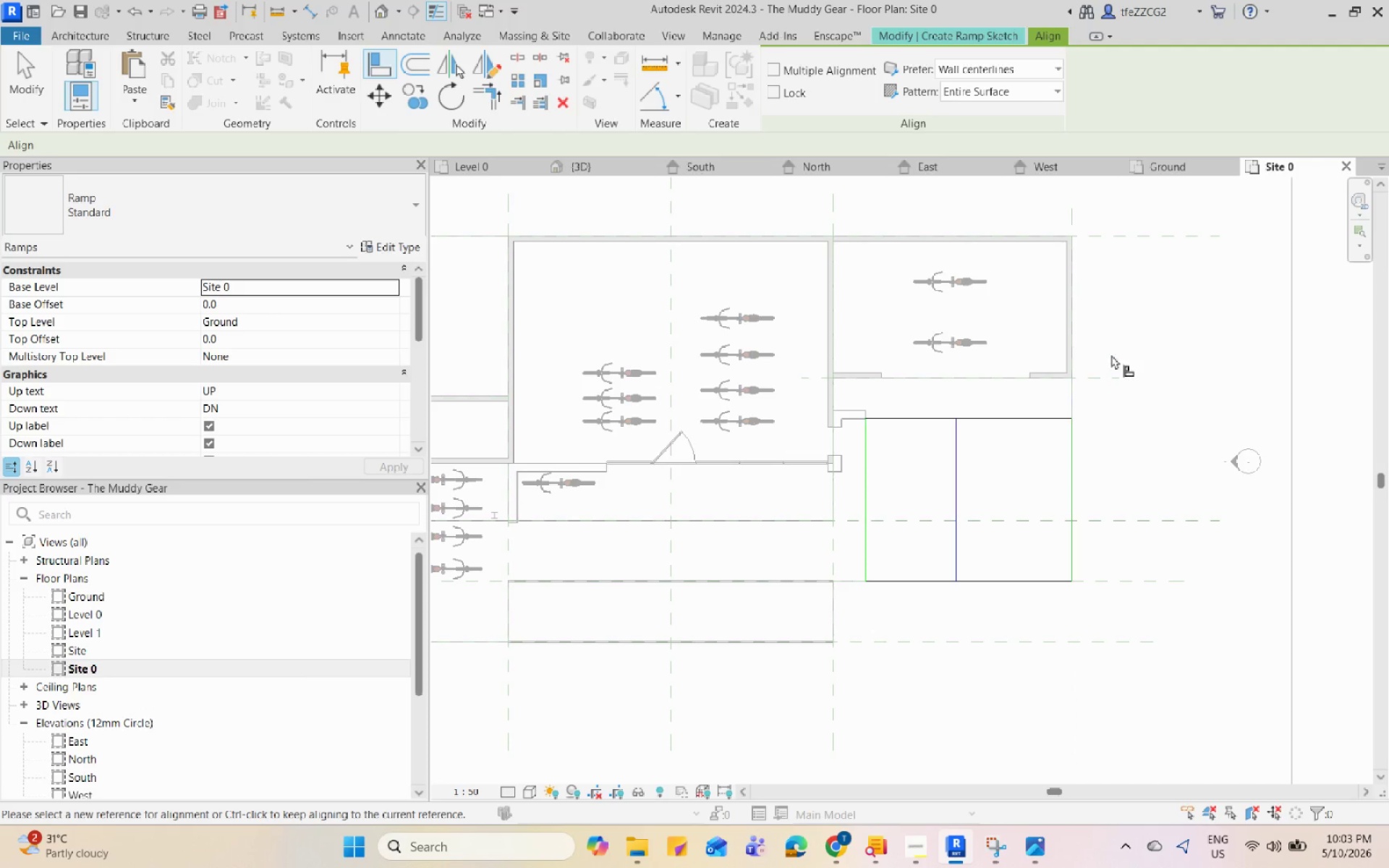 
key(Escape)
 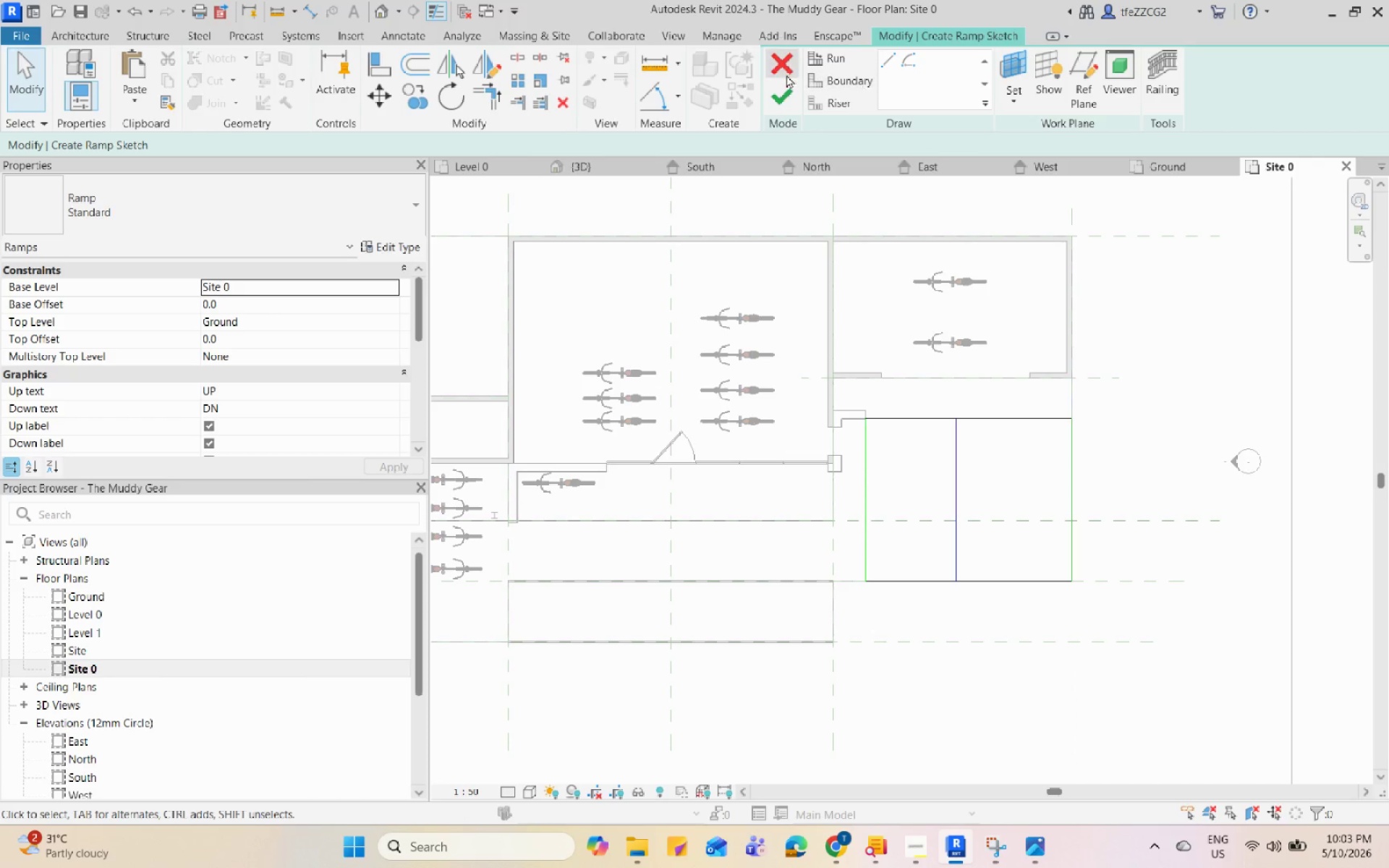 
left_click([775, 94])
 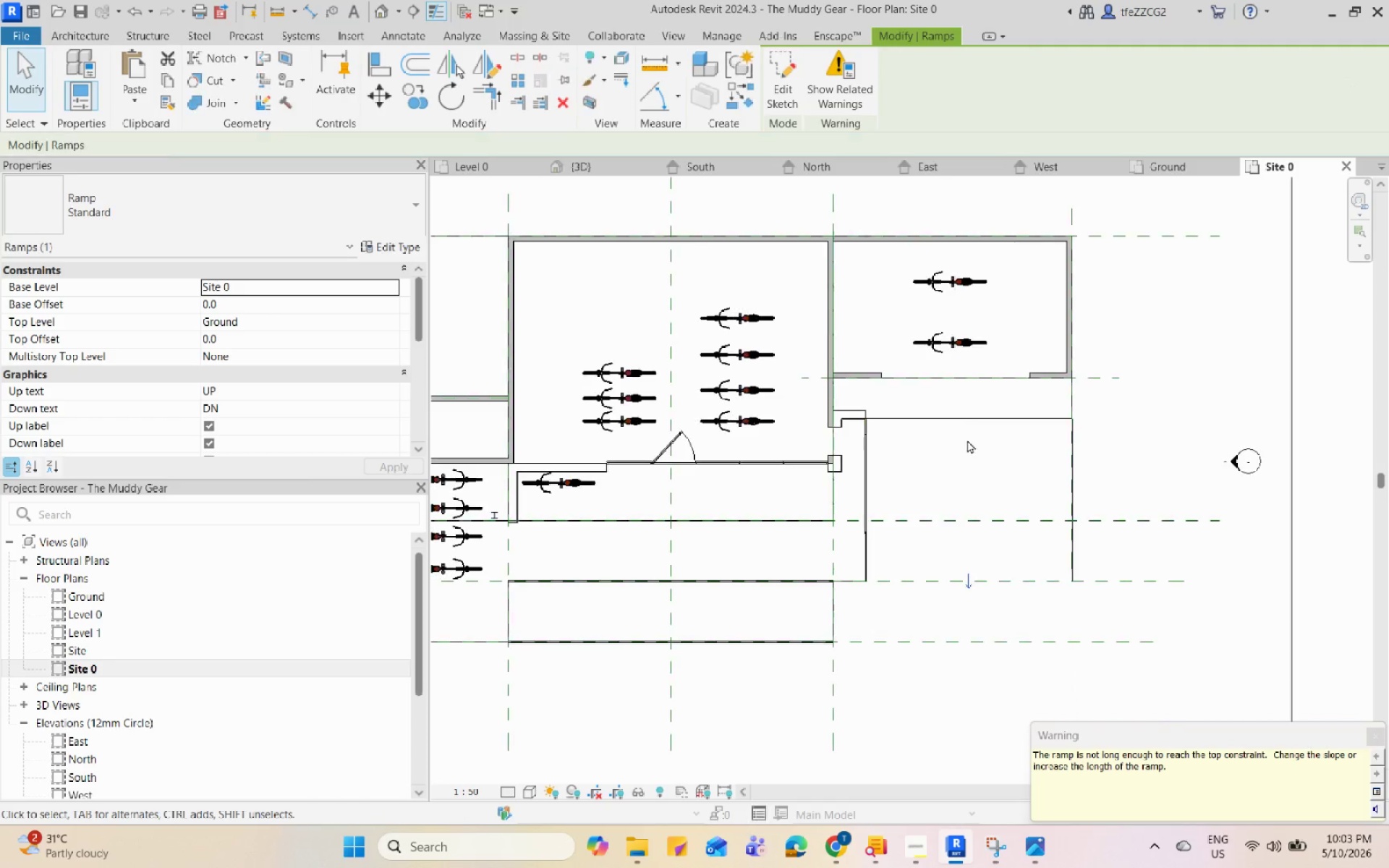 
scroll: coordinate [1090, 579], scroll_direction: down, amount: 2.0
 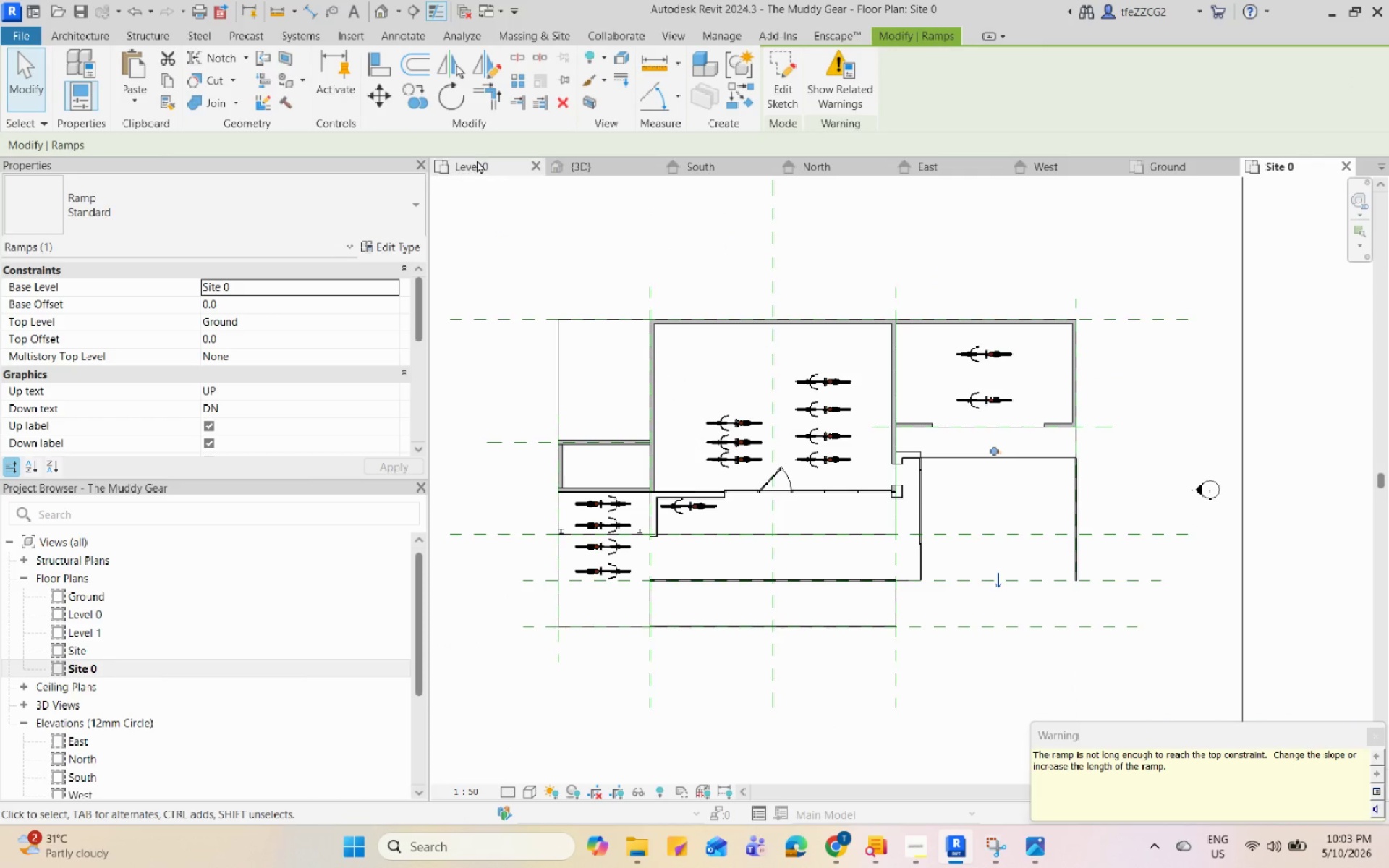 
left_click([477, 160])
 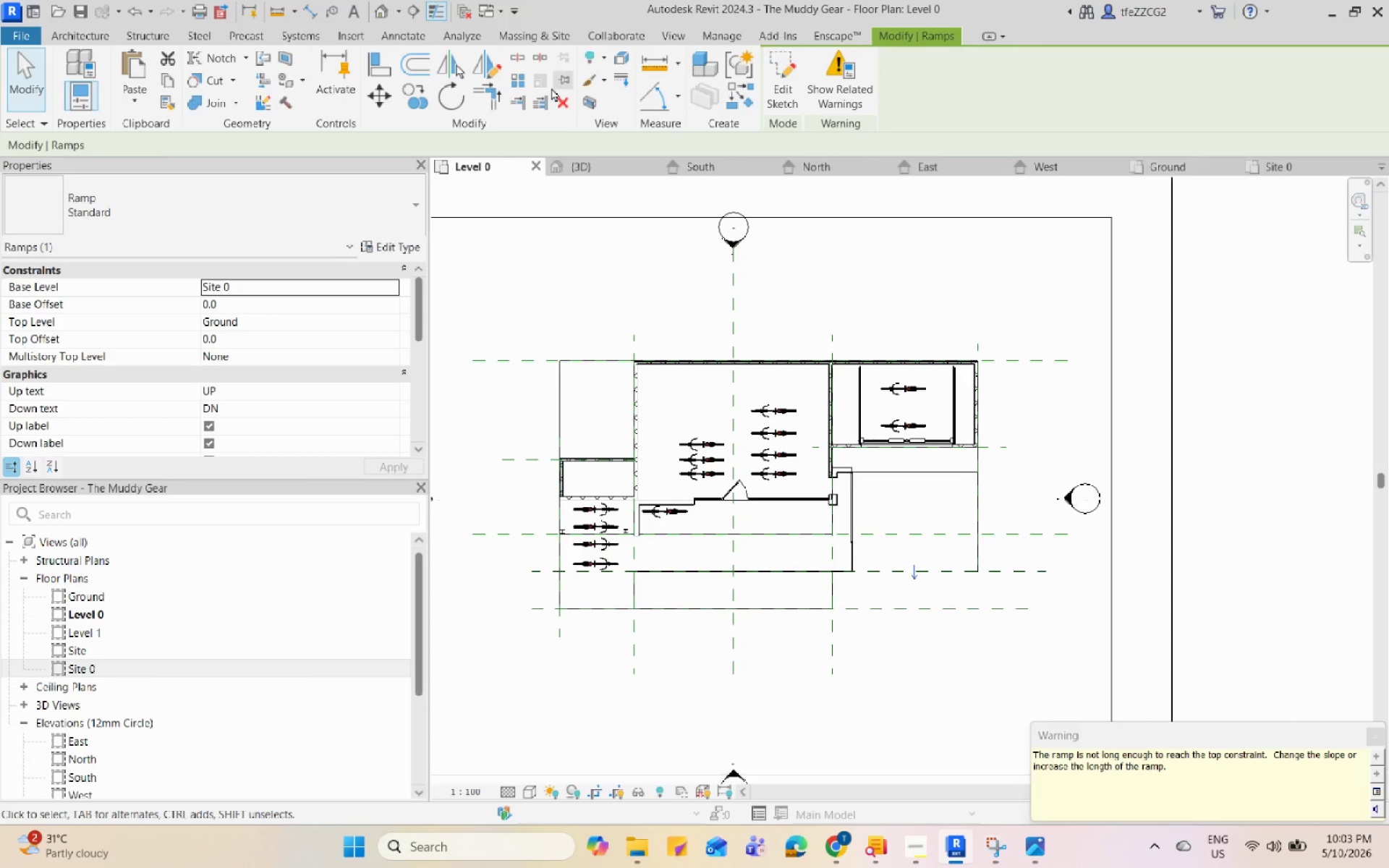 
left_click([592, 171])
 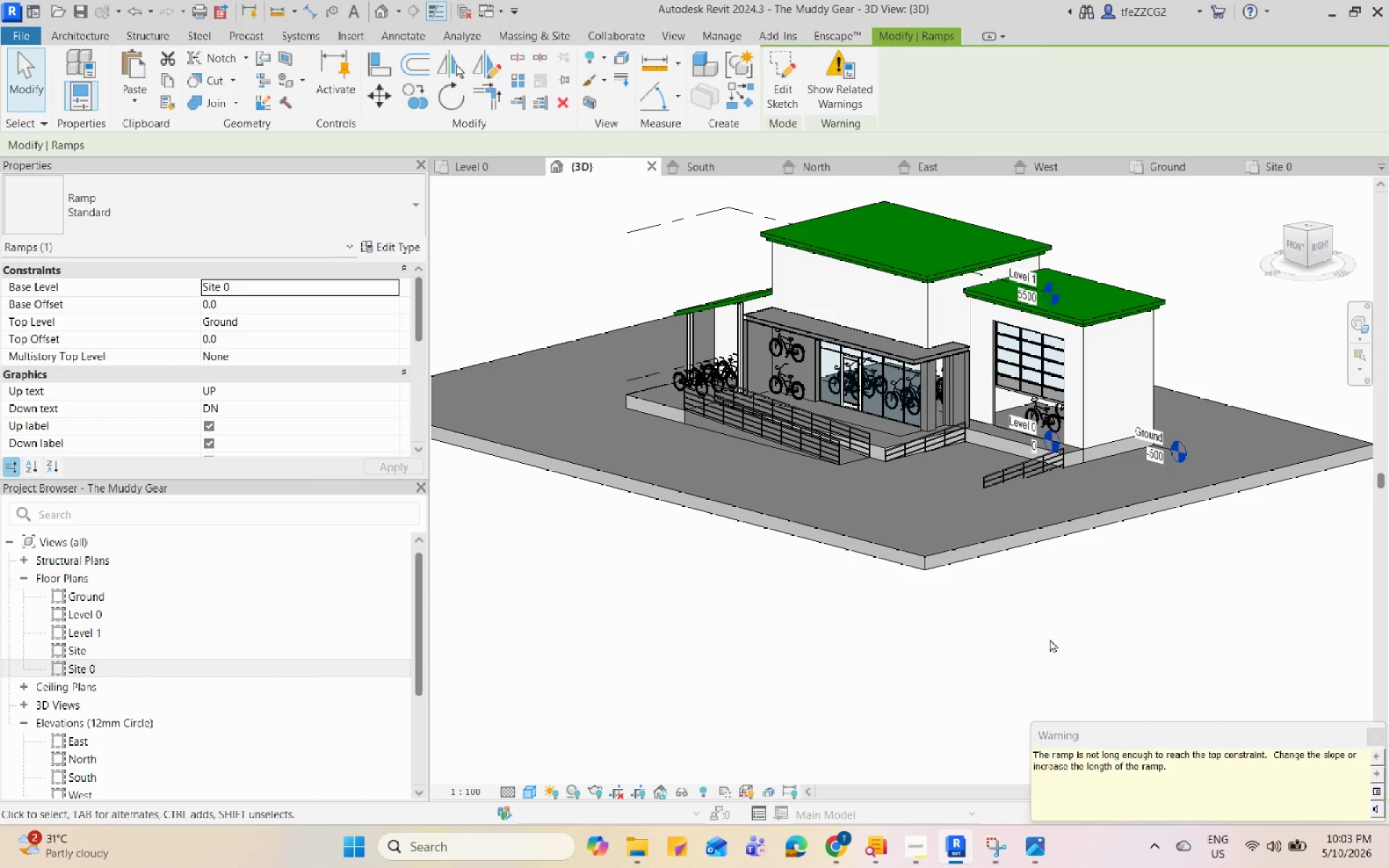 
hold_key(key=ShiftLeft, duration=0.66)
scroll: coordinate [1043, 464], scroll_direction: up, amount: 5.0
 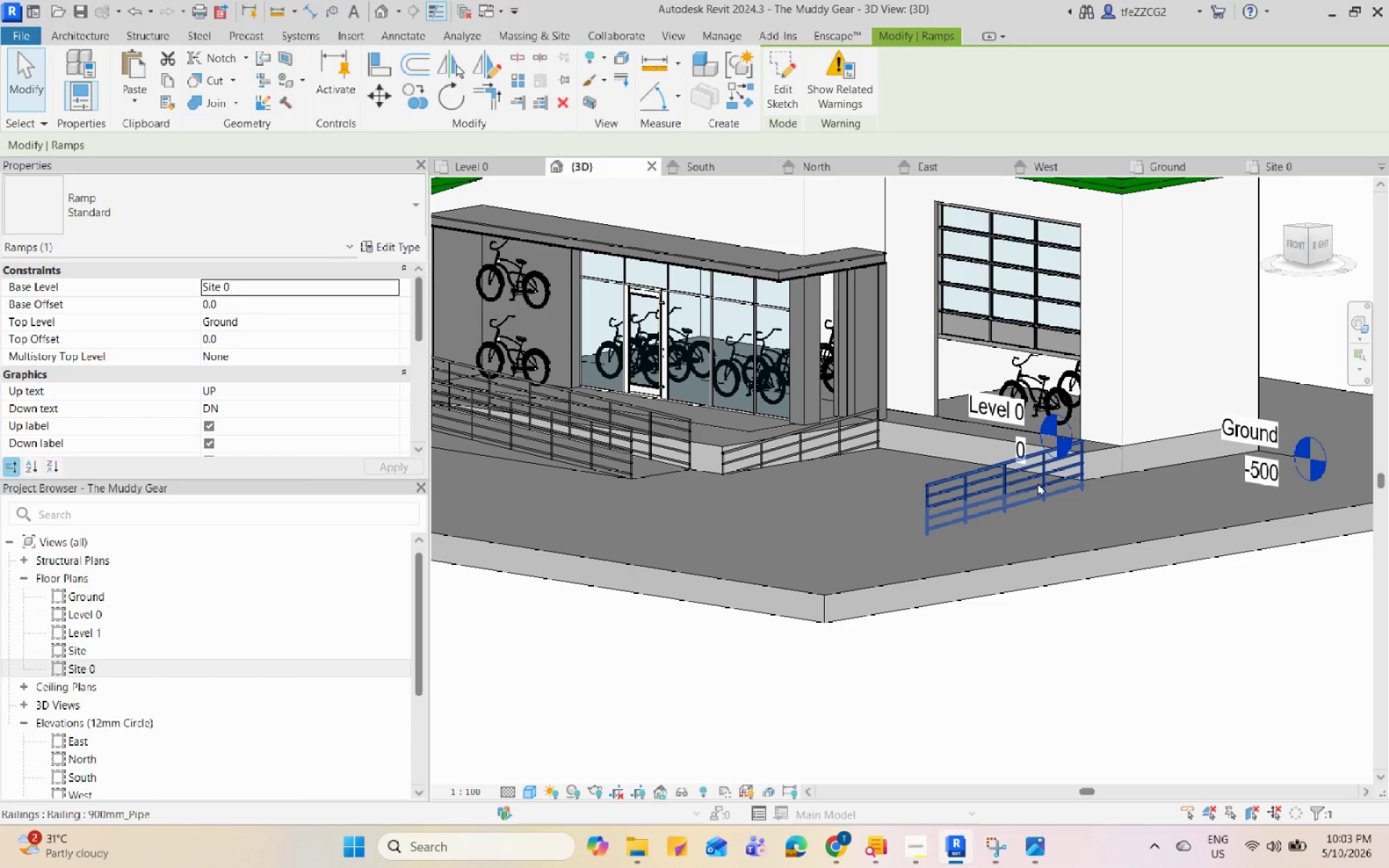 
left_click([1037, 482])
 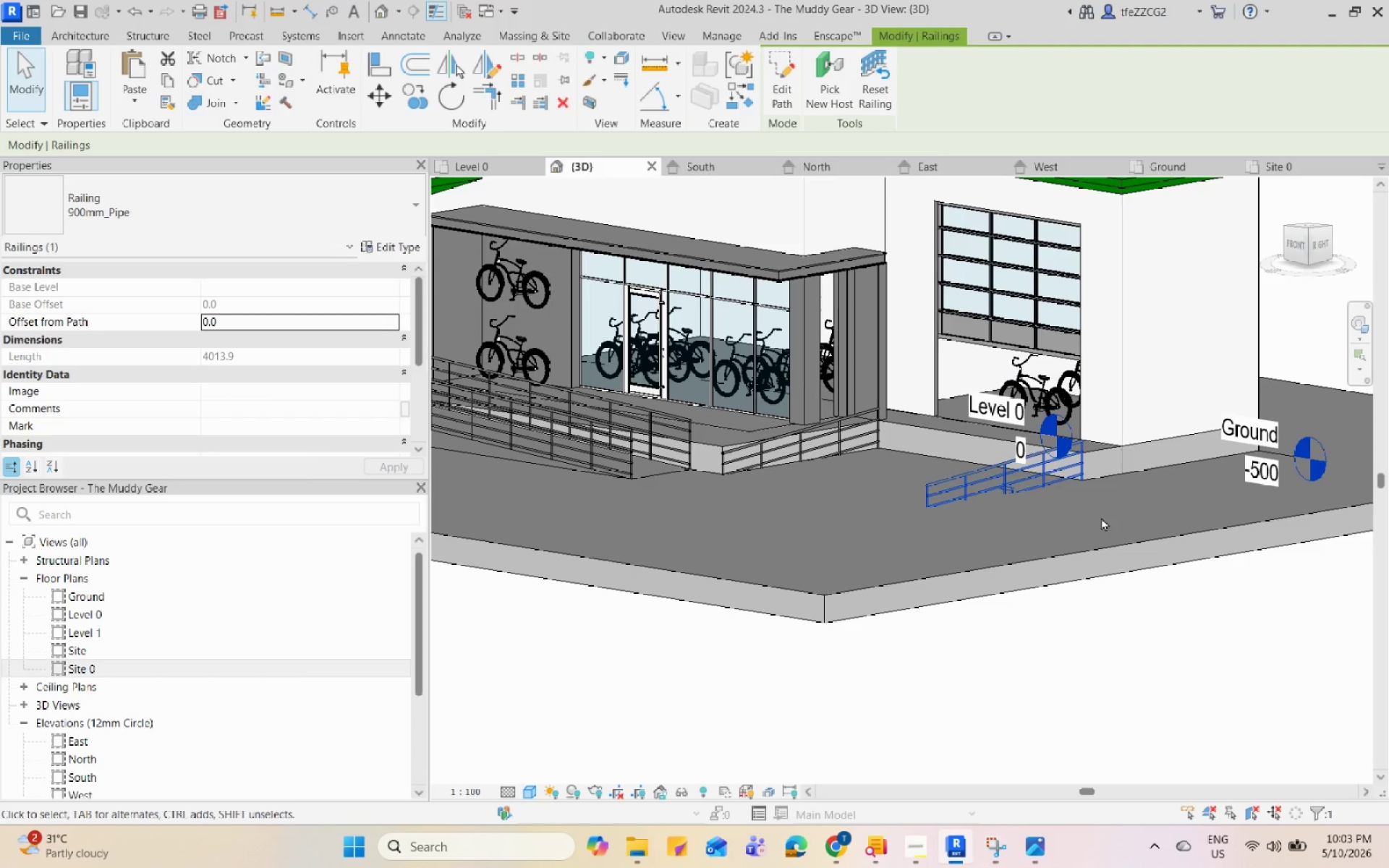 
wait(5.05)
 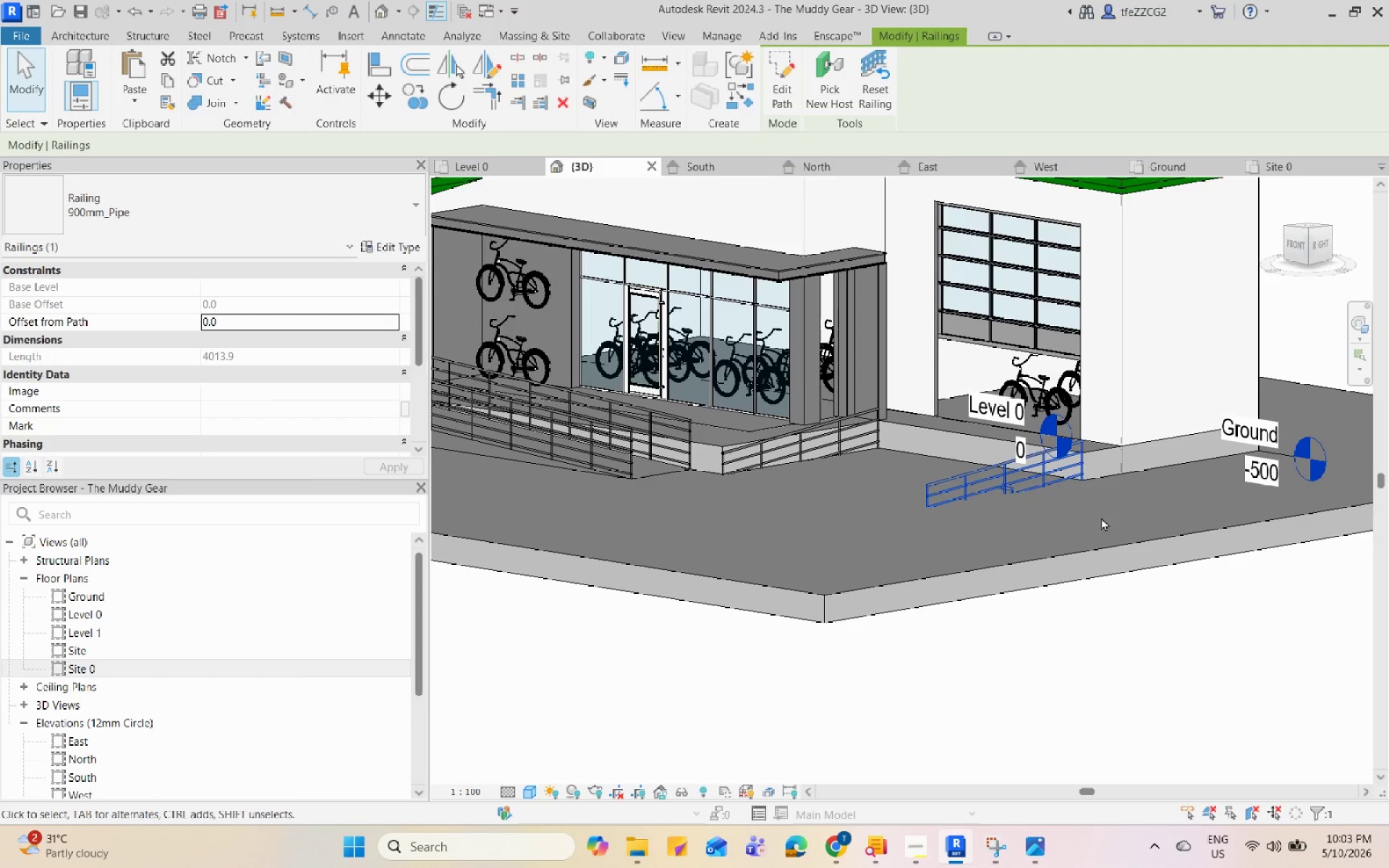 
scroll: coordinate [736, 626], scroll_direction: down, amount: 1.0
 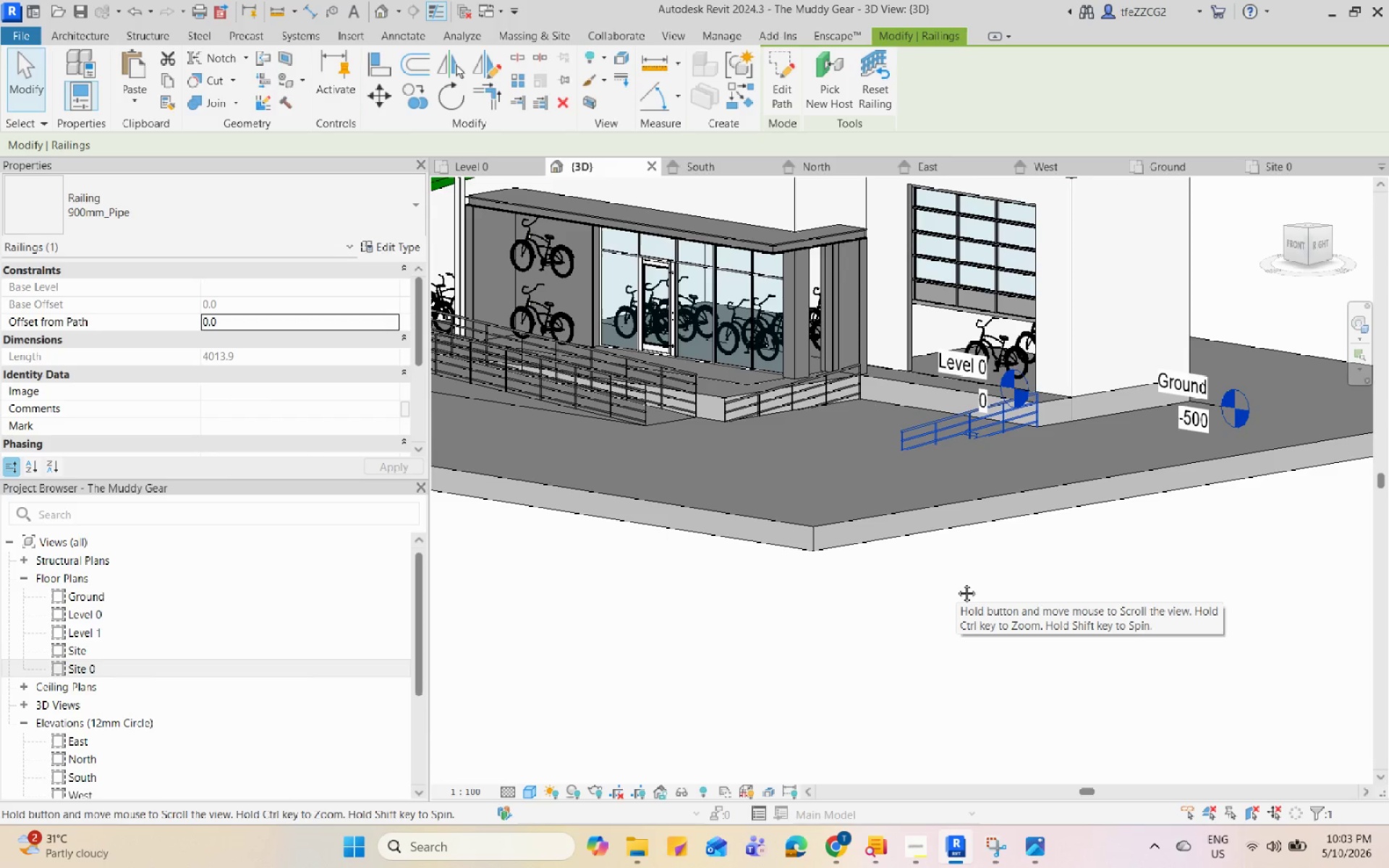 
hold_key(key=ShiftLeft, duration=0.64)
 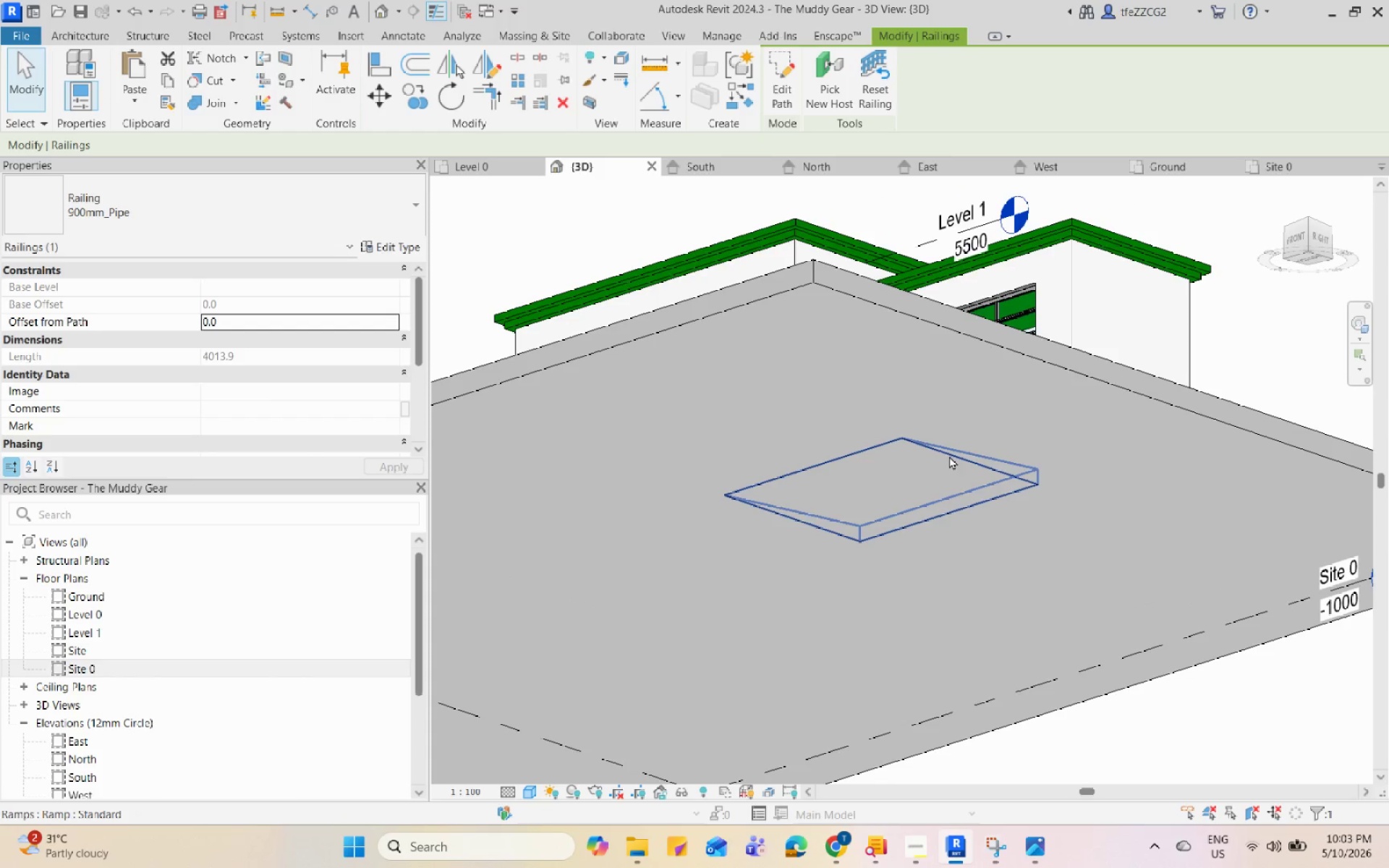 
left_click([949, 456])
 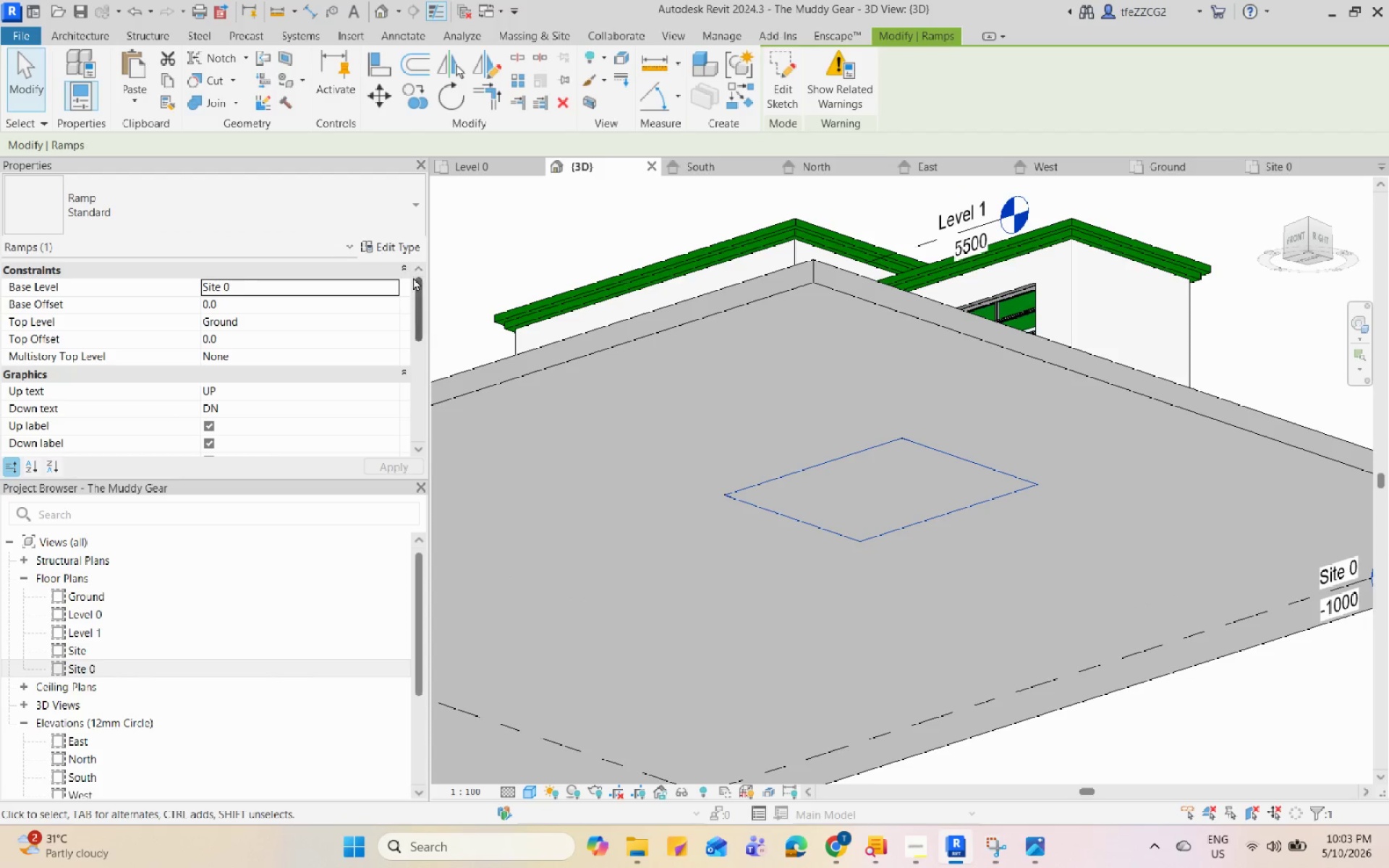 
left_click([386, 288])
 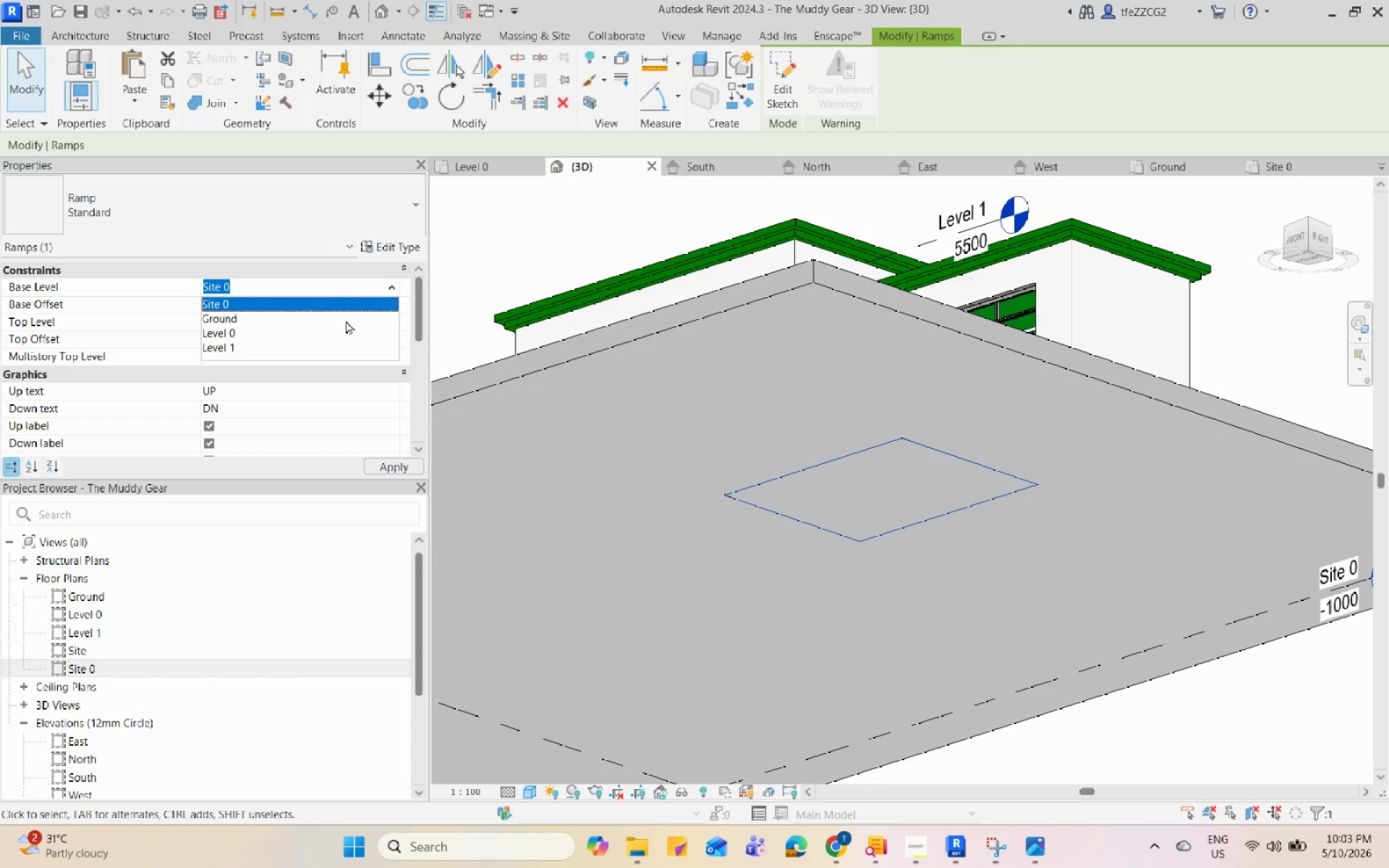 
left_click([346, 320])
 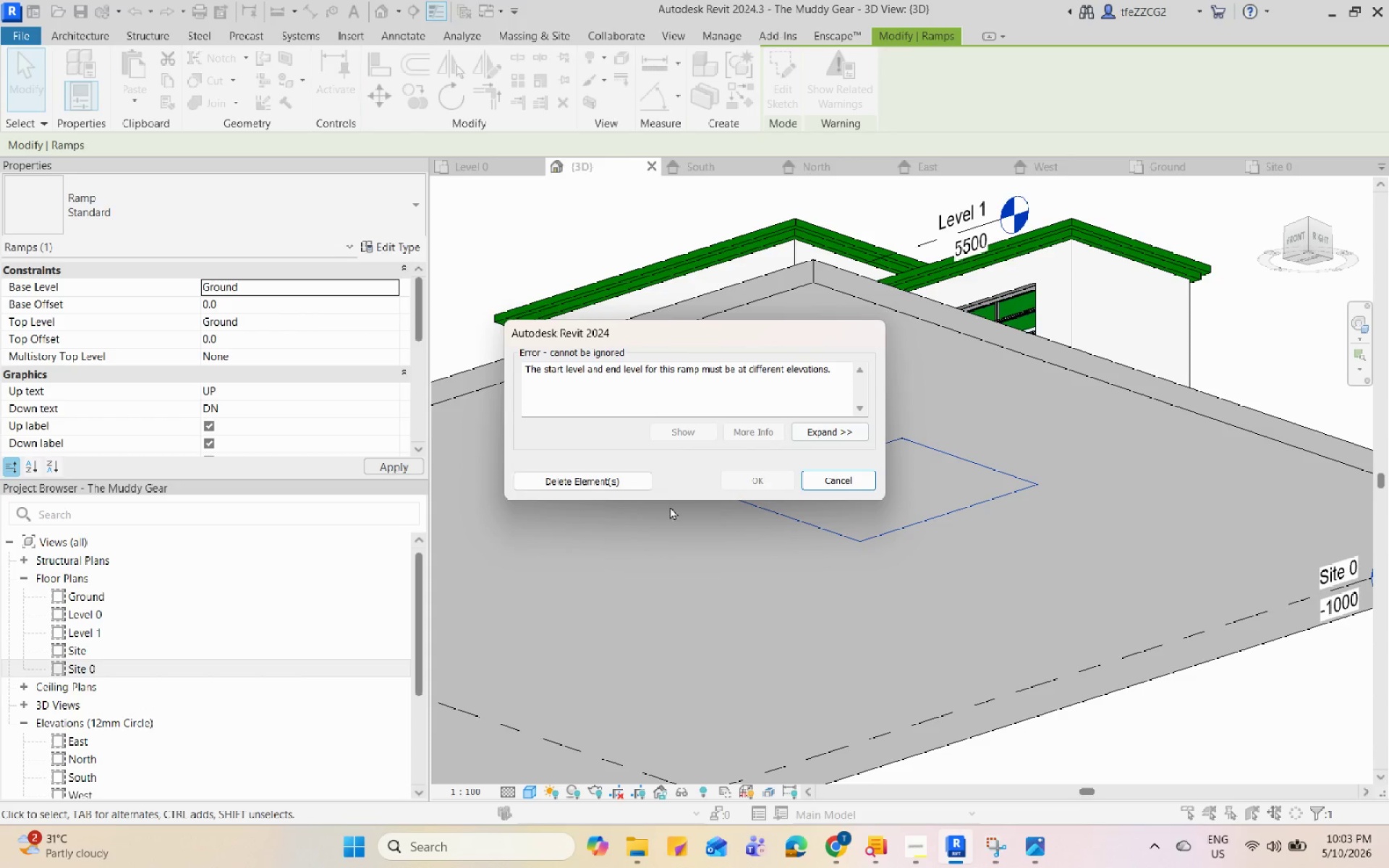 
left_click([631, 475])
 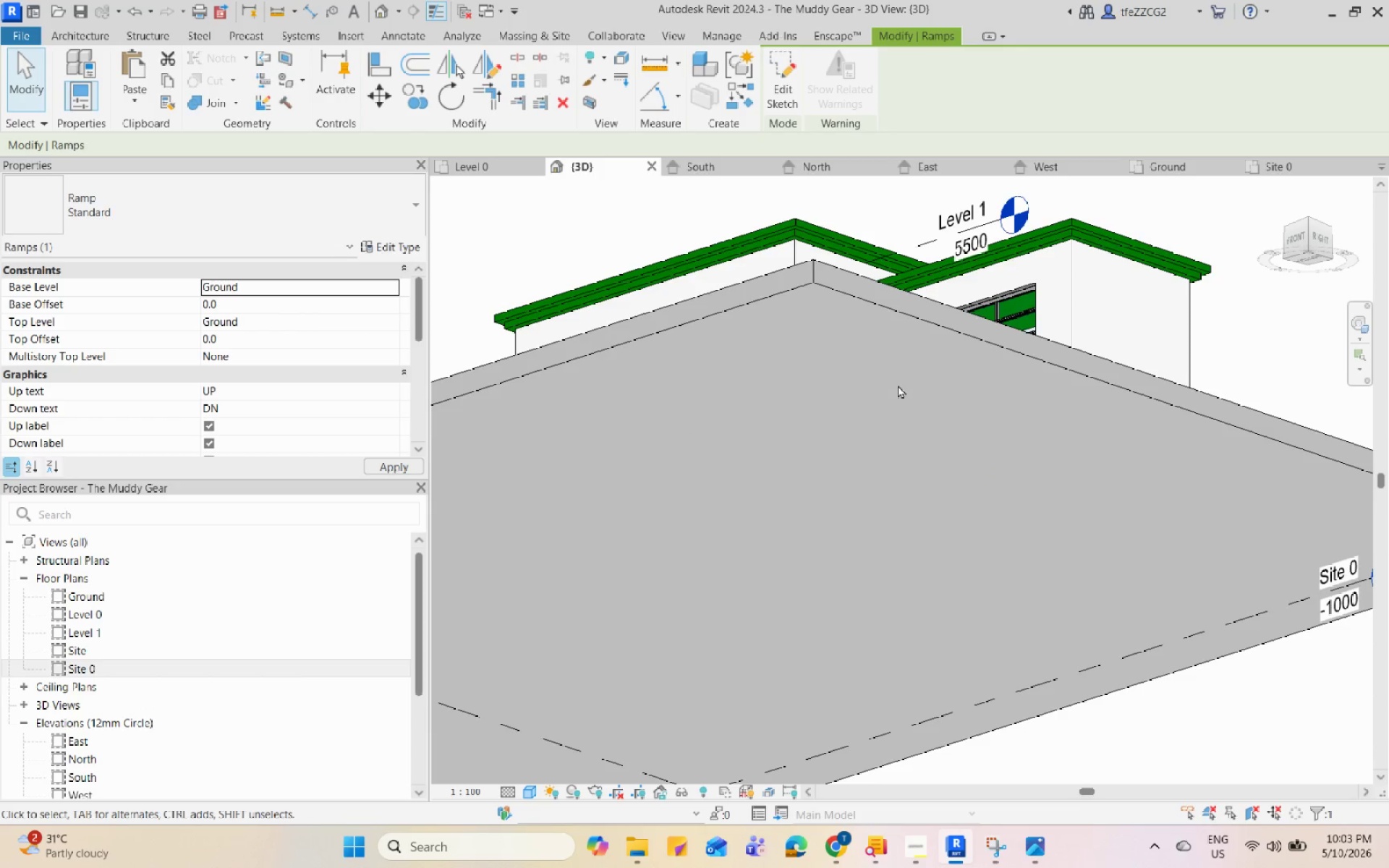 
hold_key(key=ShiftLeft, duration=0.84)
 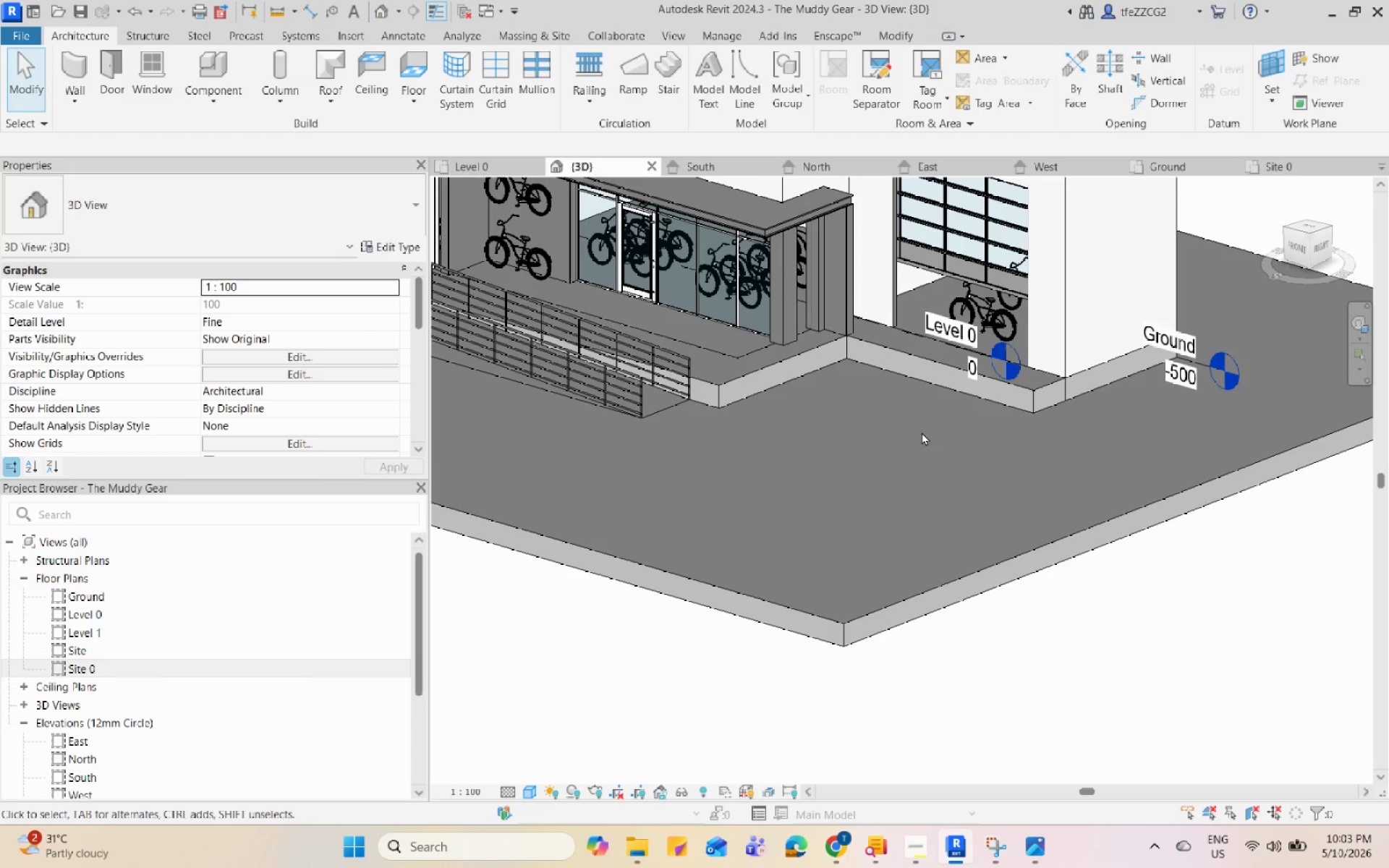 
key(Control+Z)
 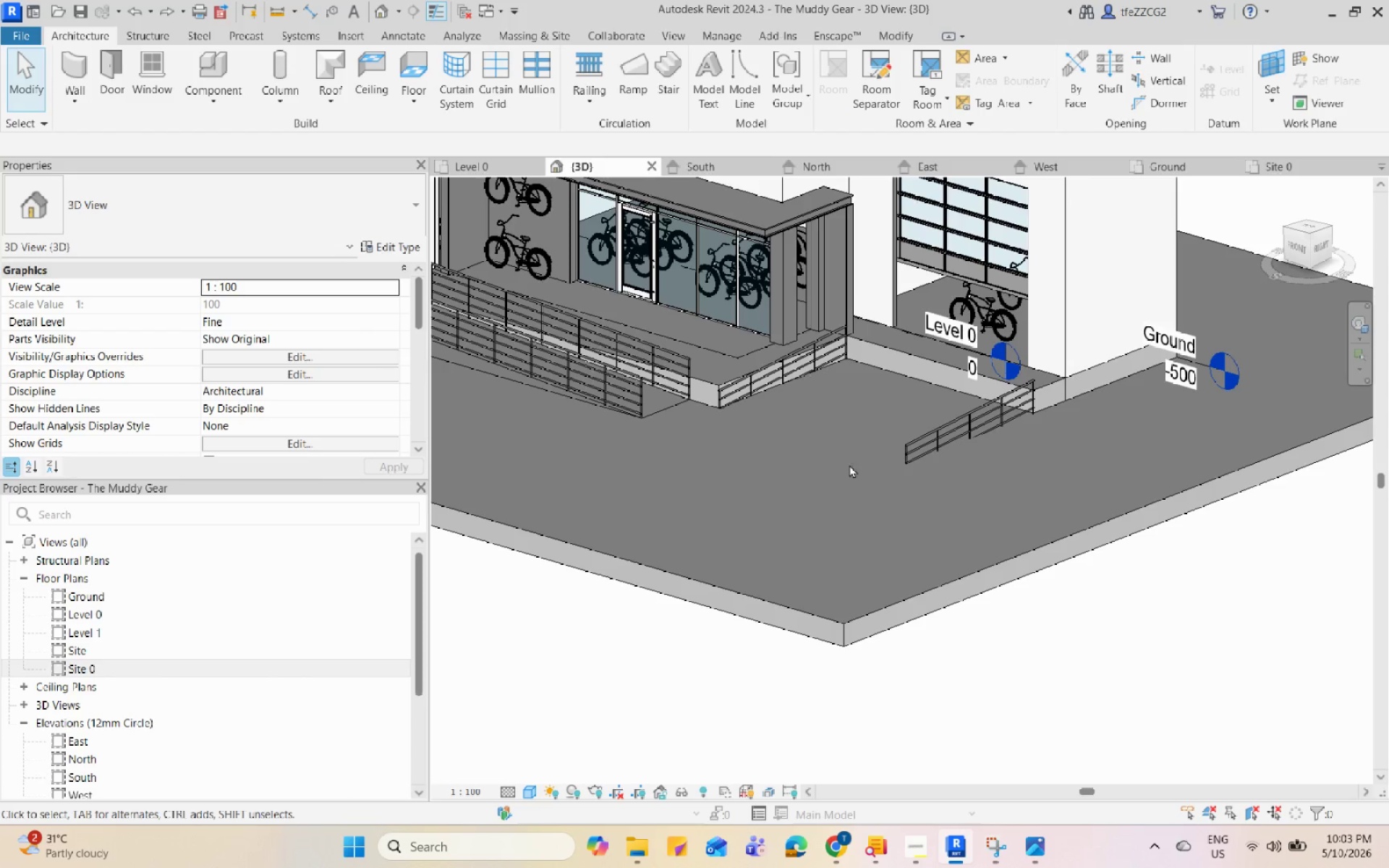 
hold_key(key=ShiftLeft, duration=0.7)
 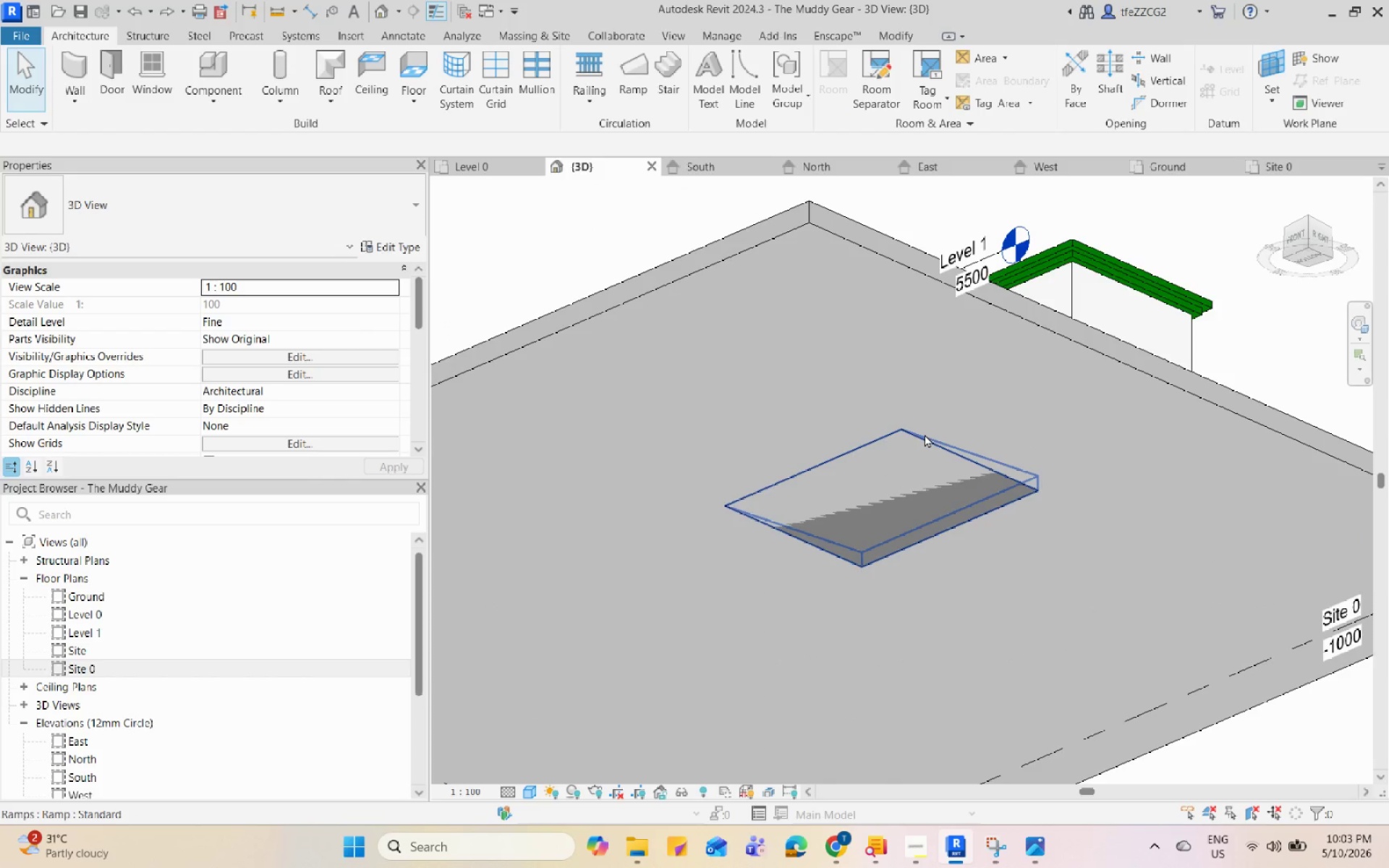 
left_click([925, 434])
 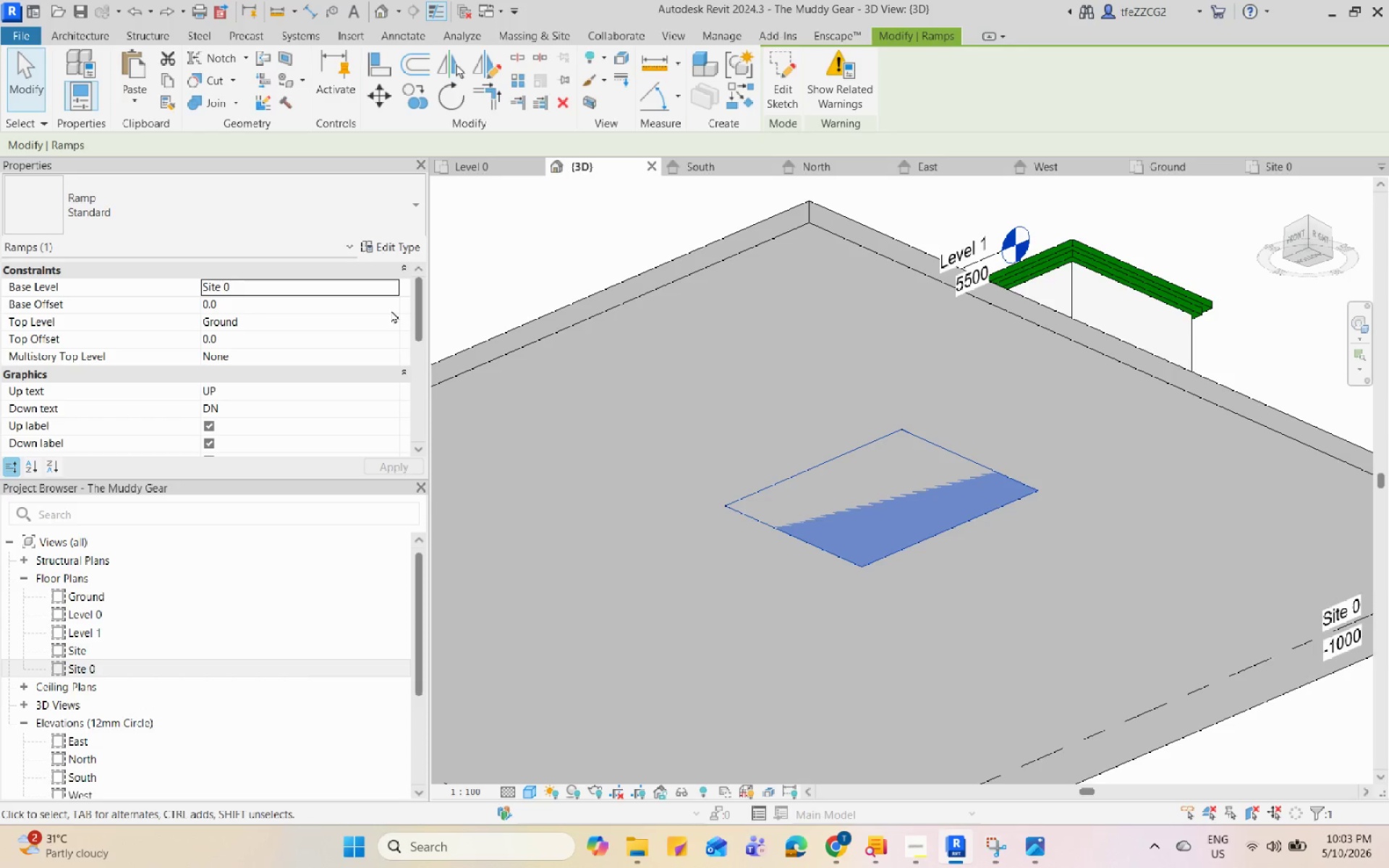 
left_click([396, 281])
 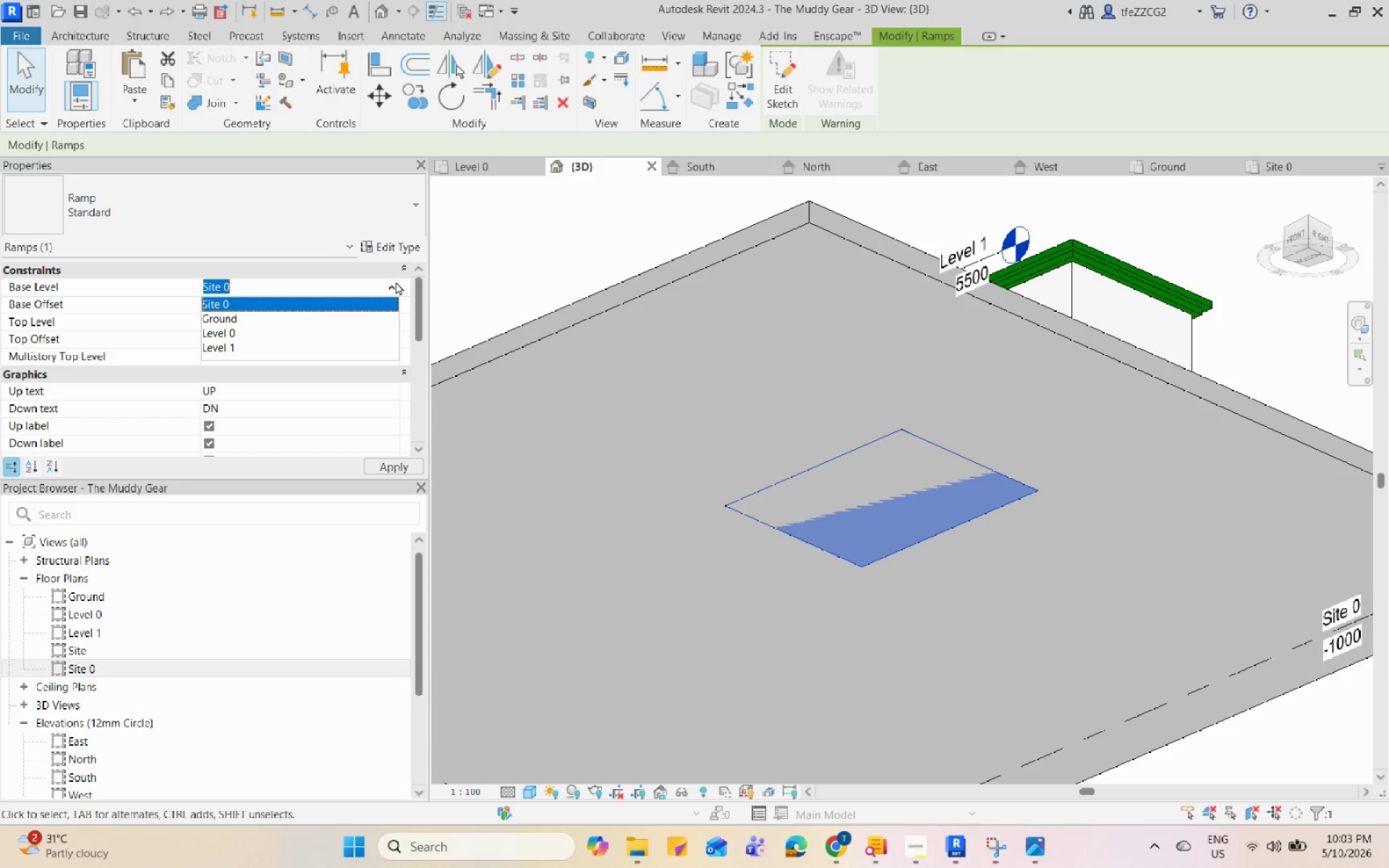 
left_click([396, 281])
 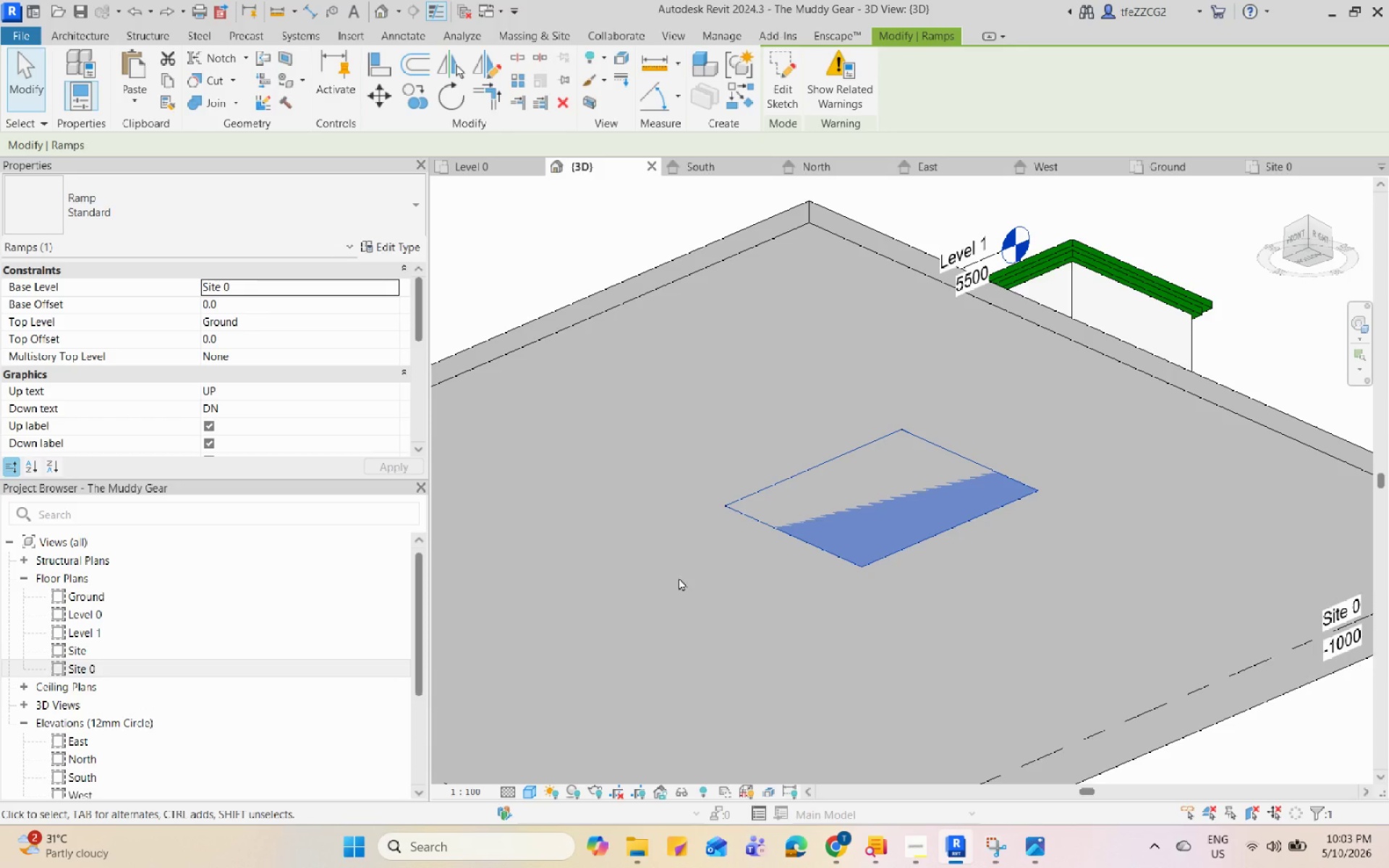 
wait(5.58)
 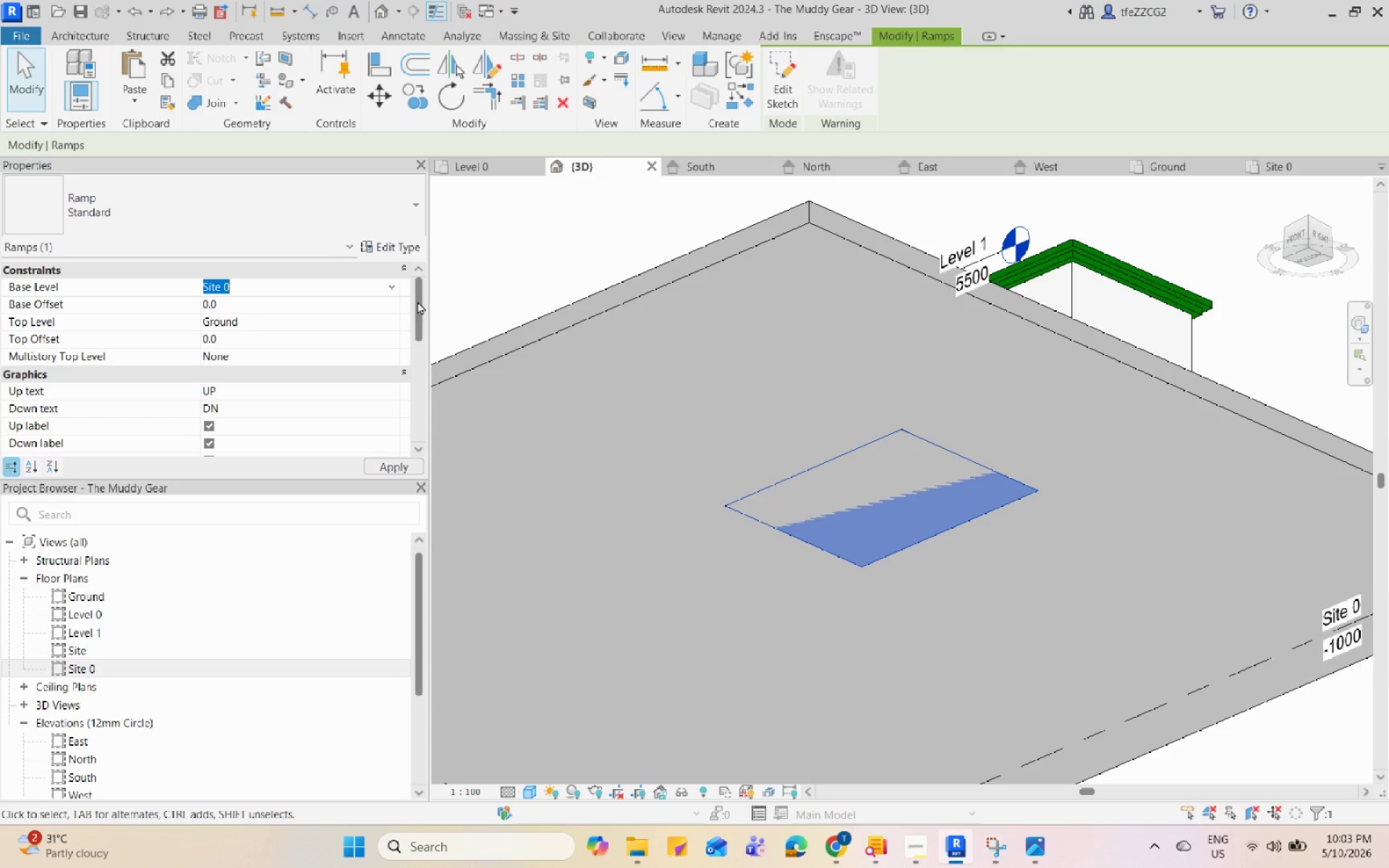 
left_click([504, 169])
 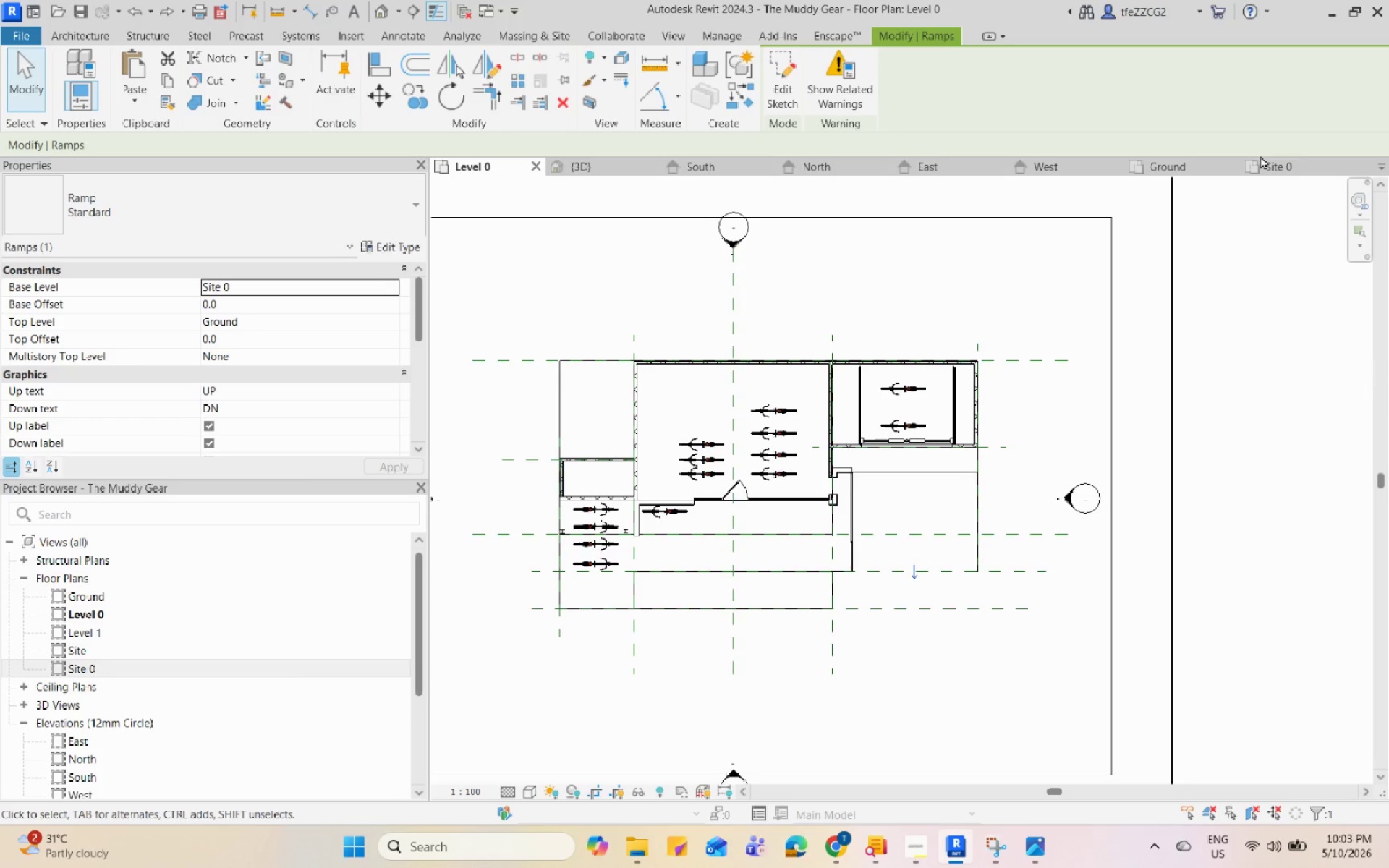 
left_click_drag(start_coordinate=[1265, 158], to_coordinate=[845, 171])
 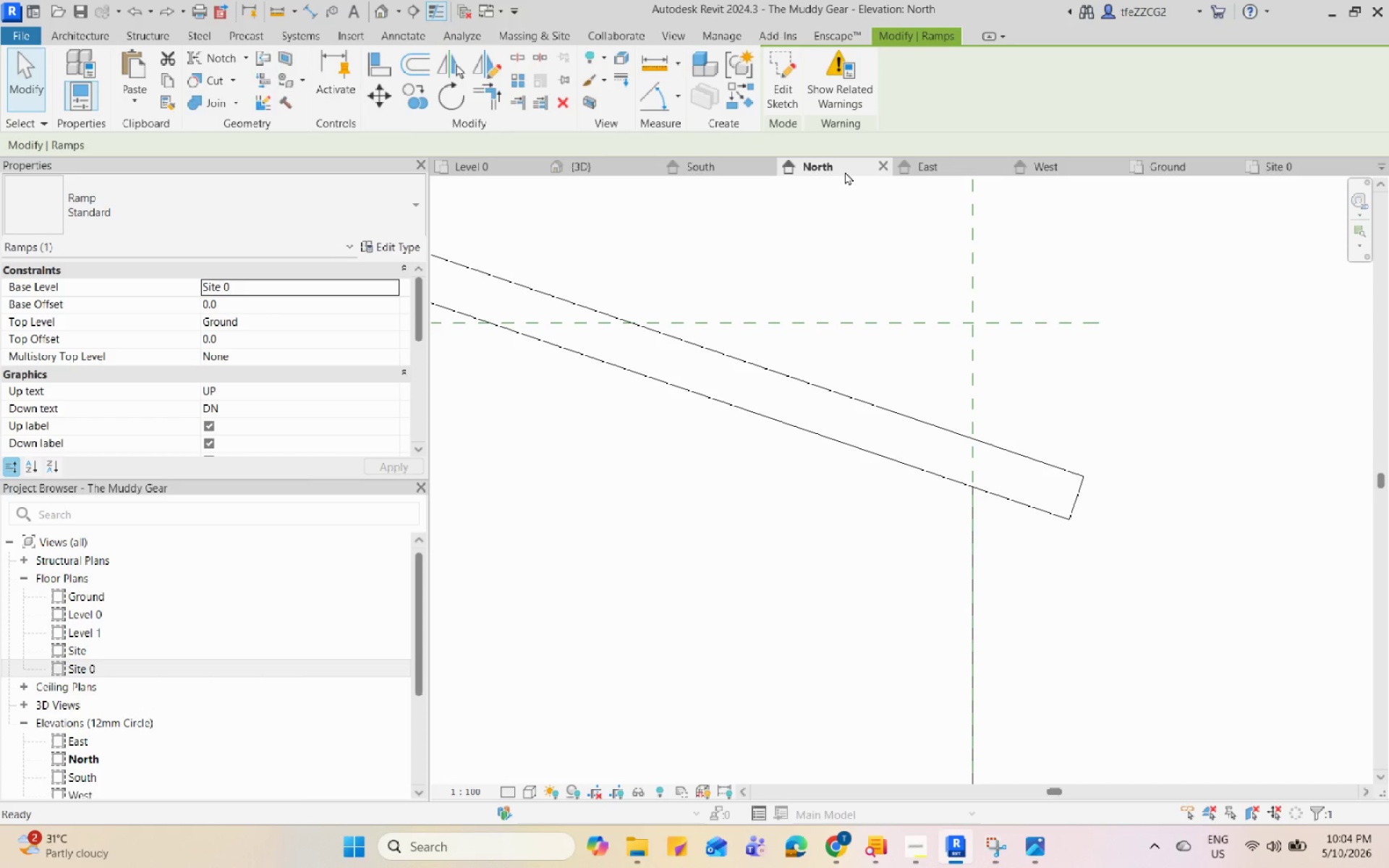 
left_click([845, 171])
 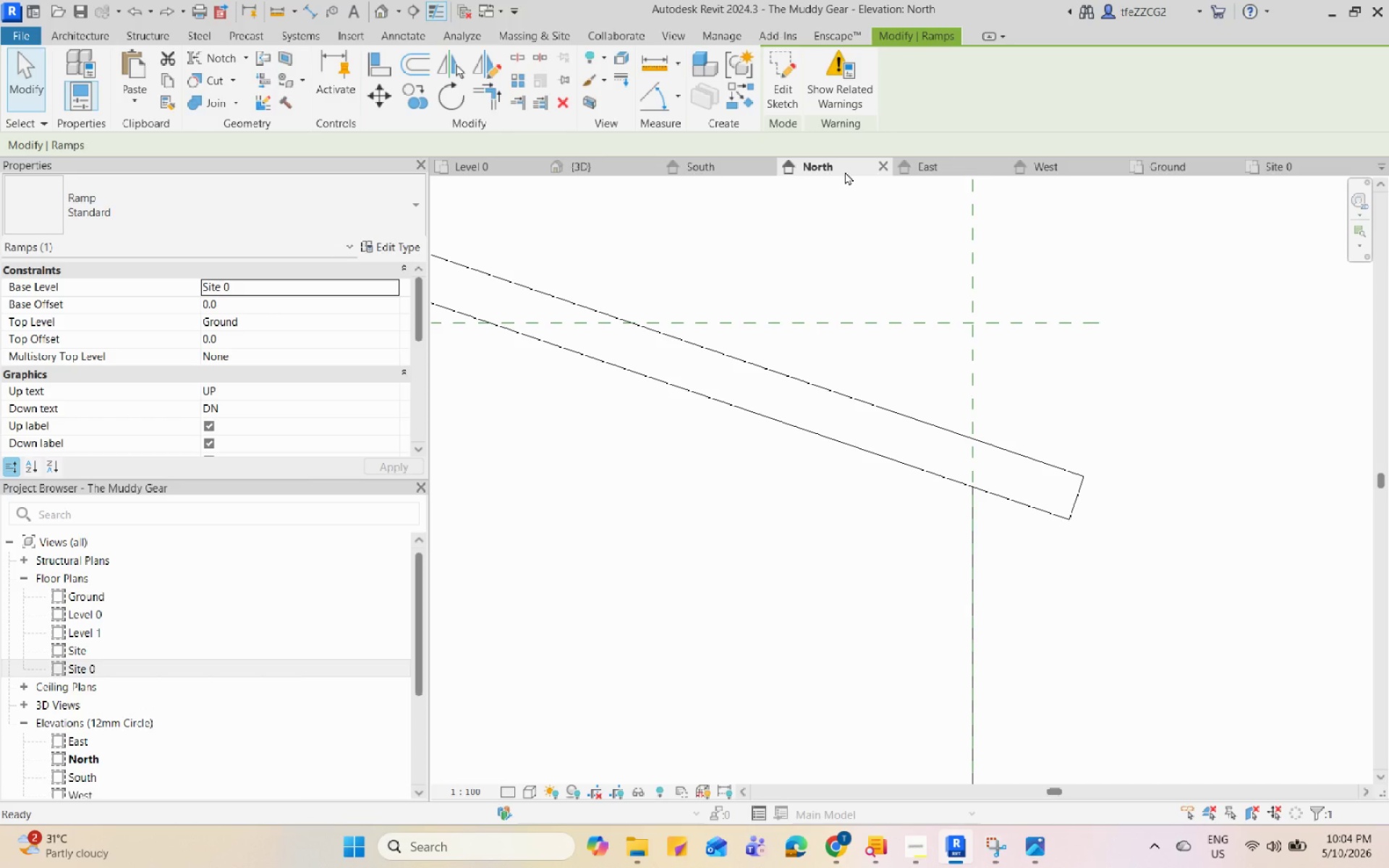 
scroll: coordinate [962, 574], scroll_direction: down, amount: 19.0
 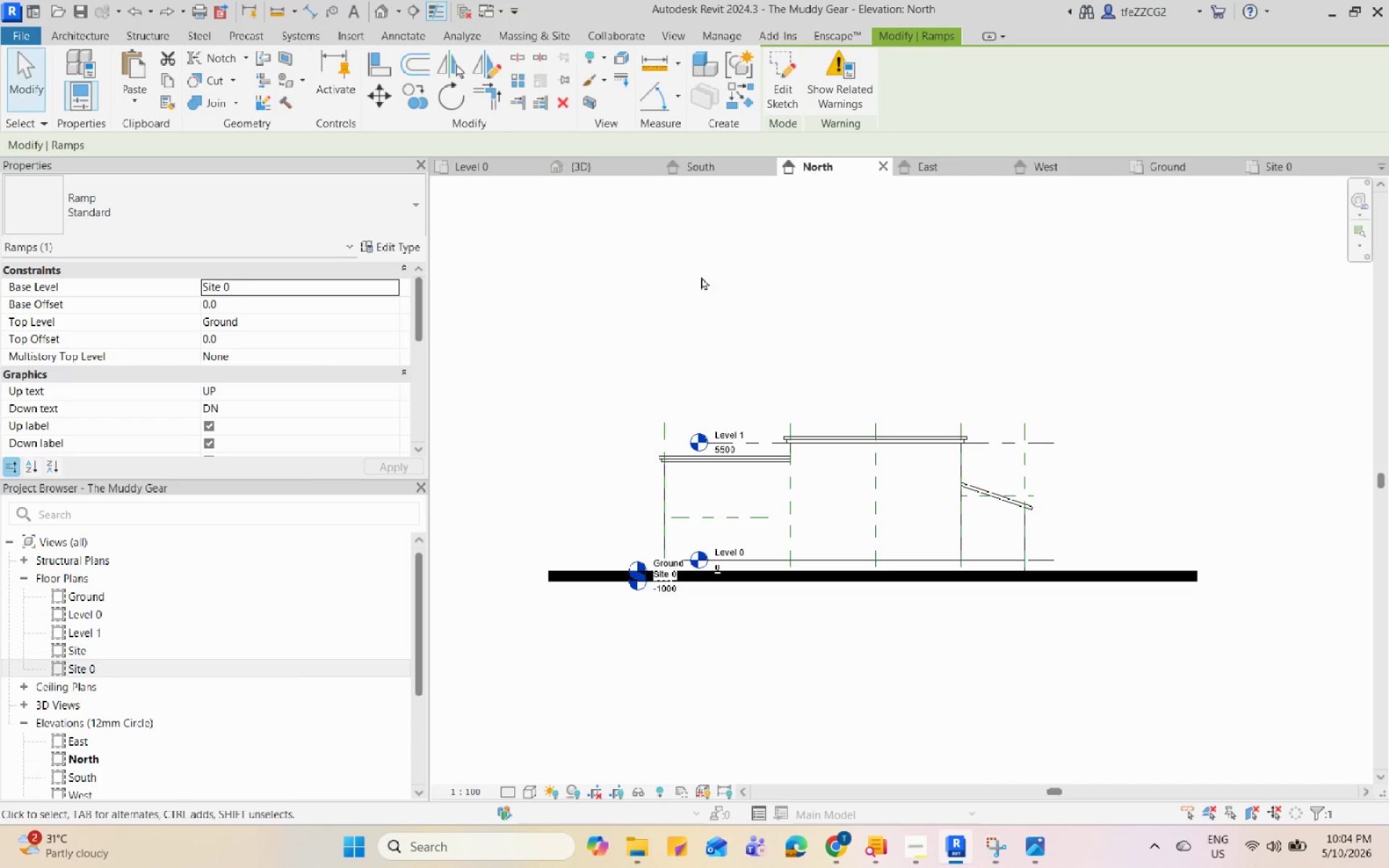 
left_click([705, 167])
 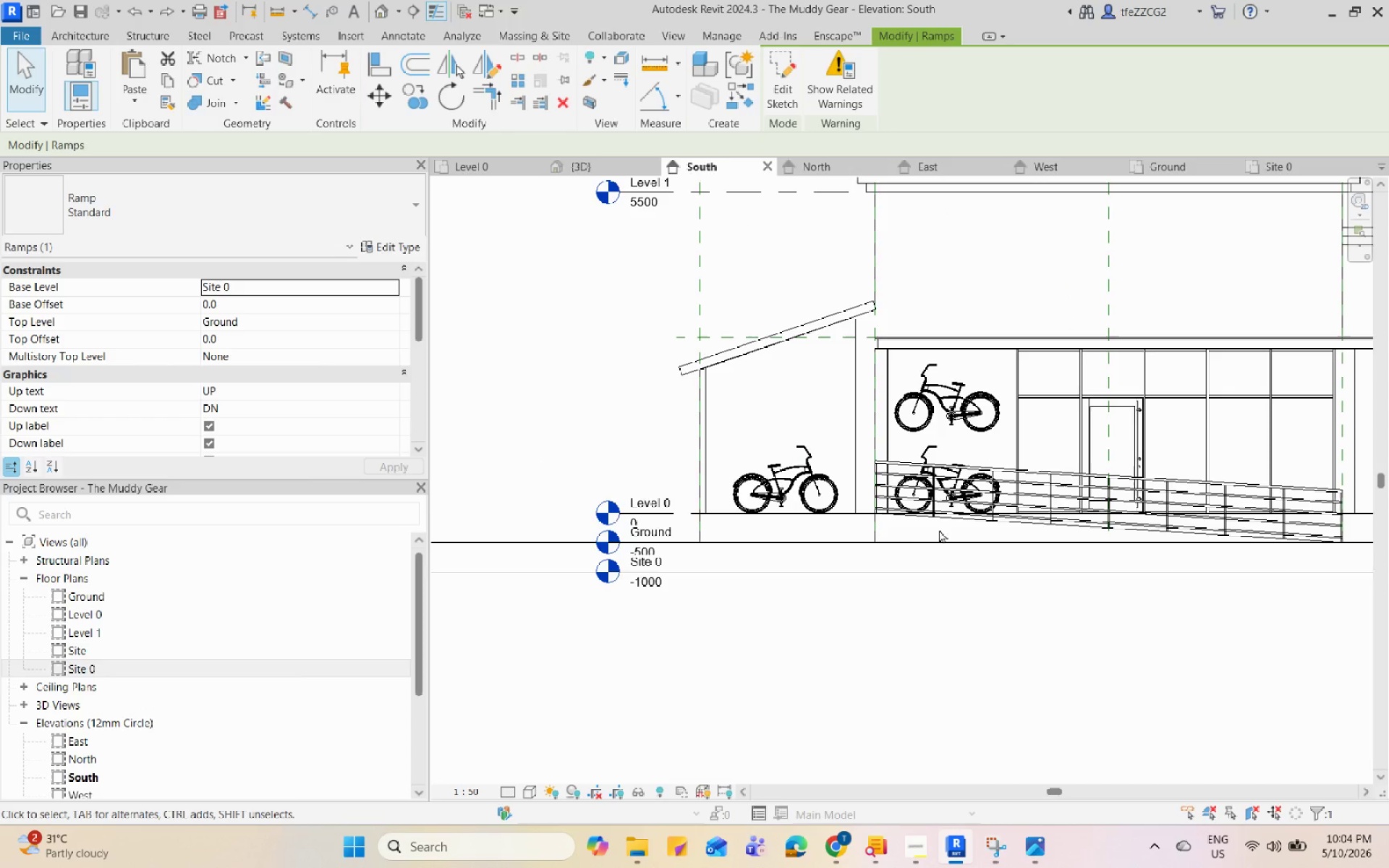 
scroll: coordinate [746, 539], scroll_direction: down, amount: 4.0
 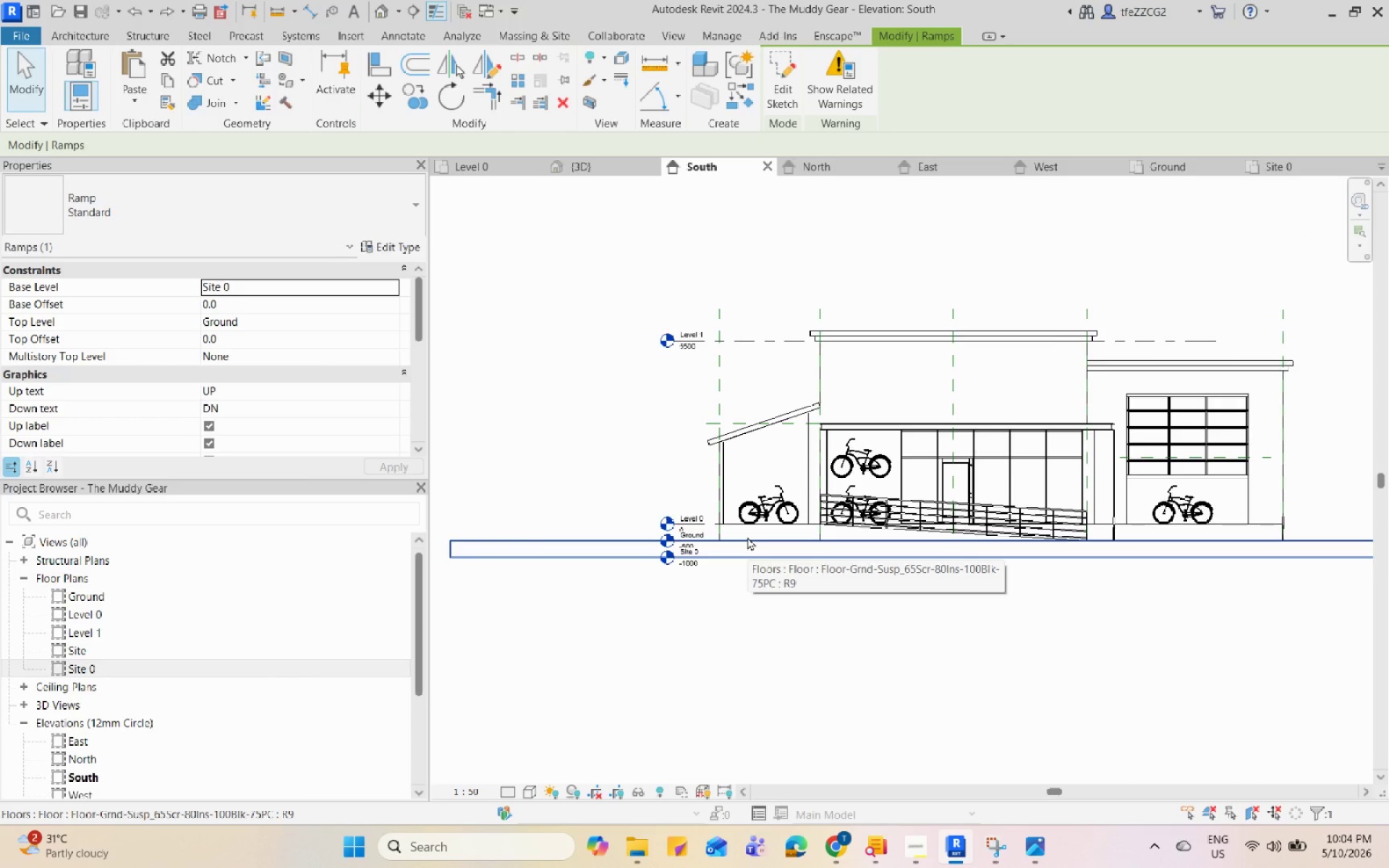 
wait(8.25)
 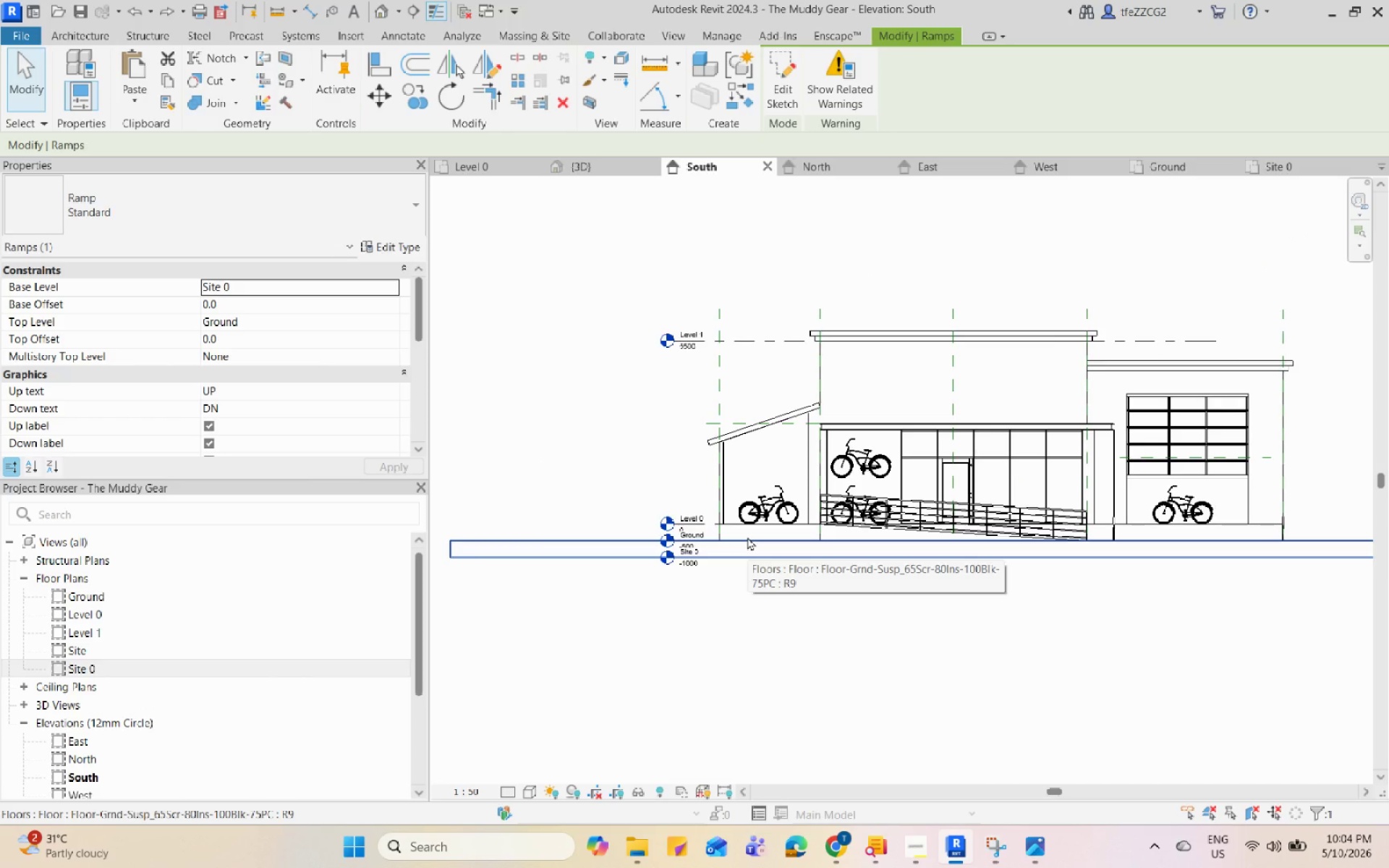 
scroll: coordinate [713, 553], scroll_direction: up, amount: 7.0
 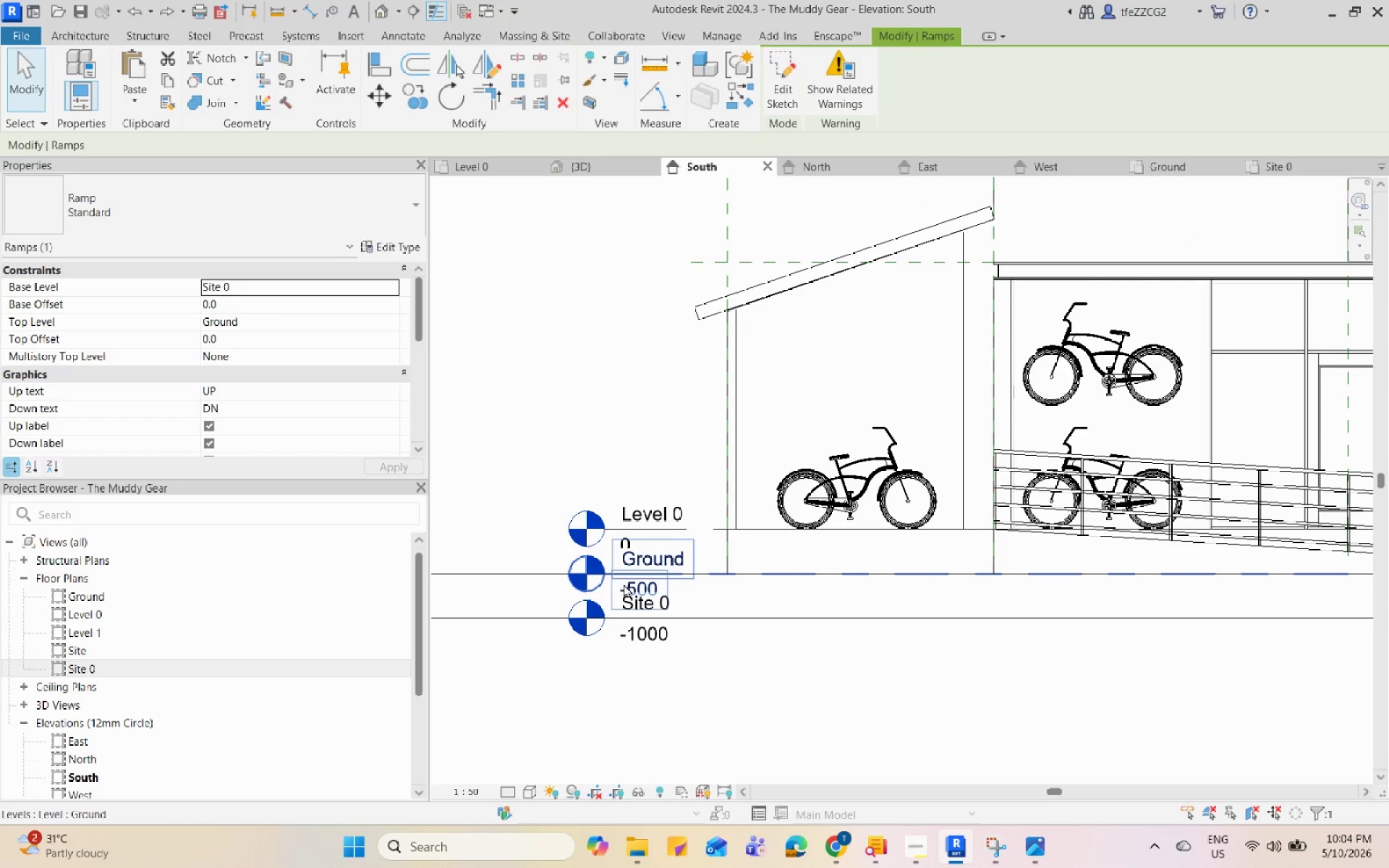 
scroll: coordinate [709, 479], scroll_direction: down, amount: 10.0
 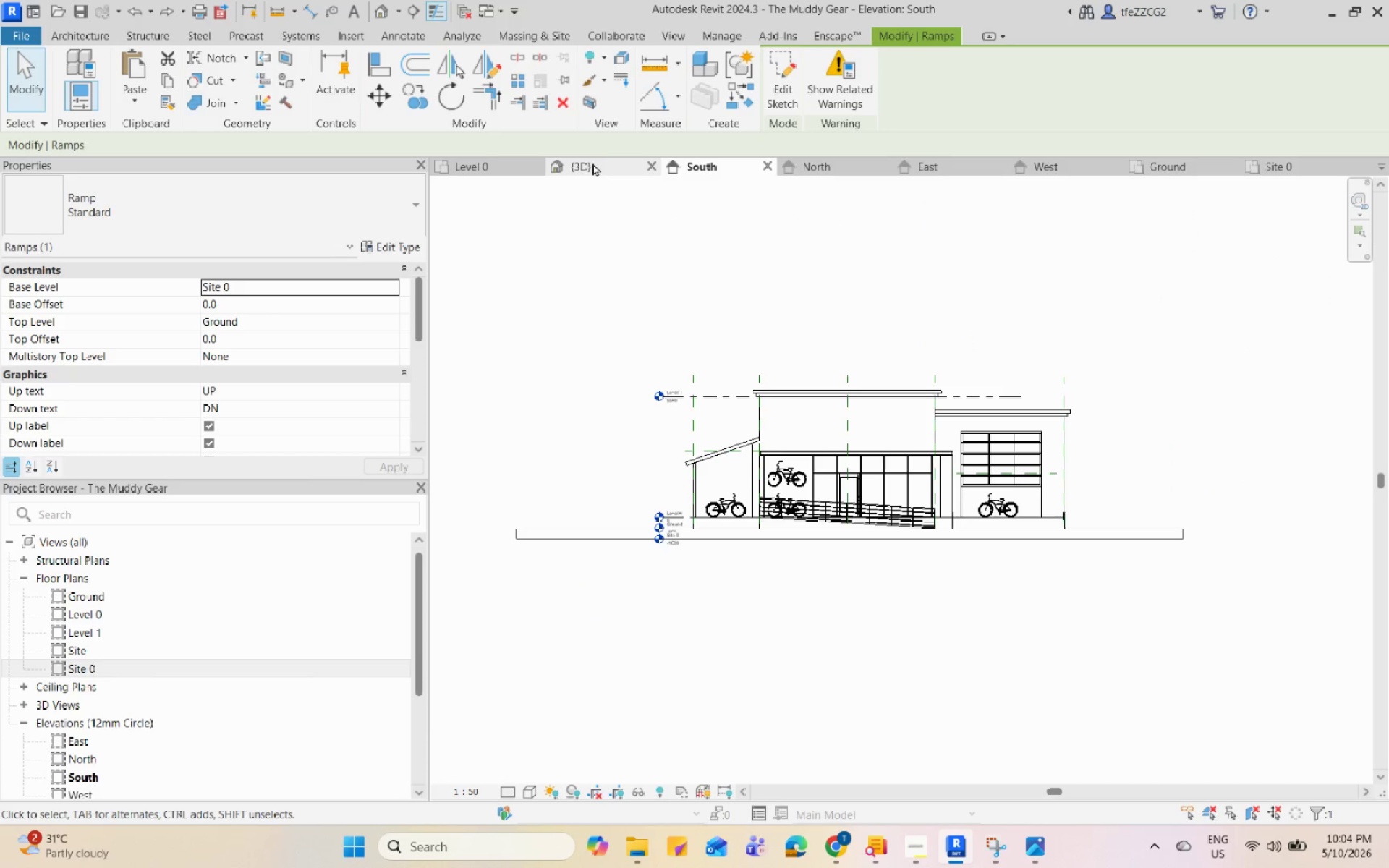 
left_click([594, 169])
 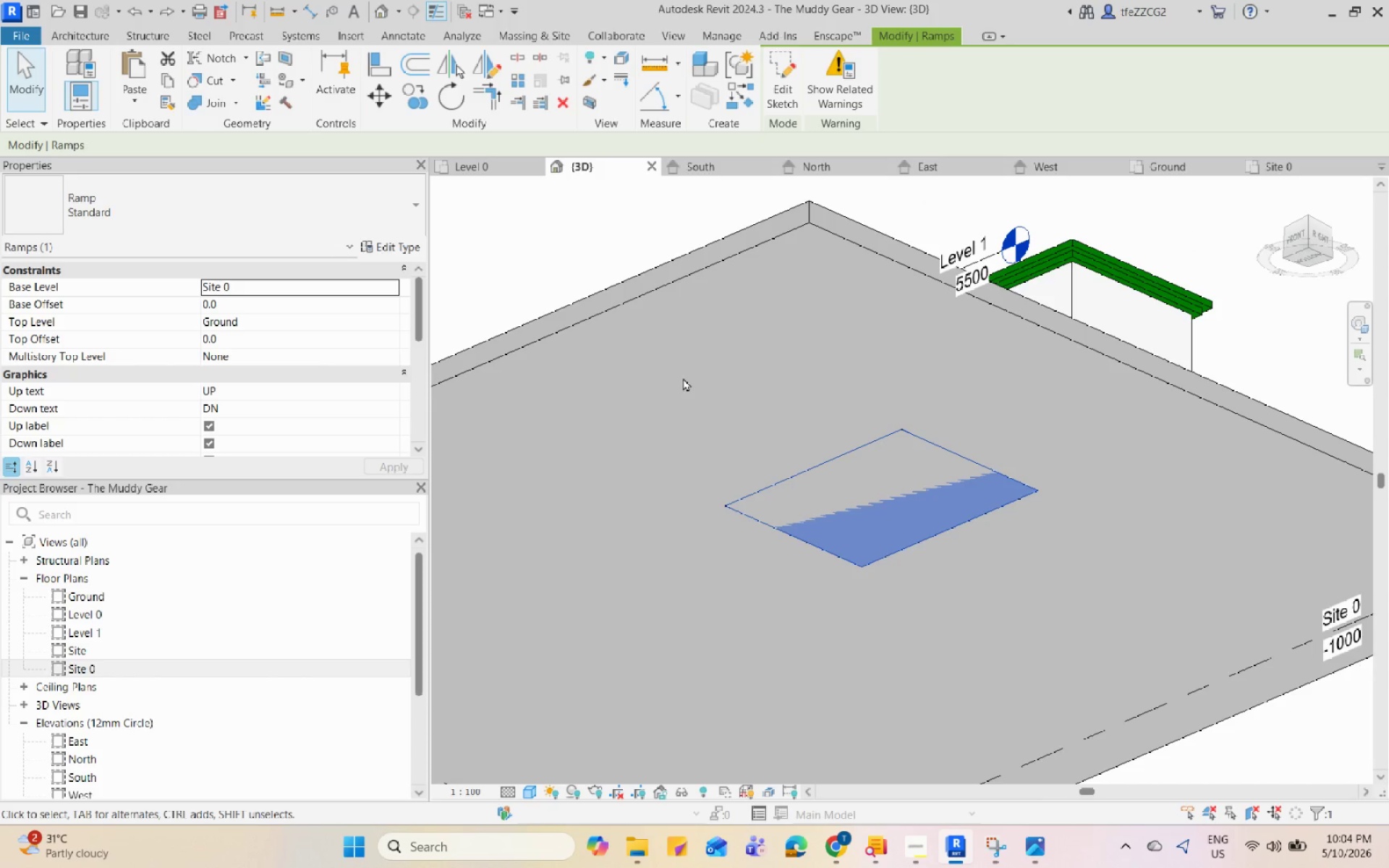 
hold_key(key=ShiftLeft, duration=0.98)
 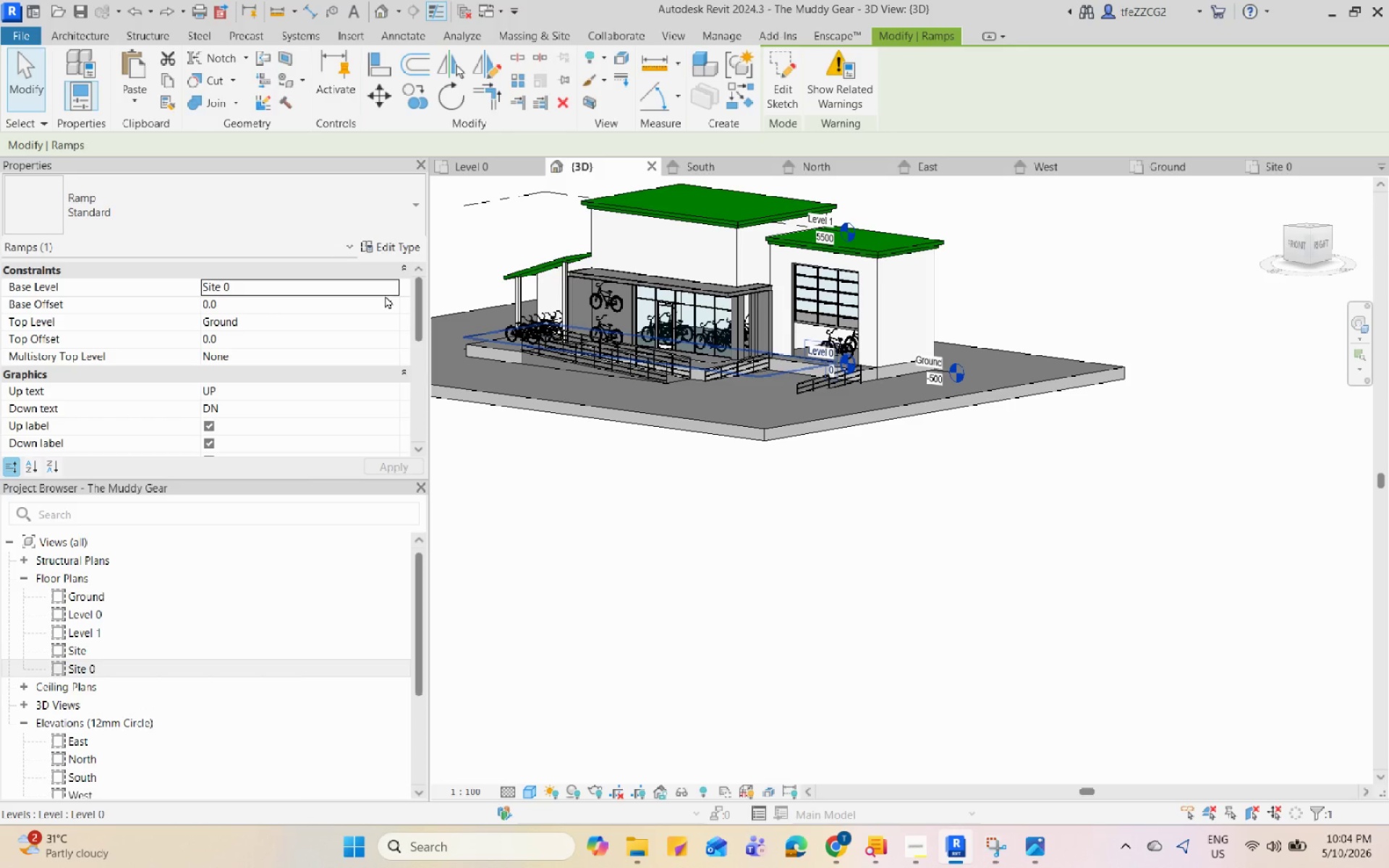 
scroll: coordinate [686, 289], scroll_direction: down, amount: 5.0
 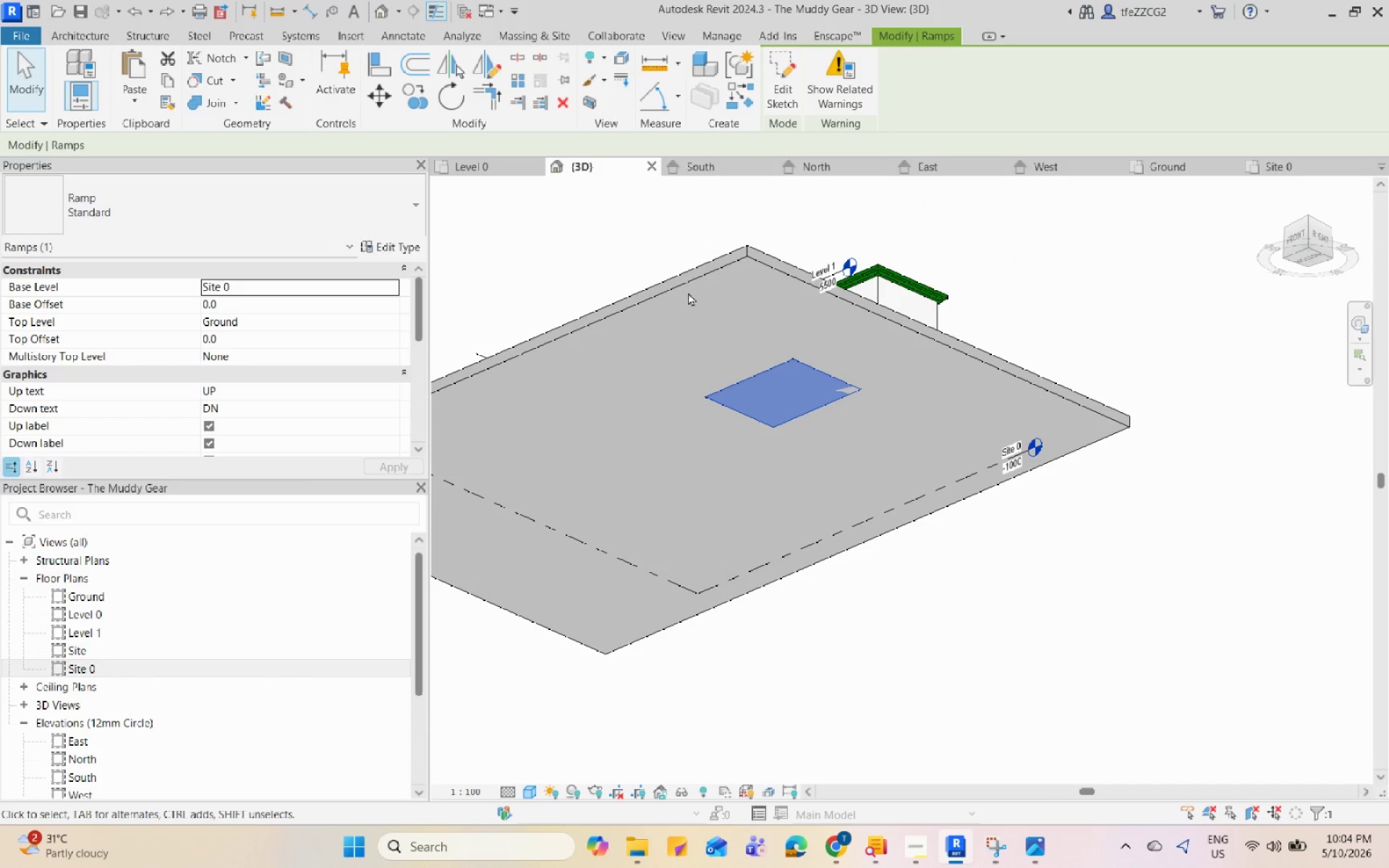 
left_click([395, 285])
 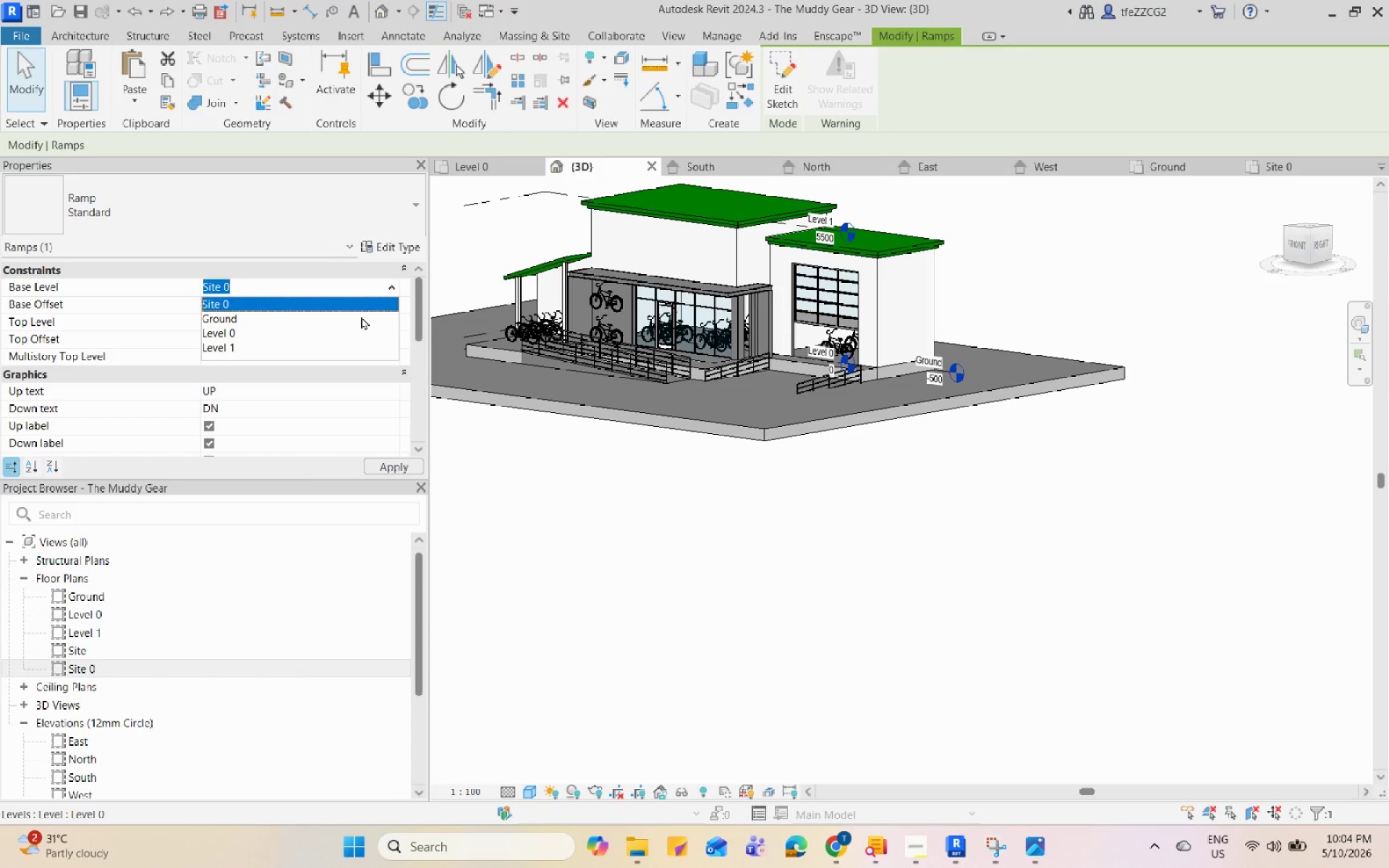 
left_click([361, 316])
 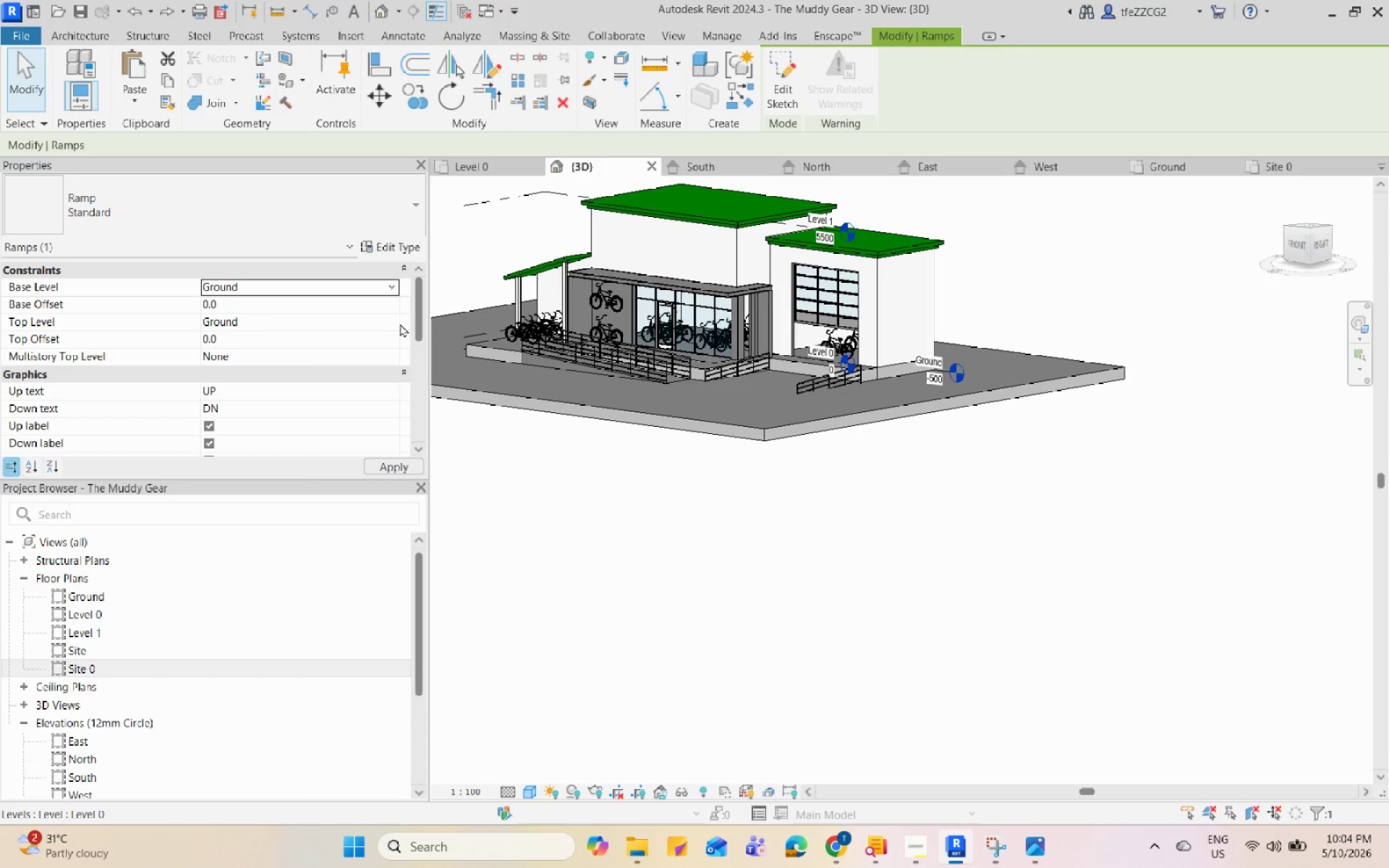 
left_click([386, 327])
 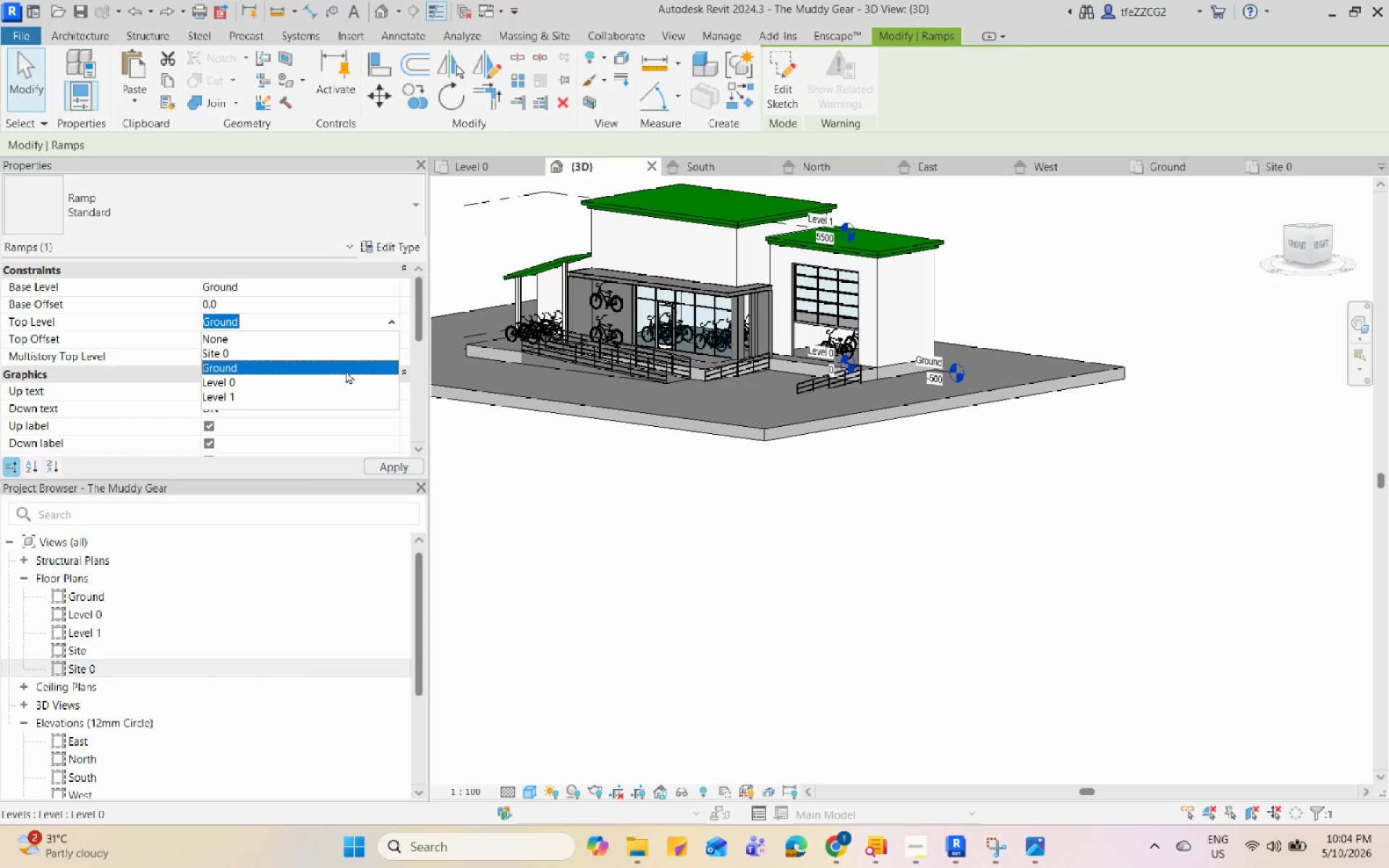 
left_click([335, 386])
 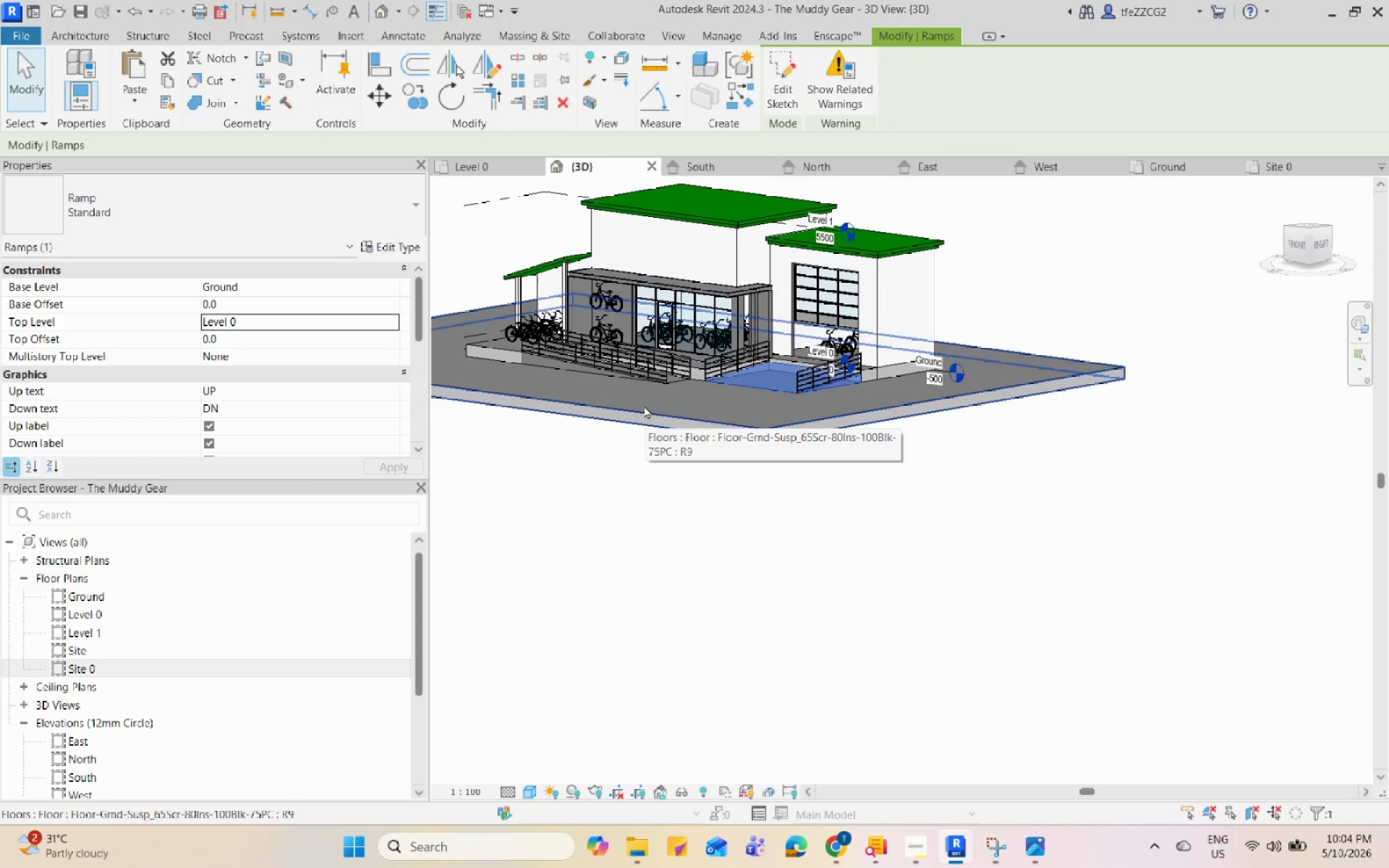 
scroll: coordinate [866, 359], scroll_direction: up, amount: 10.0
 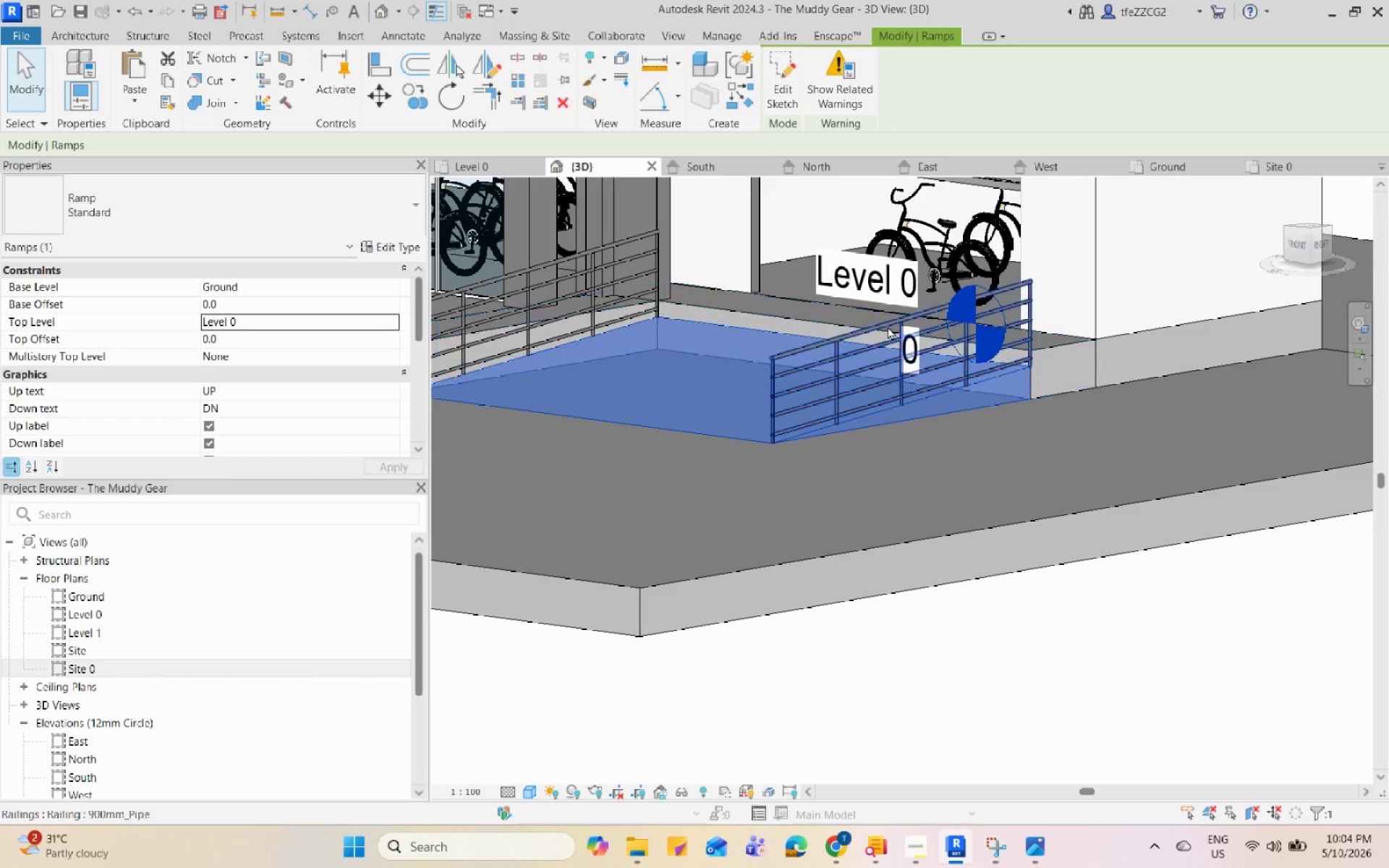 
left_click([885, 323])
 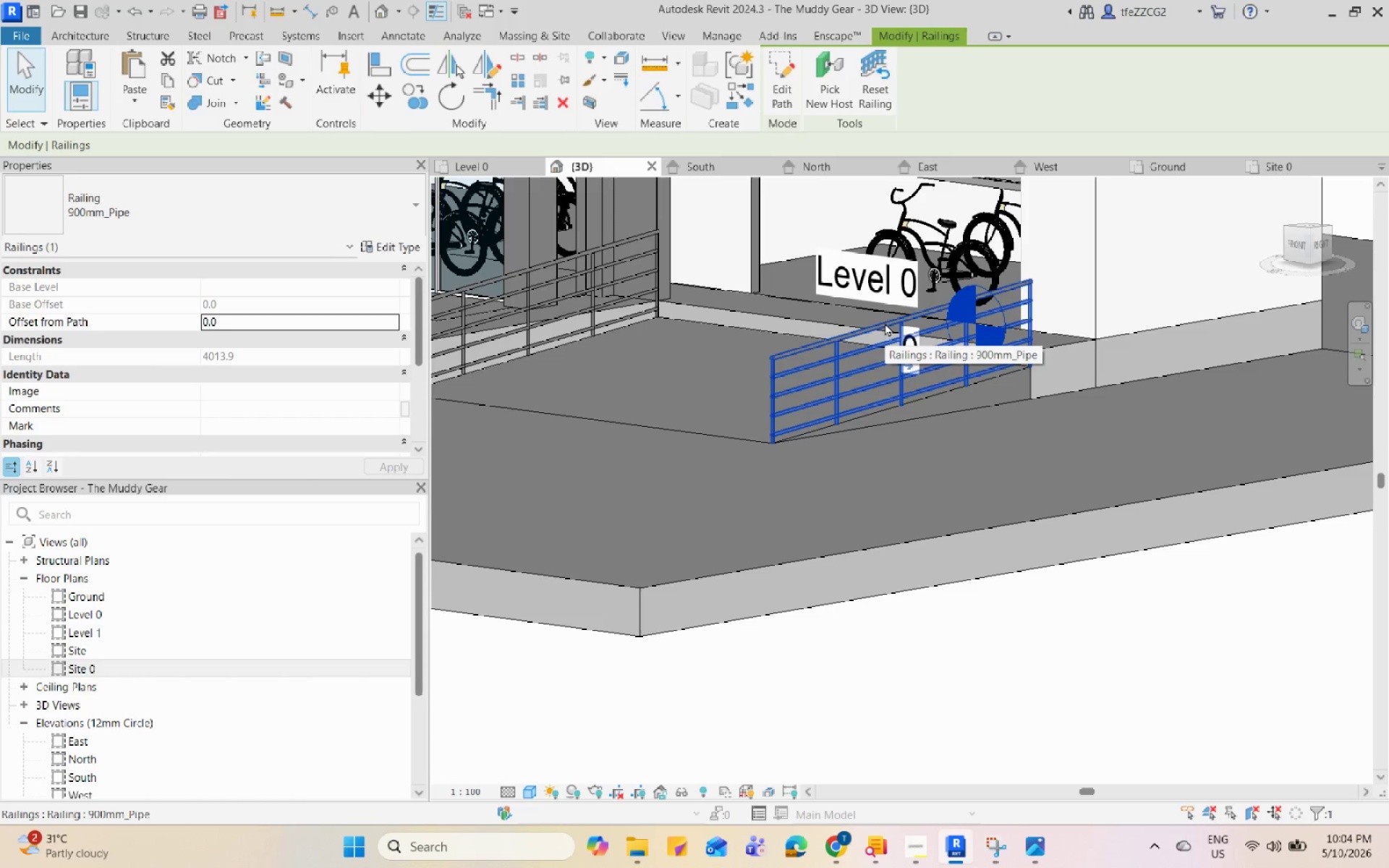 
type(de)
 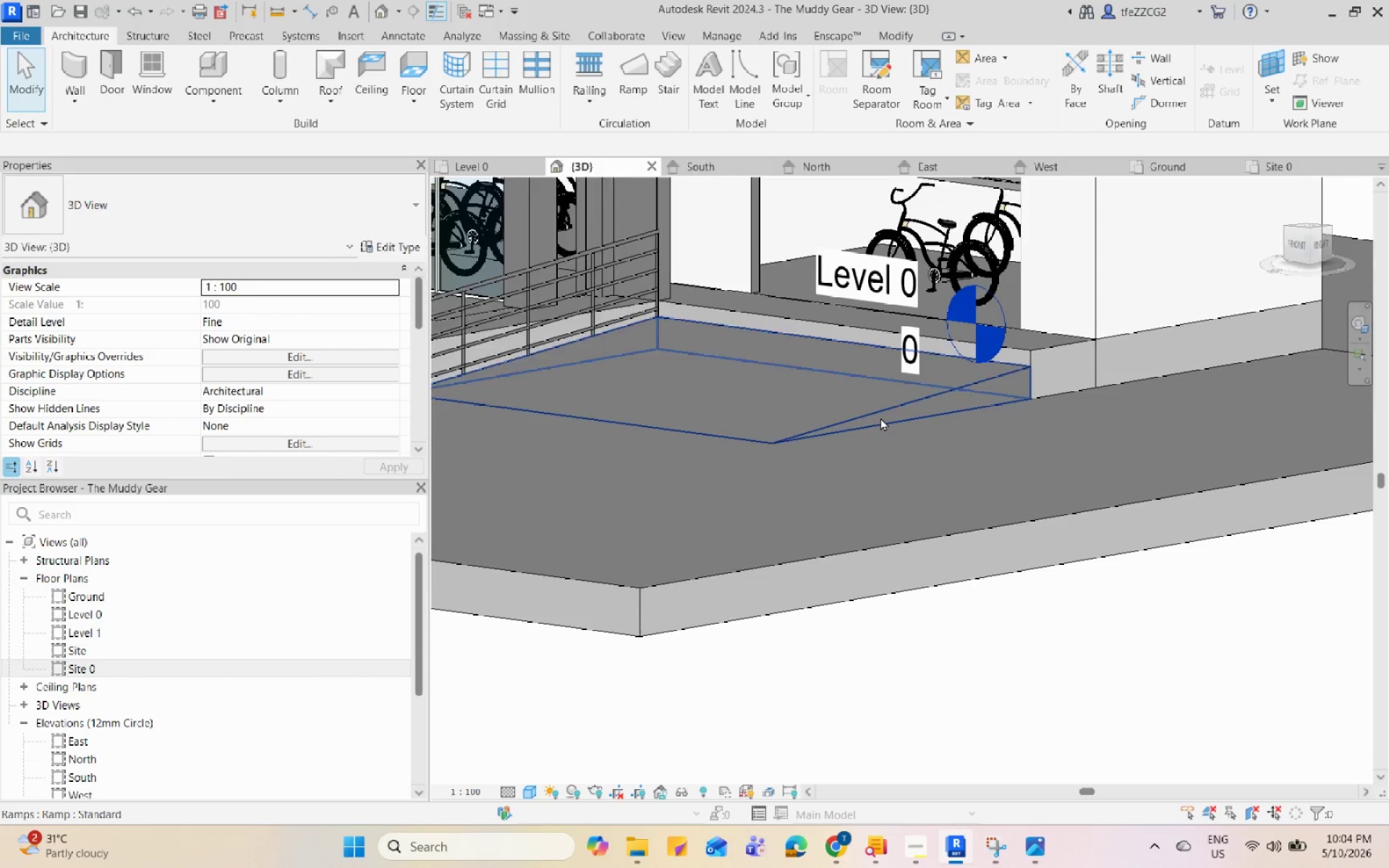 
scroll: coordinate [880, 425], scroll_direction: down, amount: 3.0
 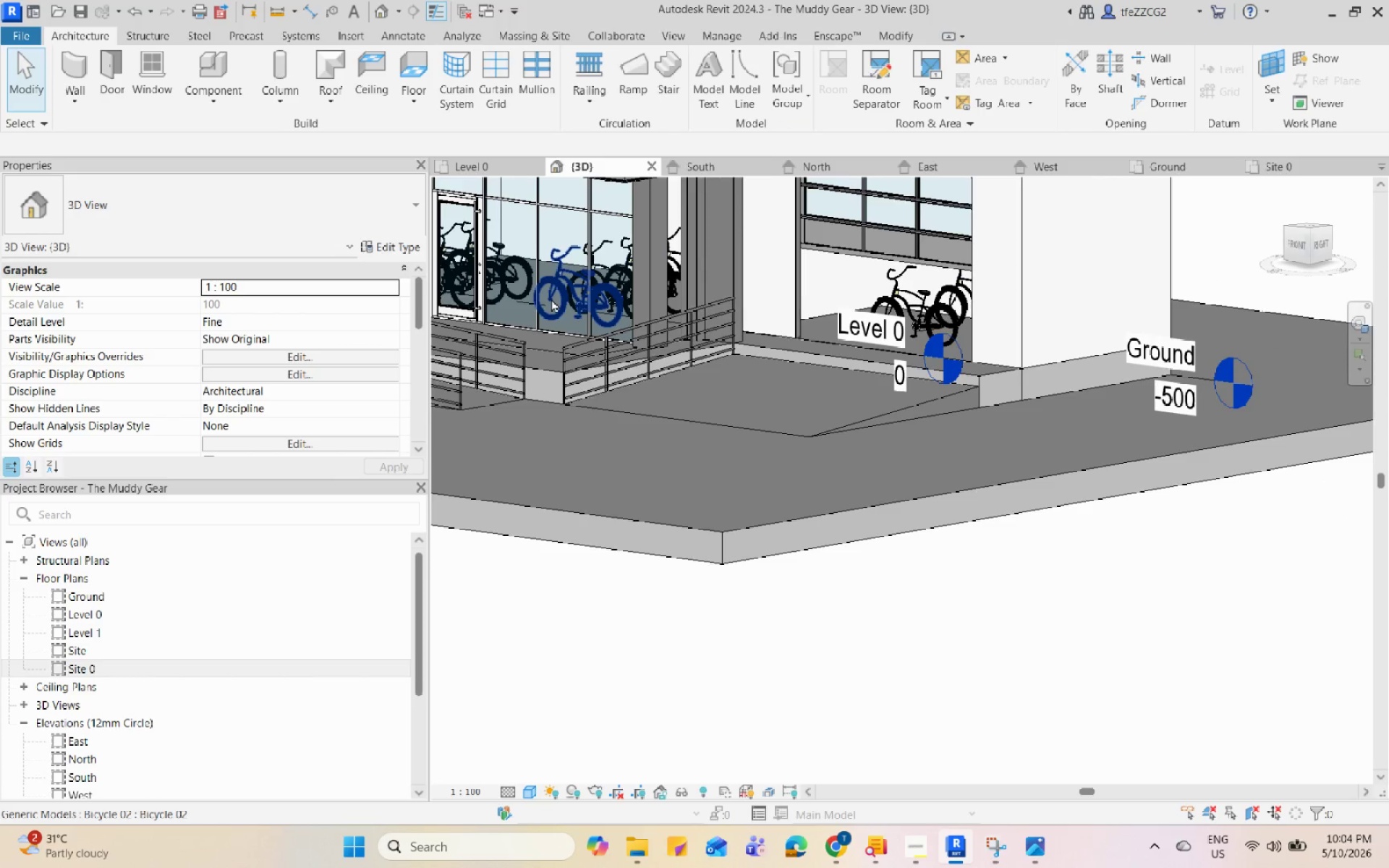 
hold_key(key=ShiftLeft, duration=2.08)
 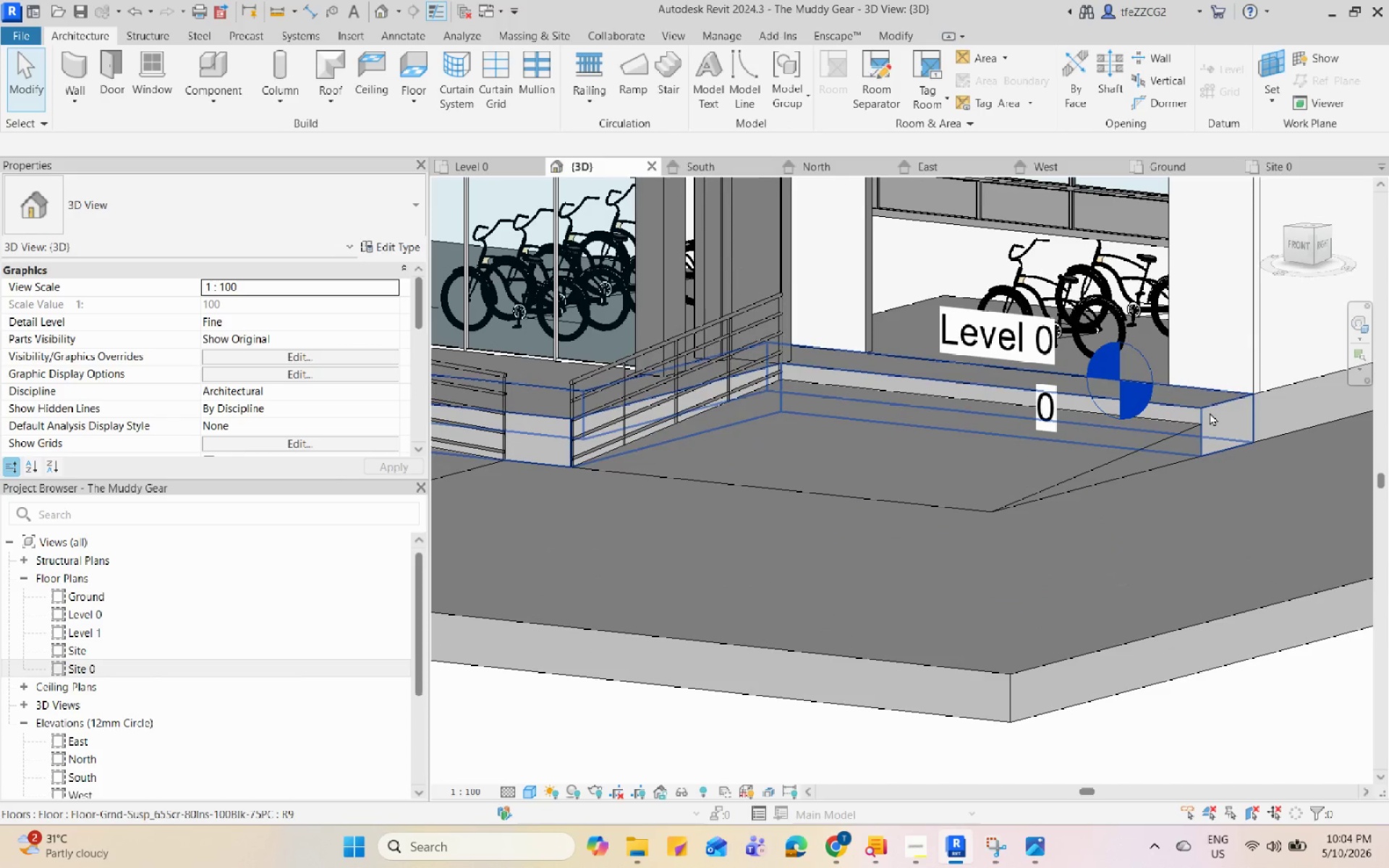 
scroll: coordinate [551, 299], scroll_direction: up, amount: 3.0
 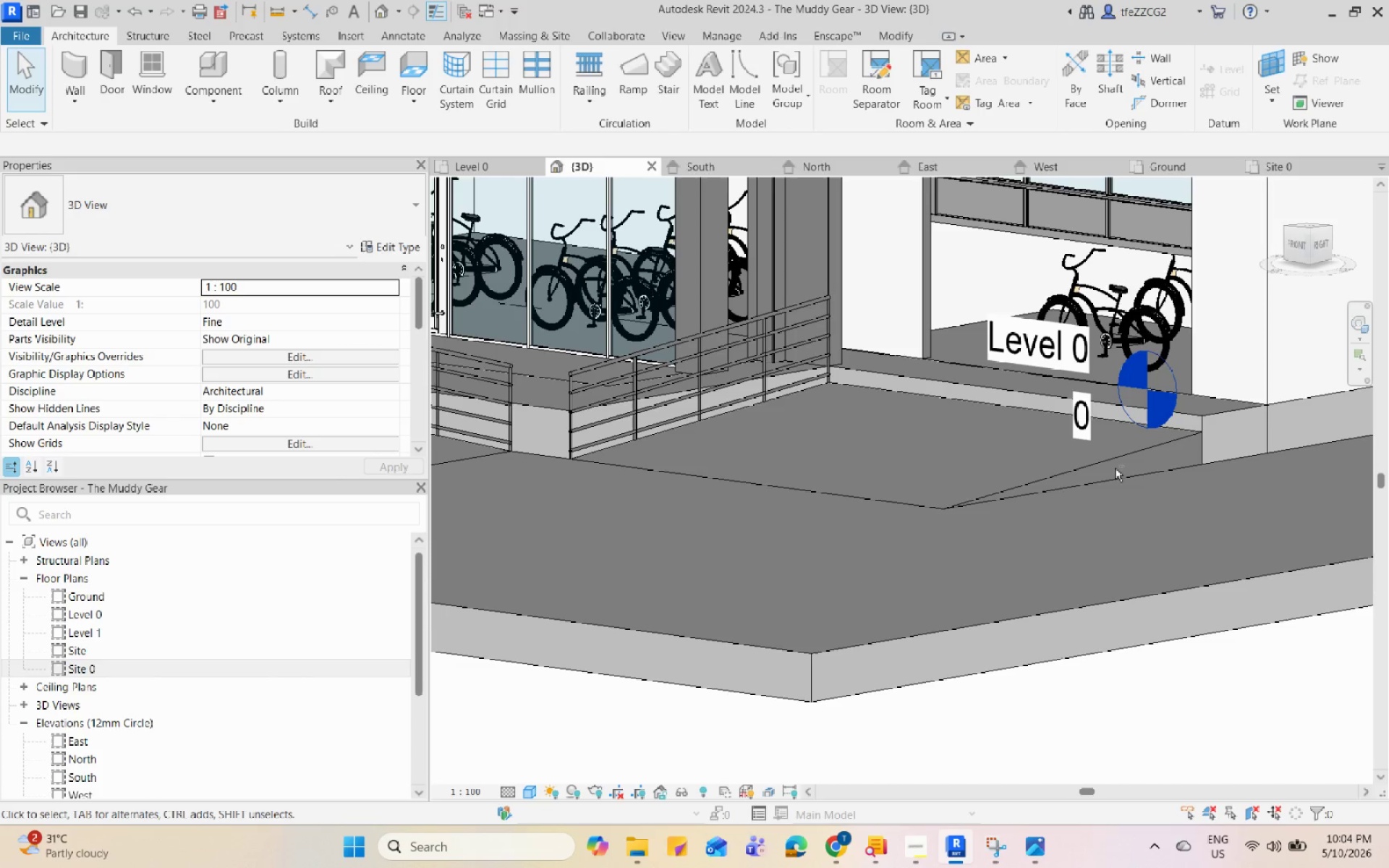 
left_click([1210, 412])
 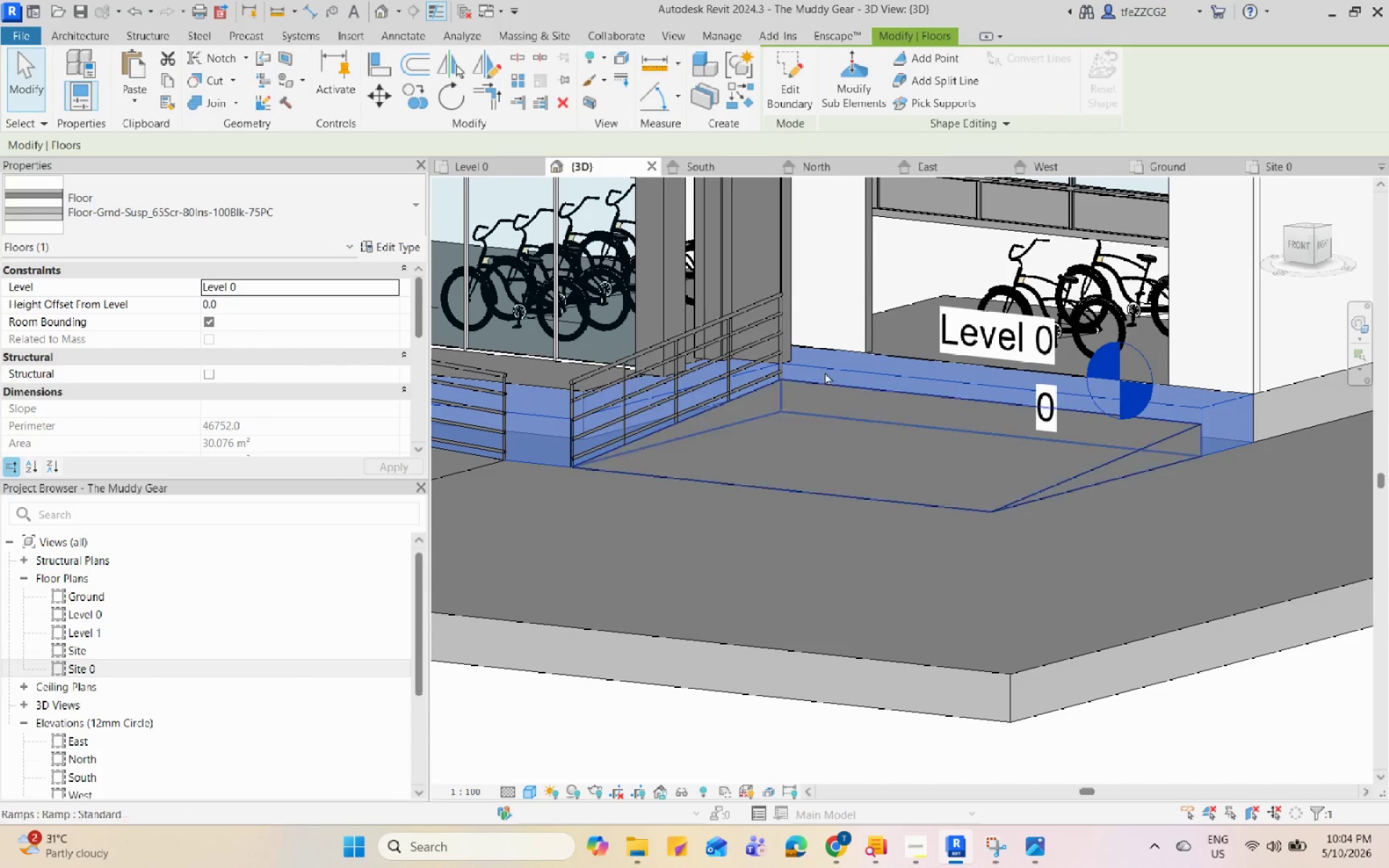 
left_click([740, 307])
 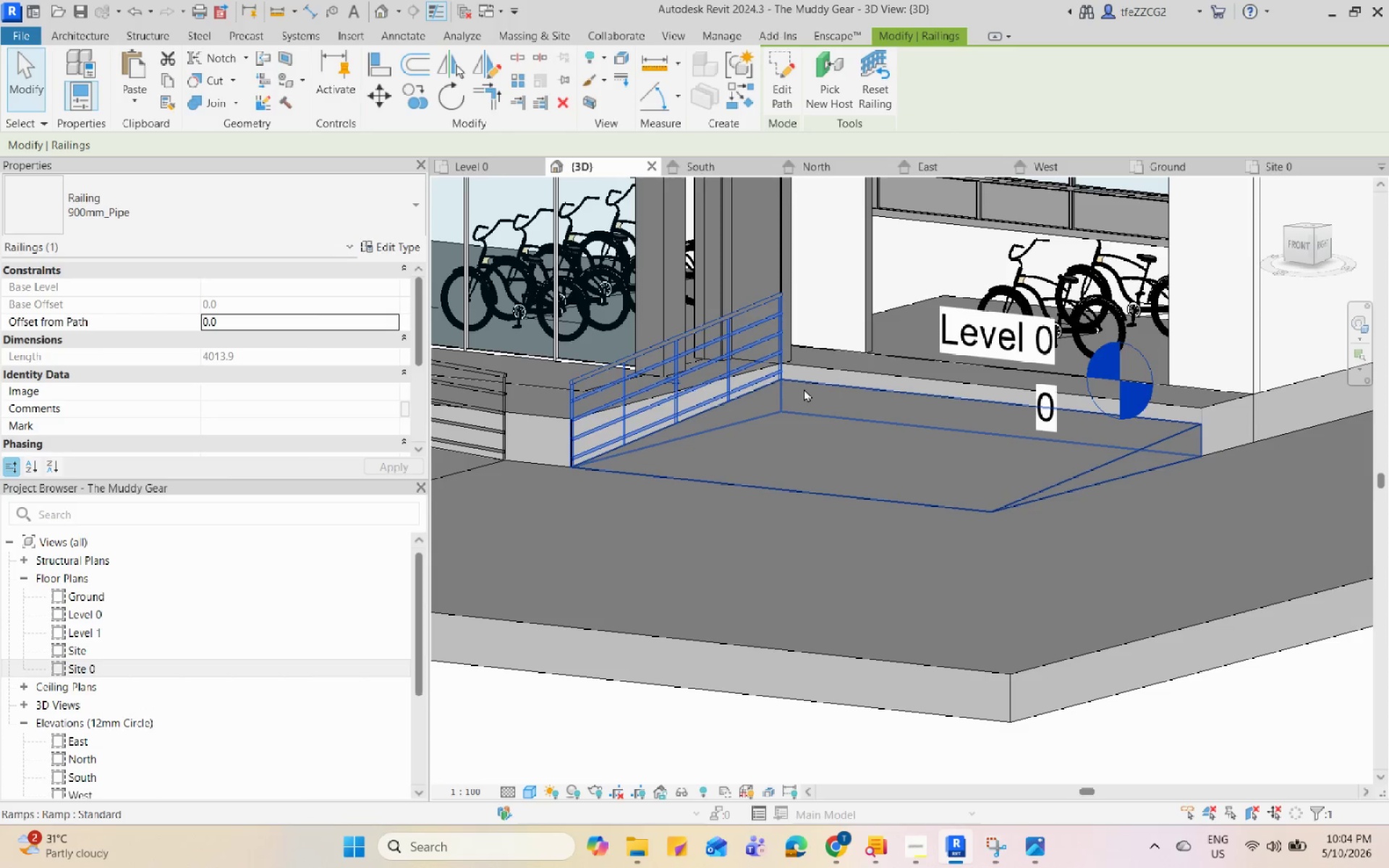 
type(de)
 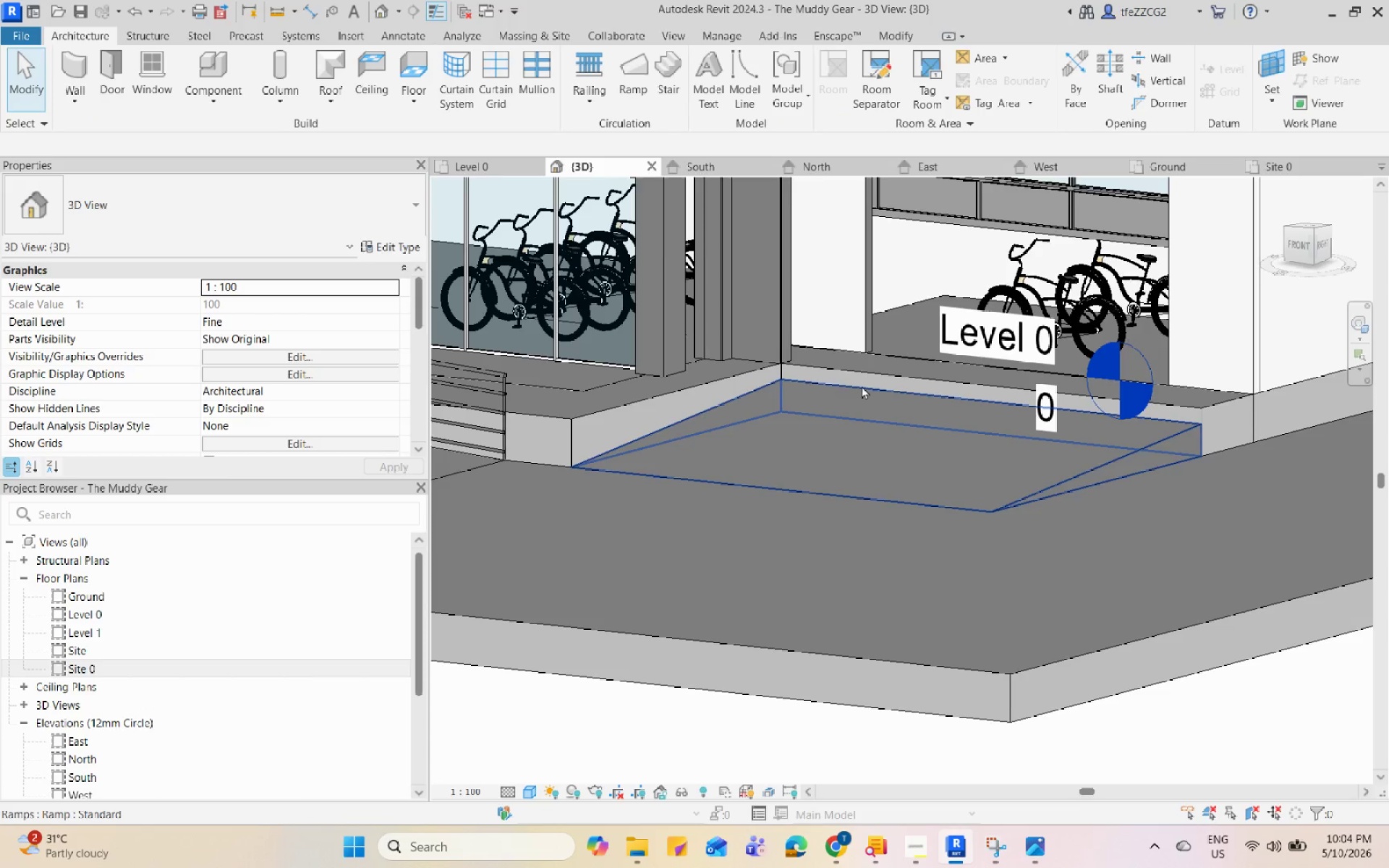 
hold_key(key=ShiftLeft, duration=1.31)
 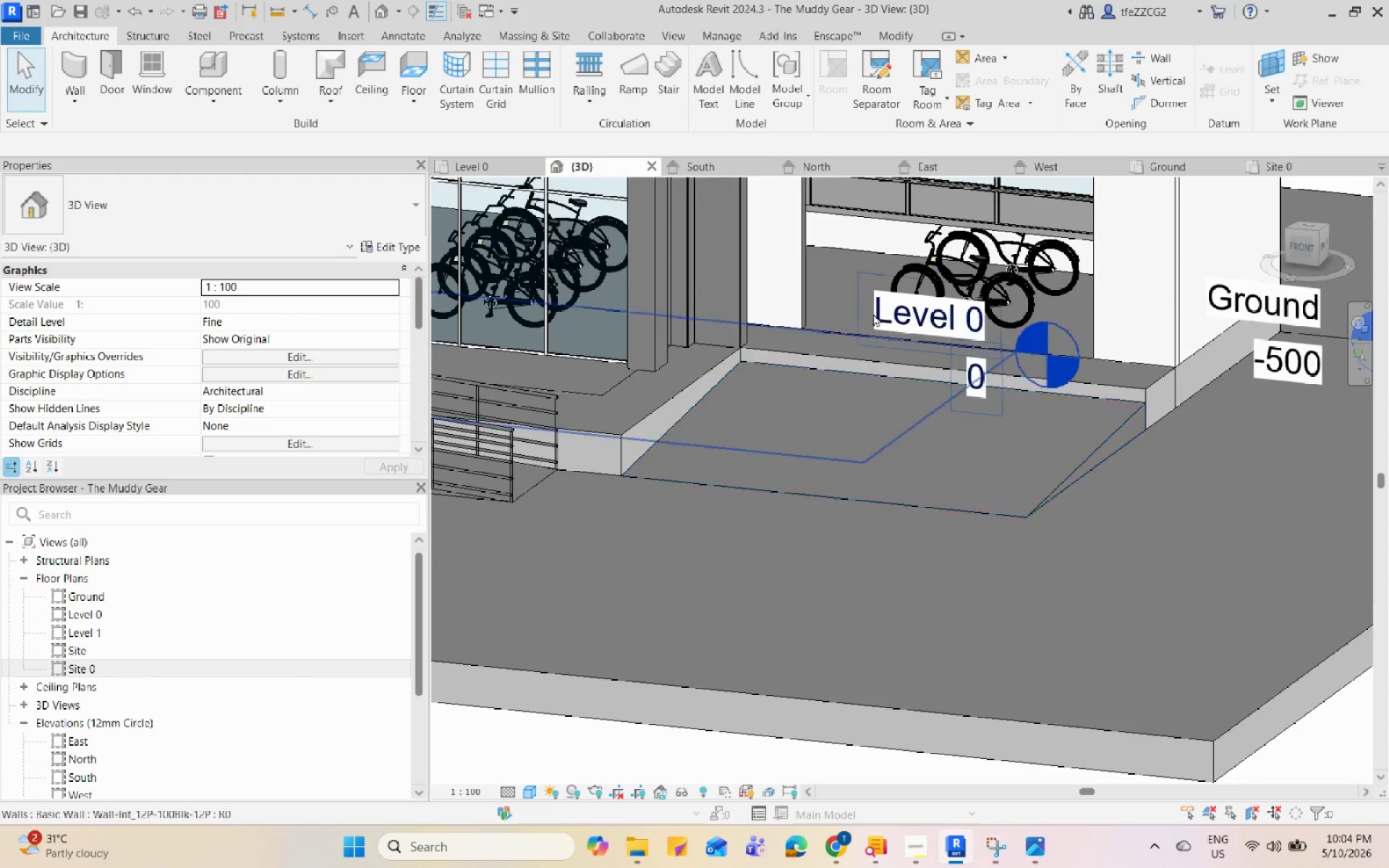 
scroll: coordinate [865, 388], scroll_direction: down, amount: 1.0
 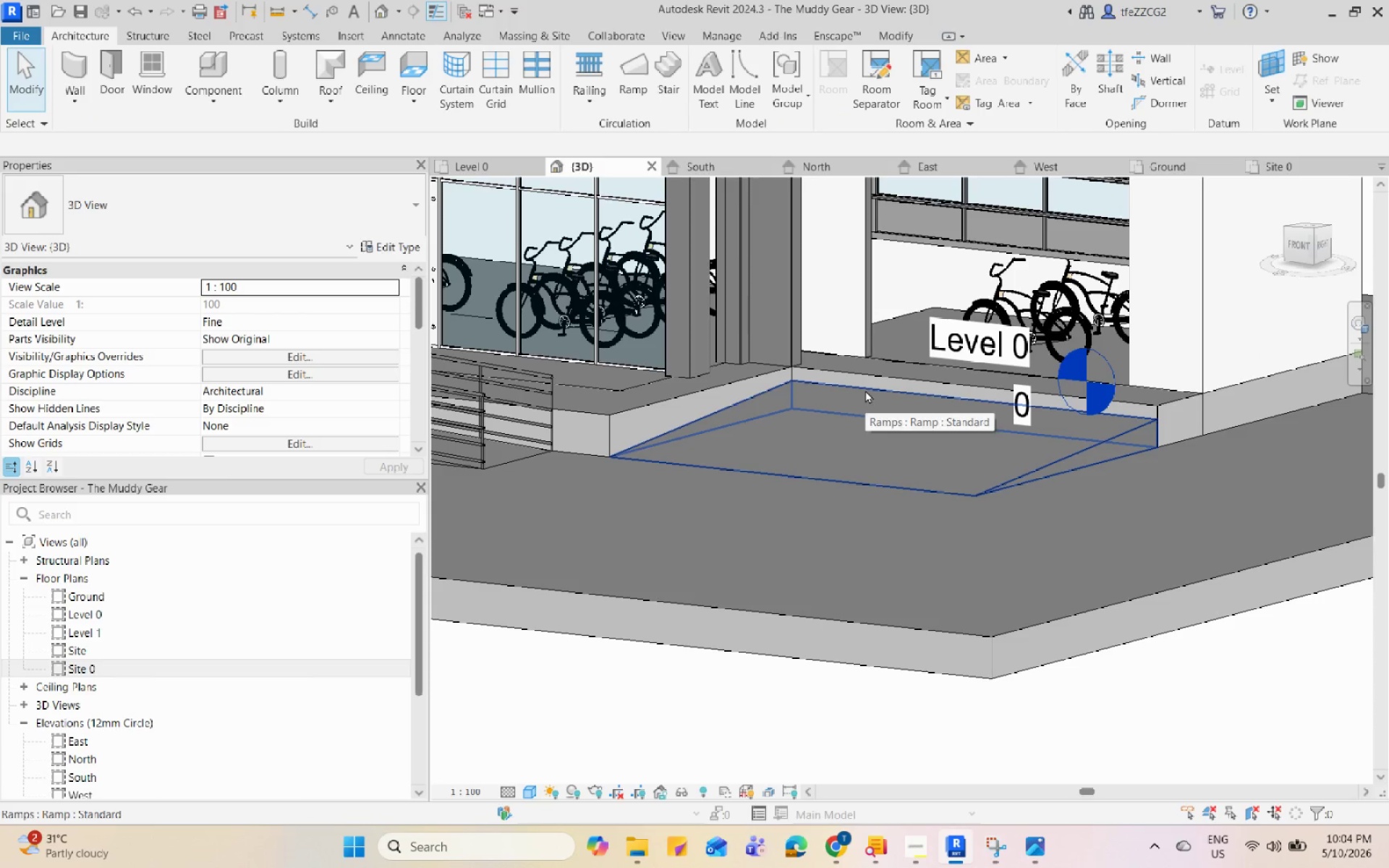 
hold_key(key=ShiftLeft, duration=0.5)
 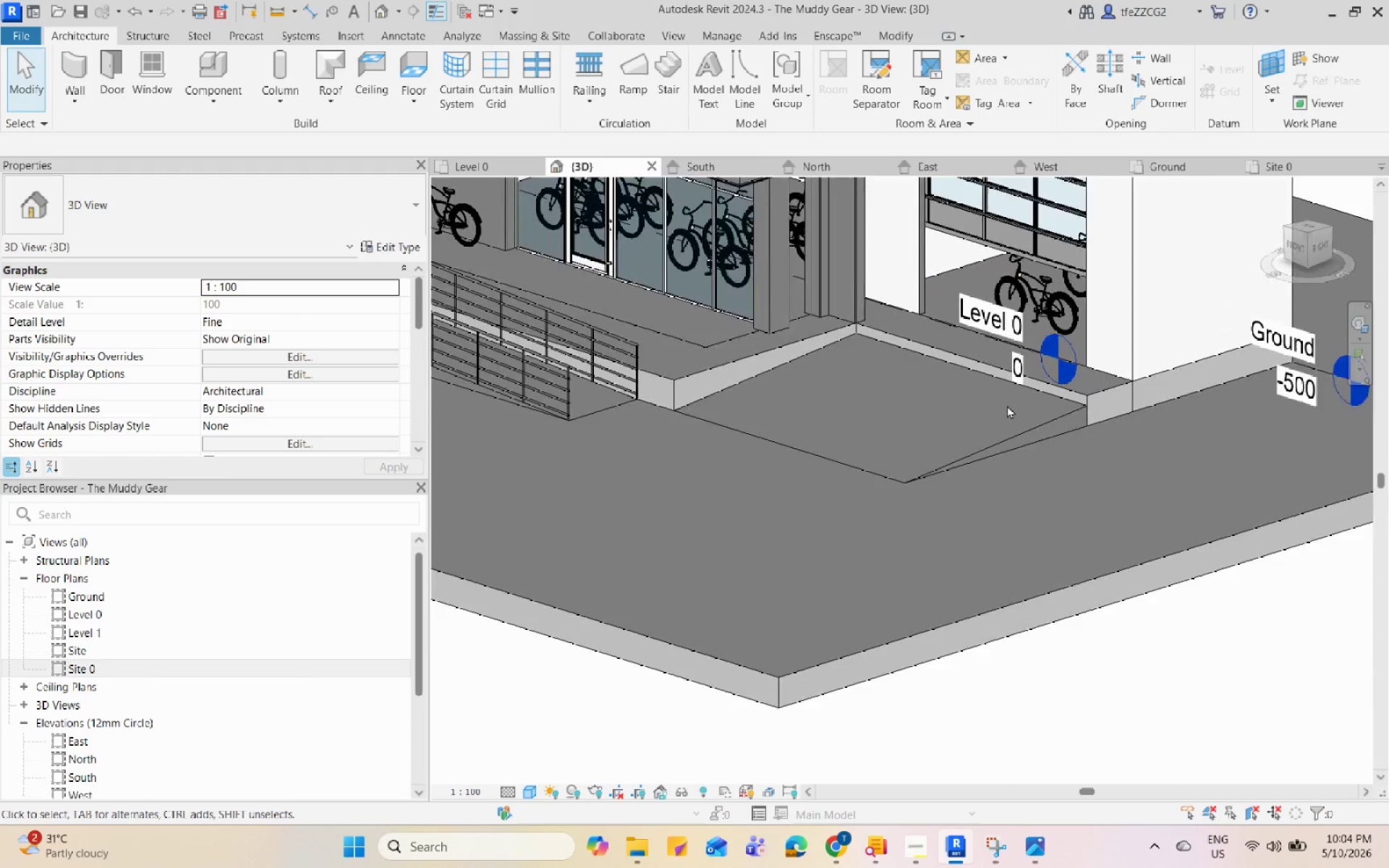 
scroll: coordinate [872, 310], scroll_direction: down, amount: 2.0
 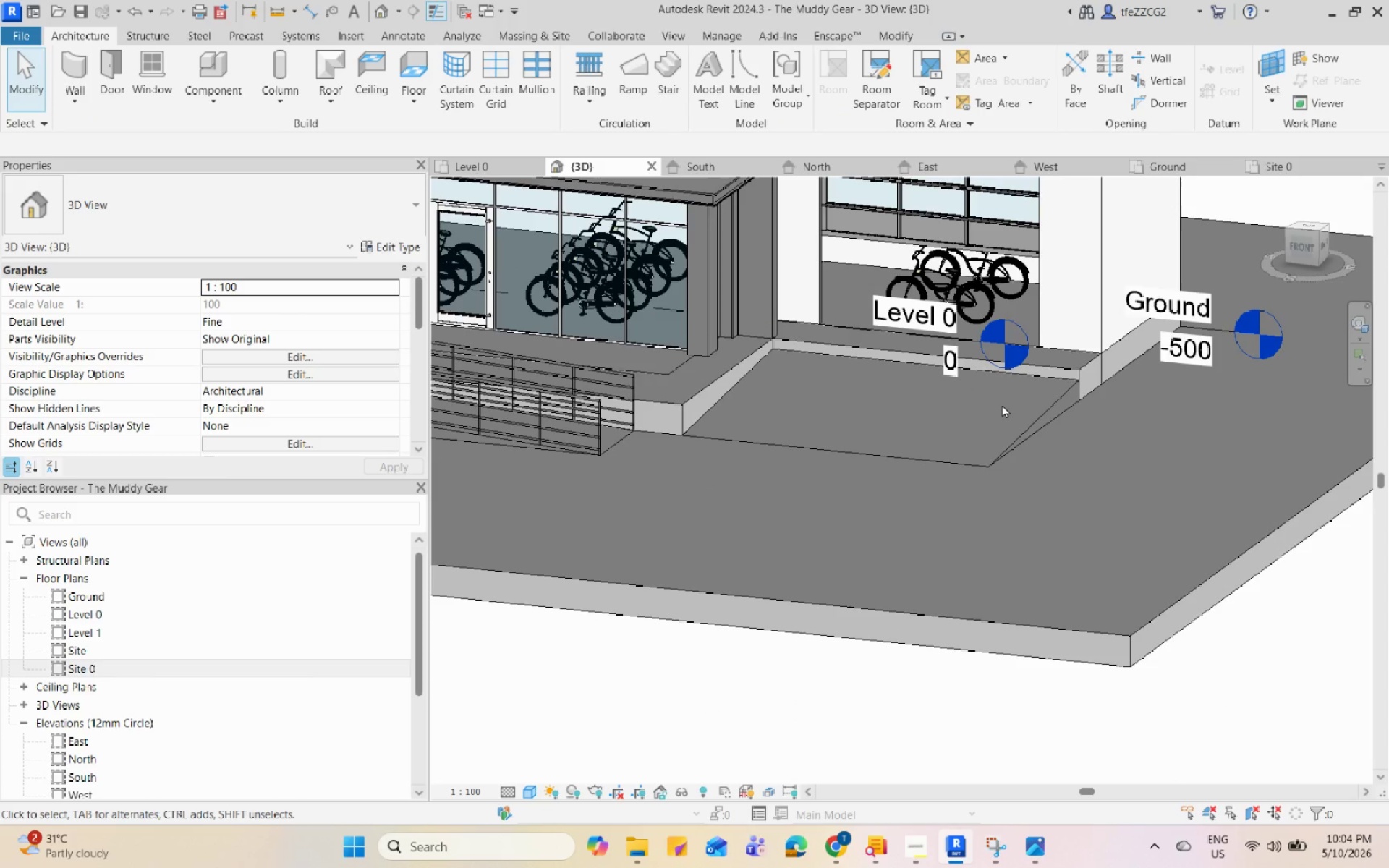 
left_click([1071, 412])
 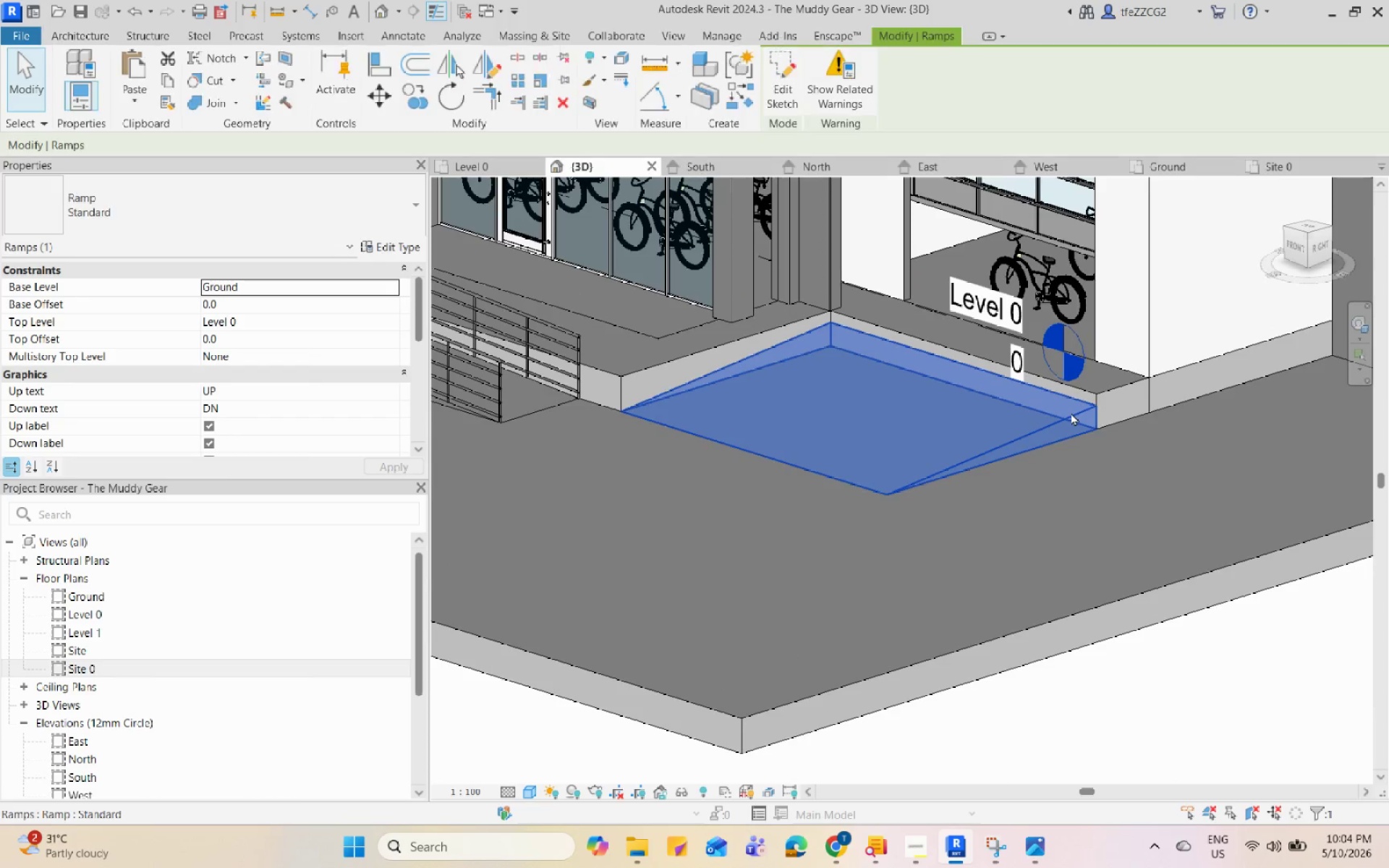 
scroll: coordinate [1071, 412], scroll_direction: up, amount: 5.0
 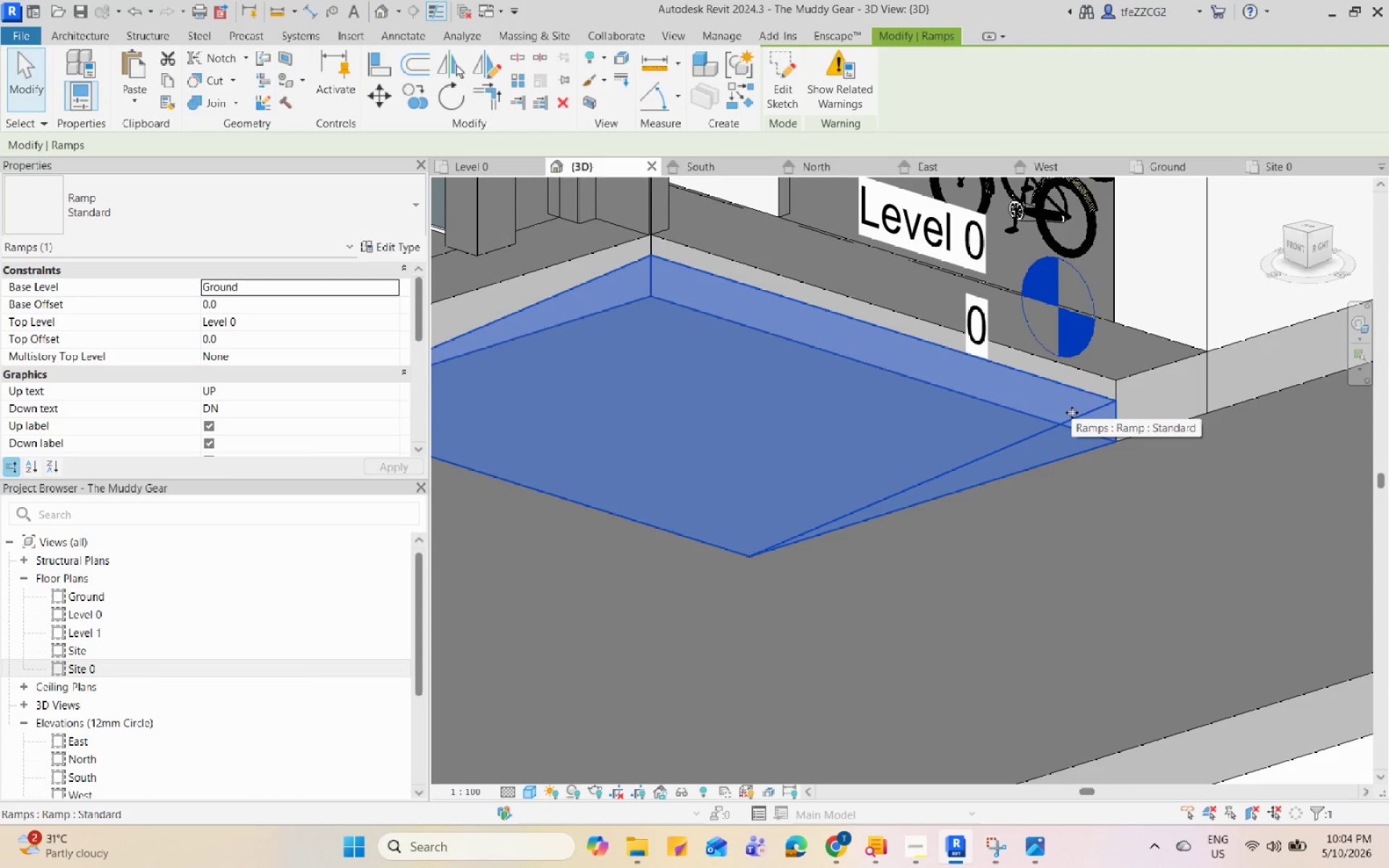 
key(Escape)
 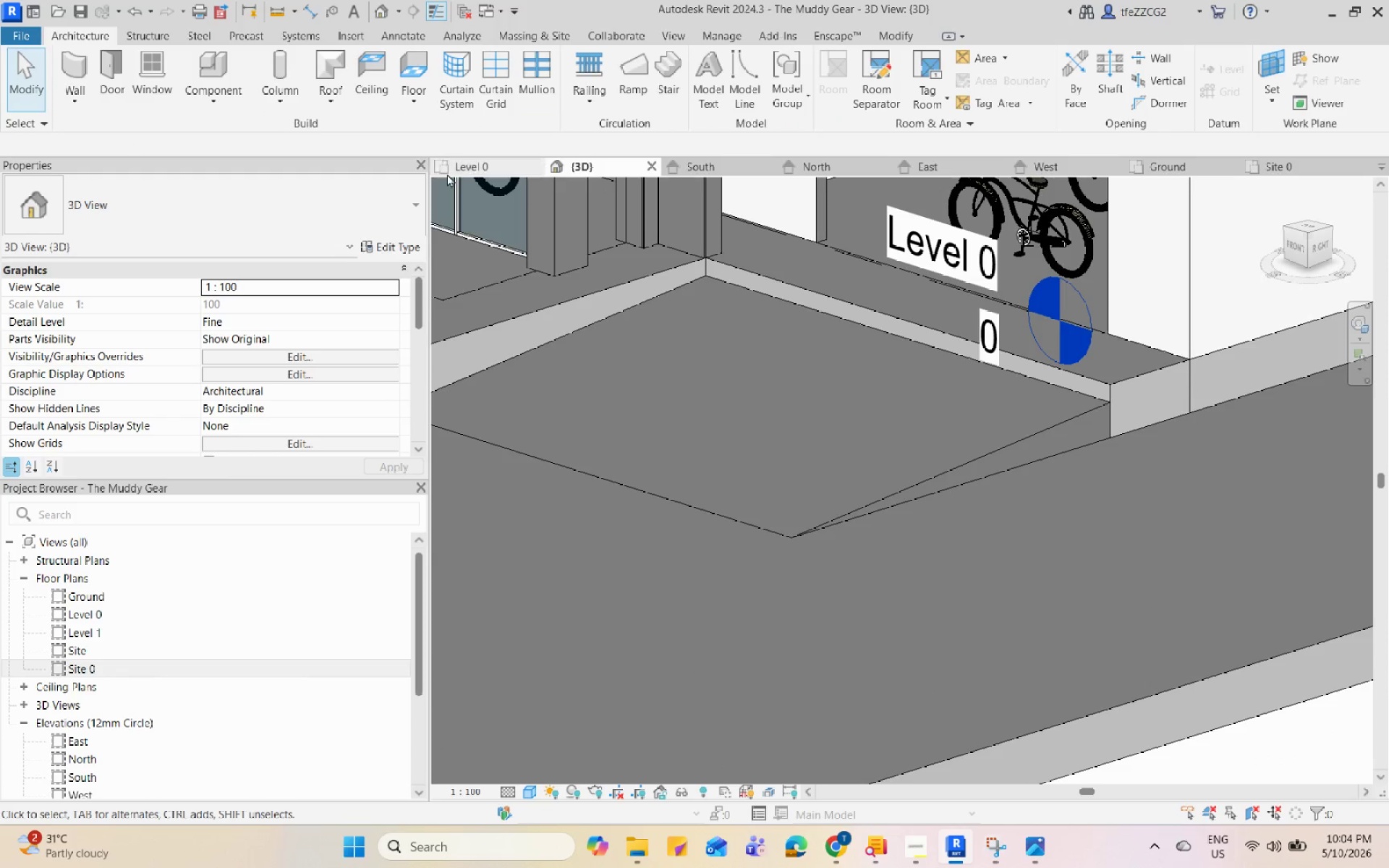 
scroll: coordinate [1071, 412], scroll_direction: down, amount: 1.0
 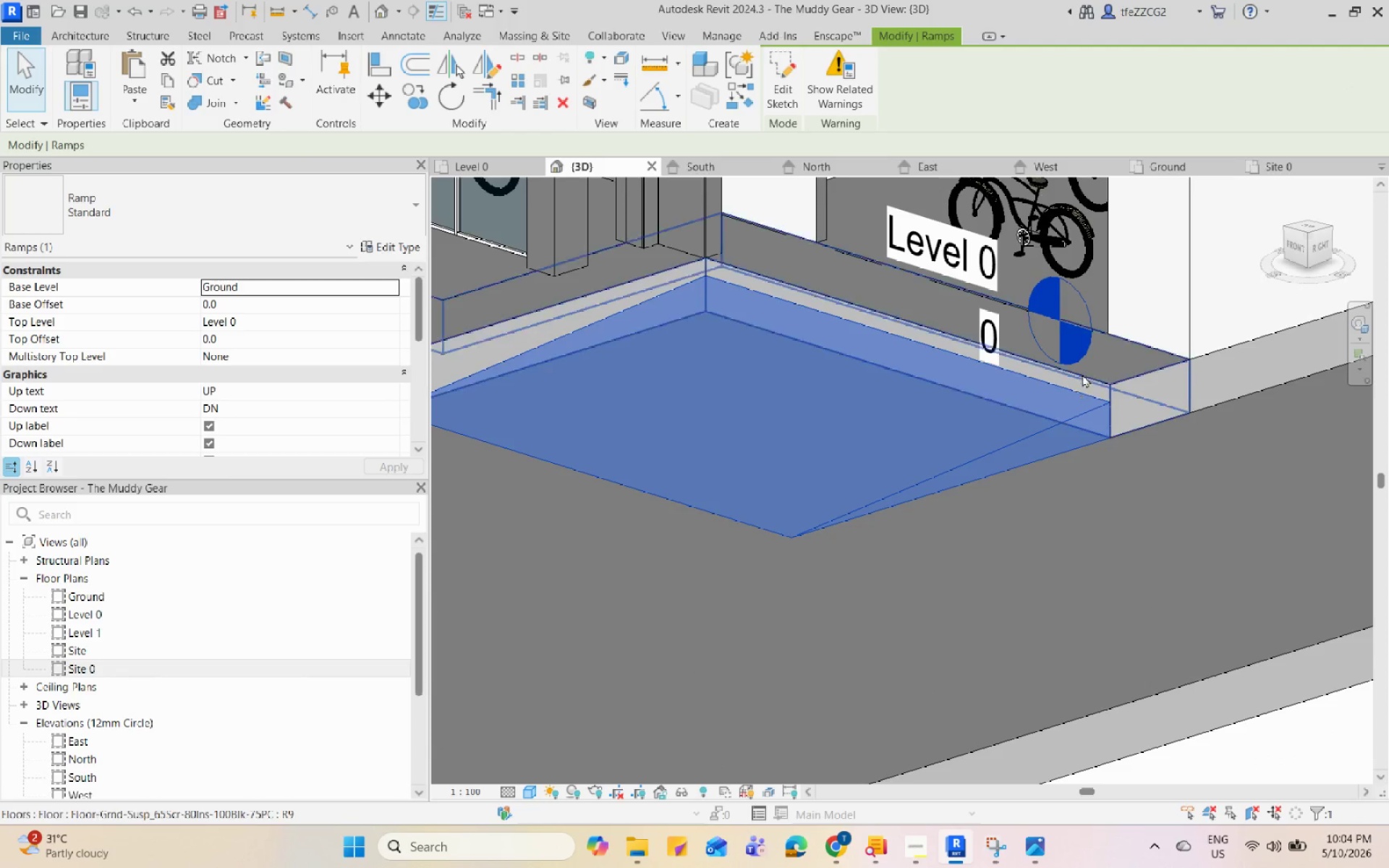 
left_click([484, 171])
 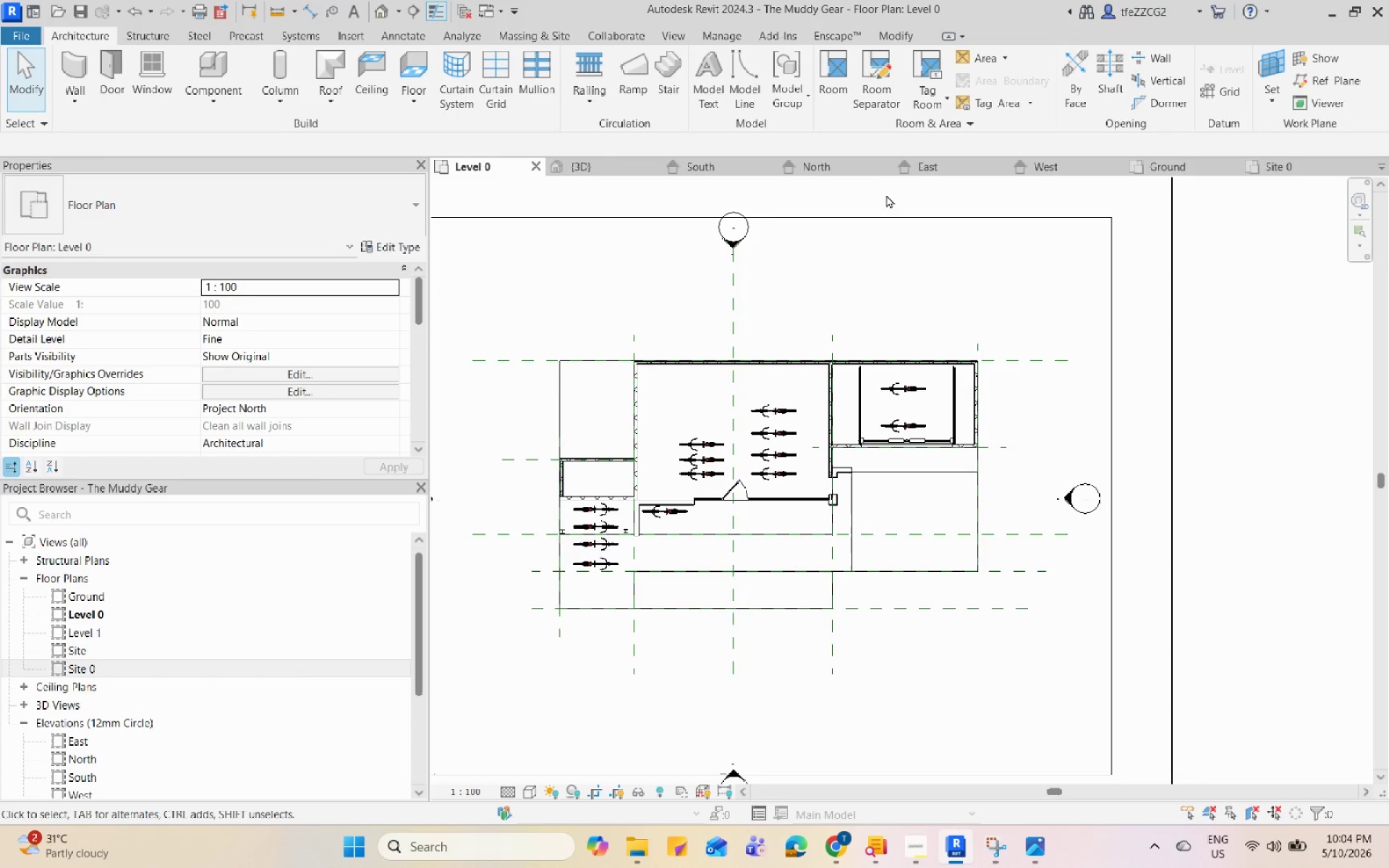 
left_click([923, 170])
 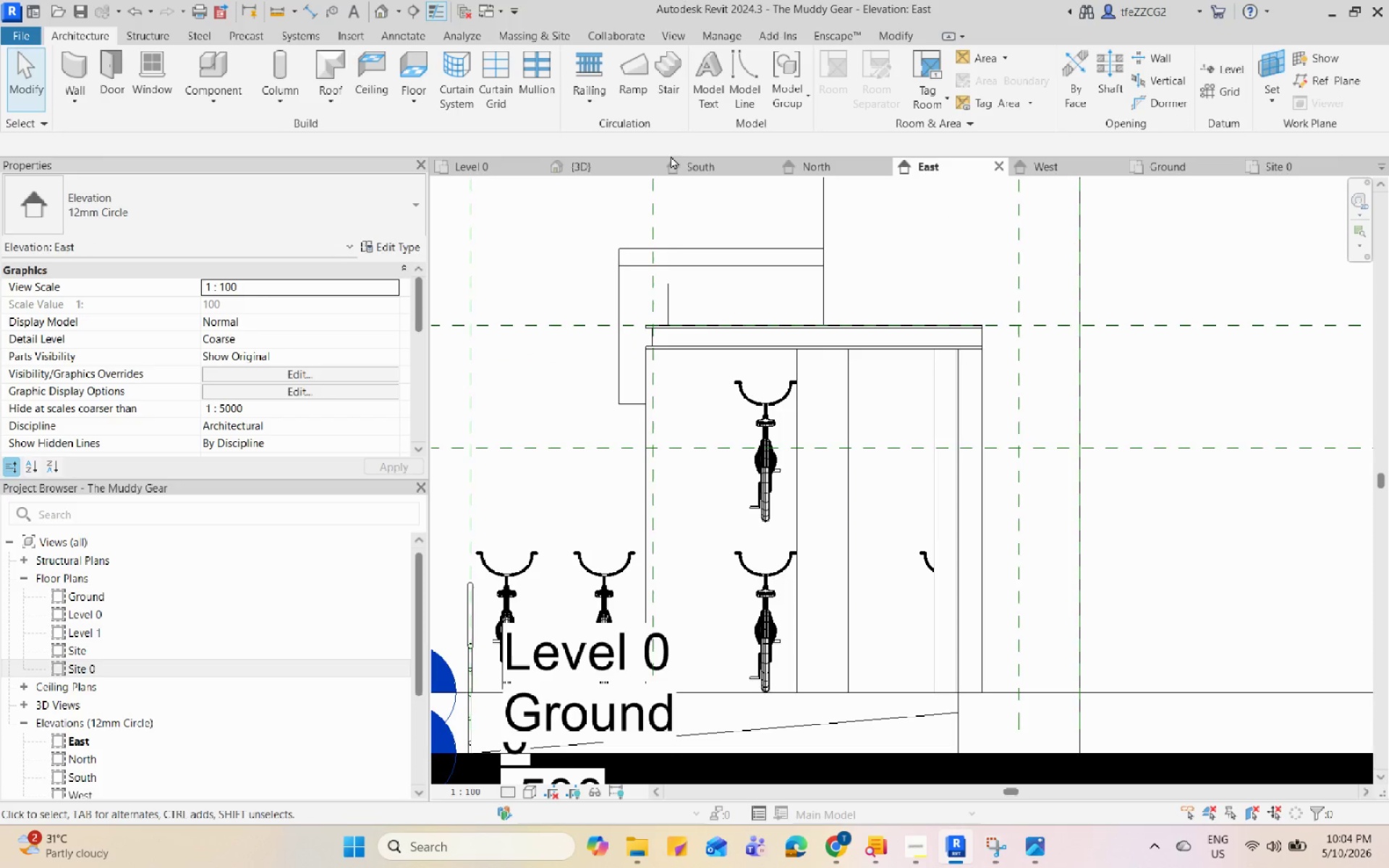 
left_click([695, 167])
 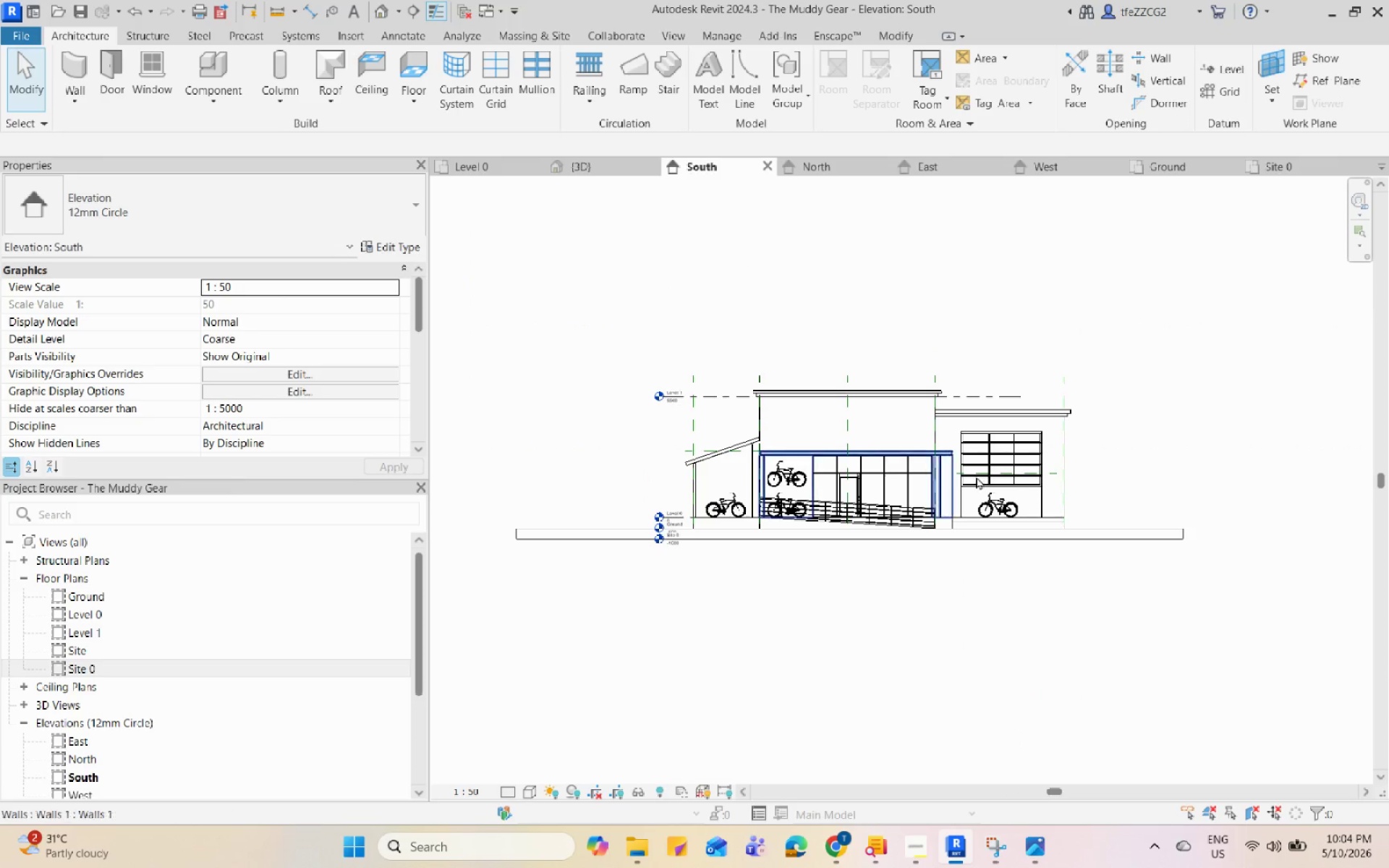 
scroll: coordinate [1016, 522], scroll_direction: up, amount: 8.0
 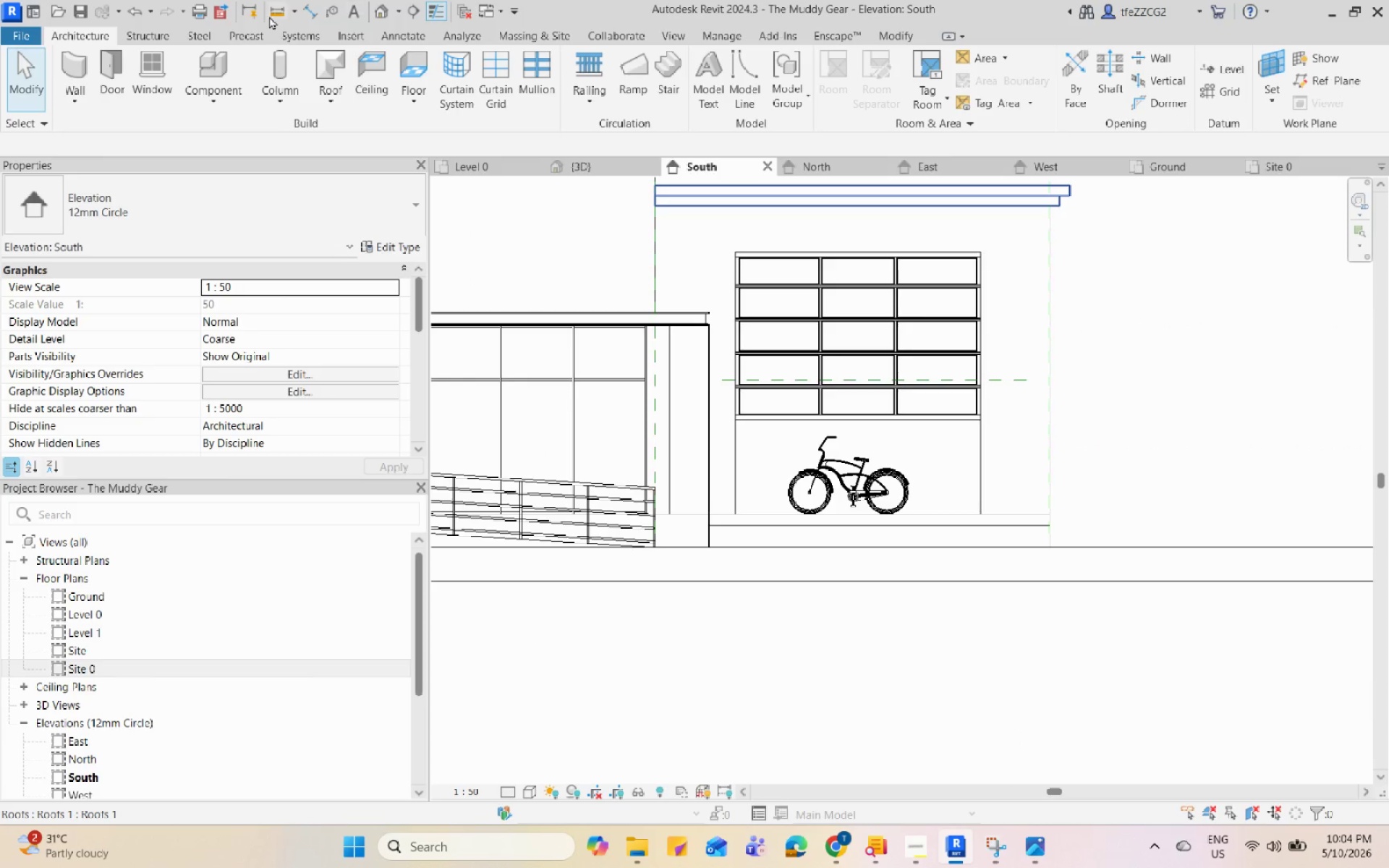 
left_click([306, 14])
 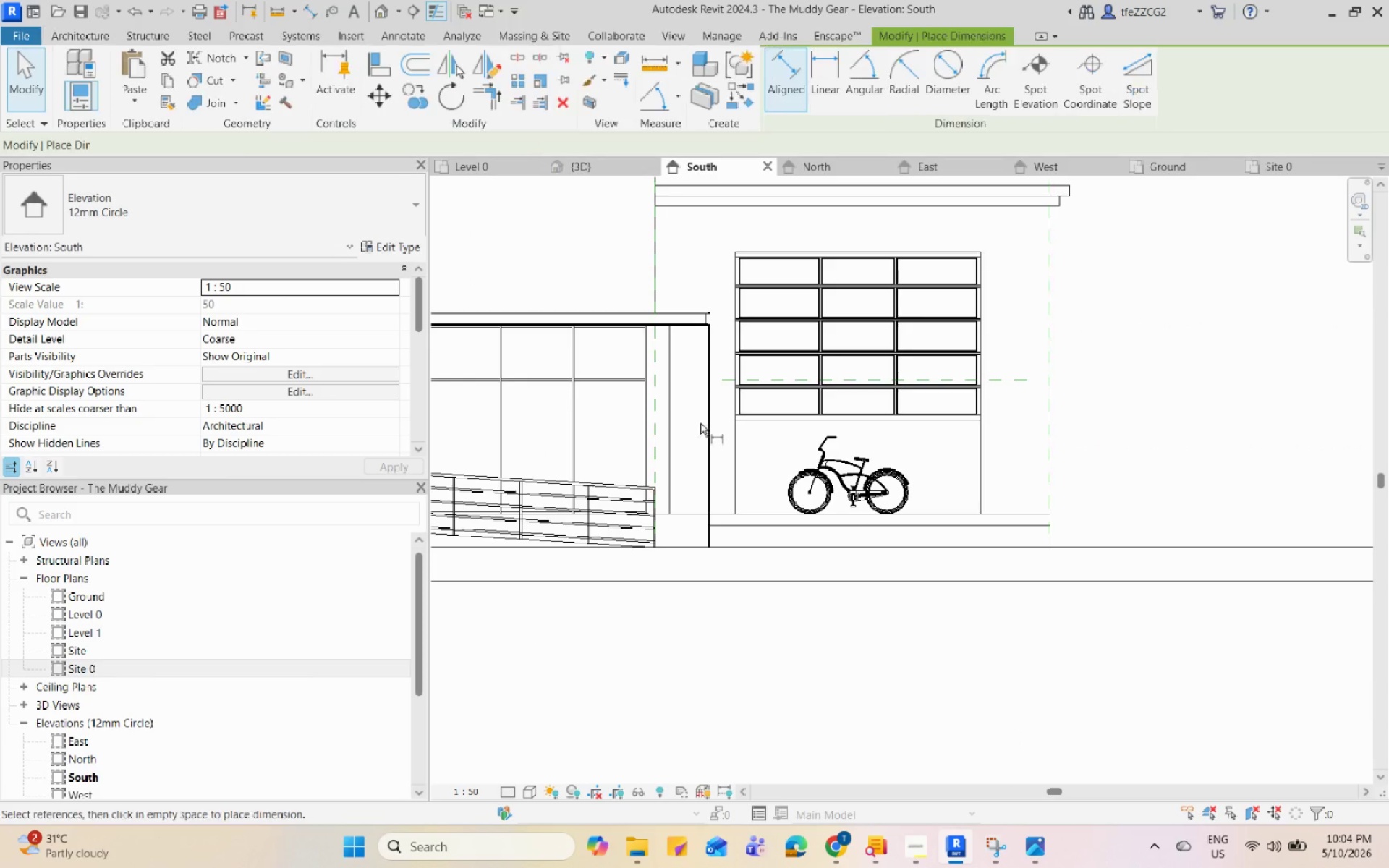 
left_click([984, 508])
 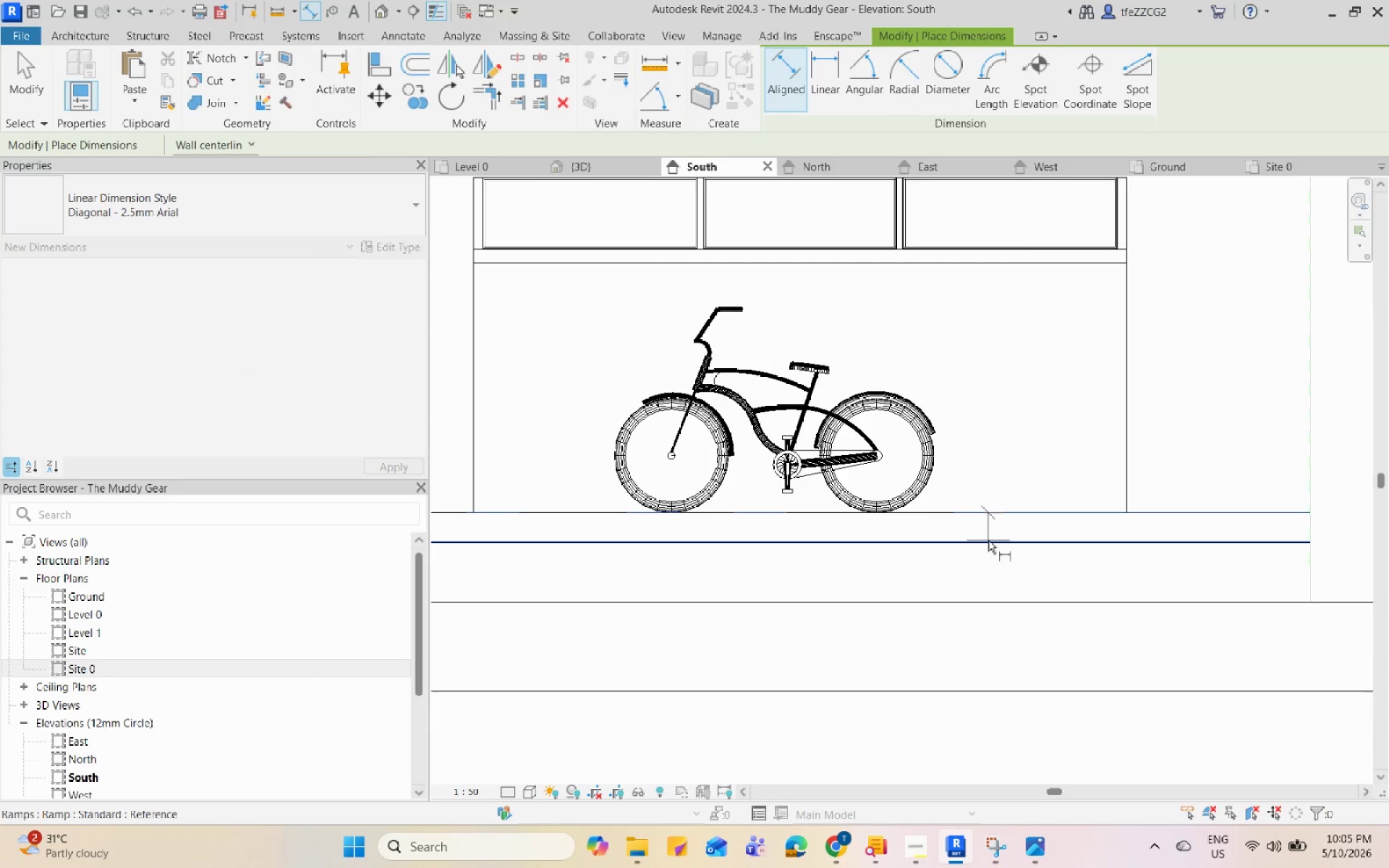 
scroll: coordinate [965, 496], scroll_direction: up, amount: 7.0
 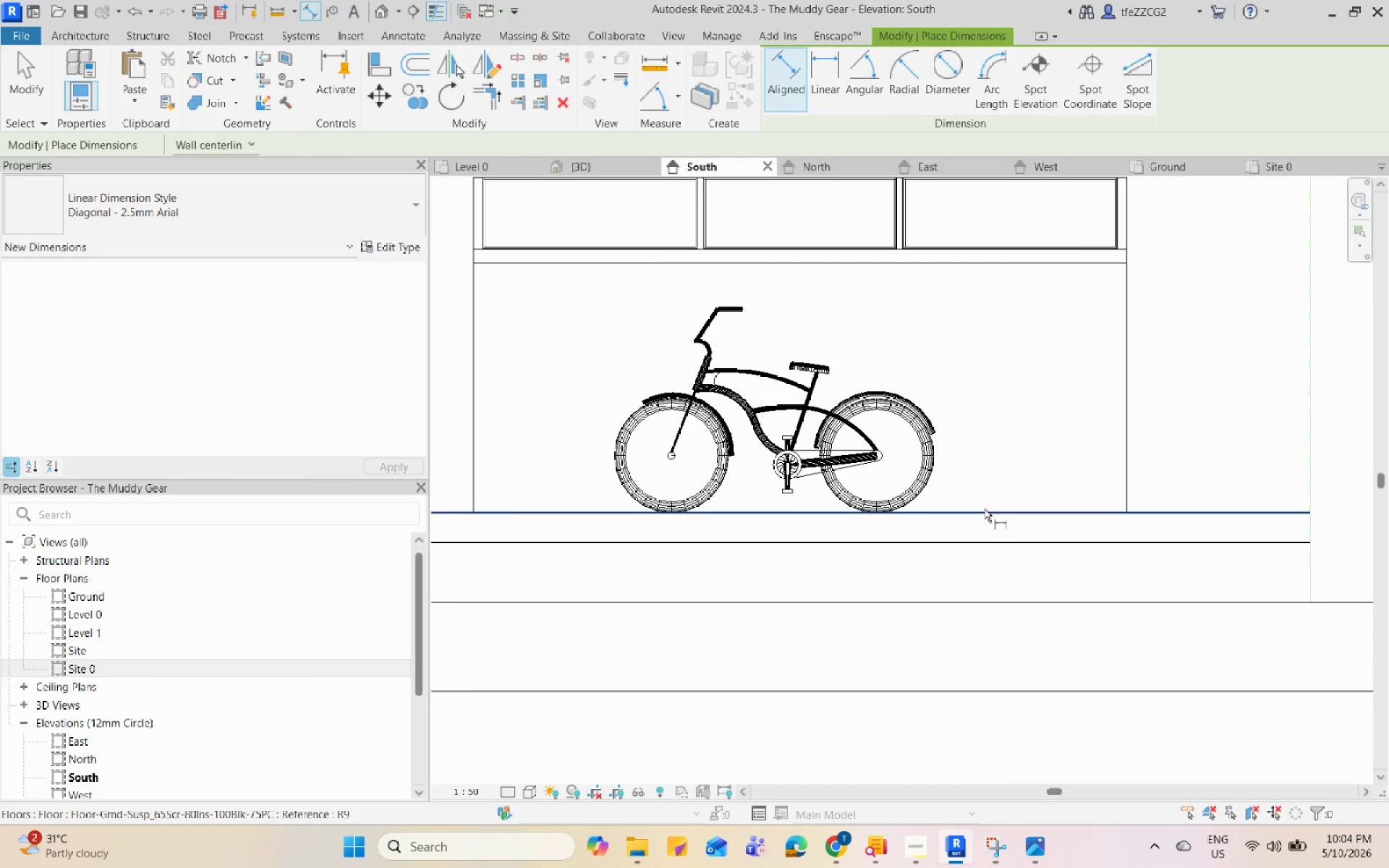 
double_click([988, 540])
 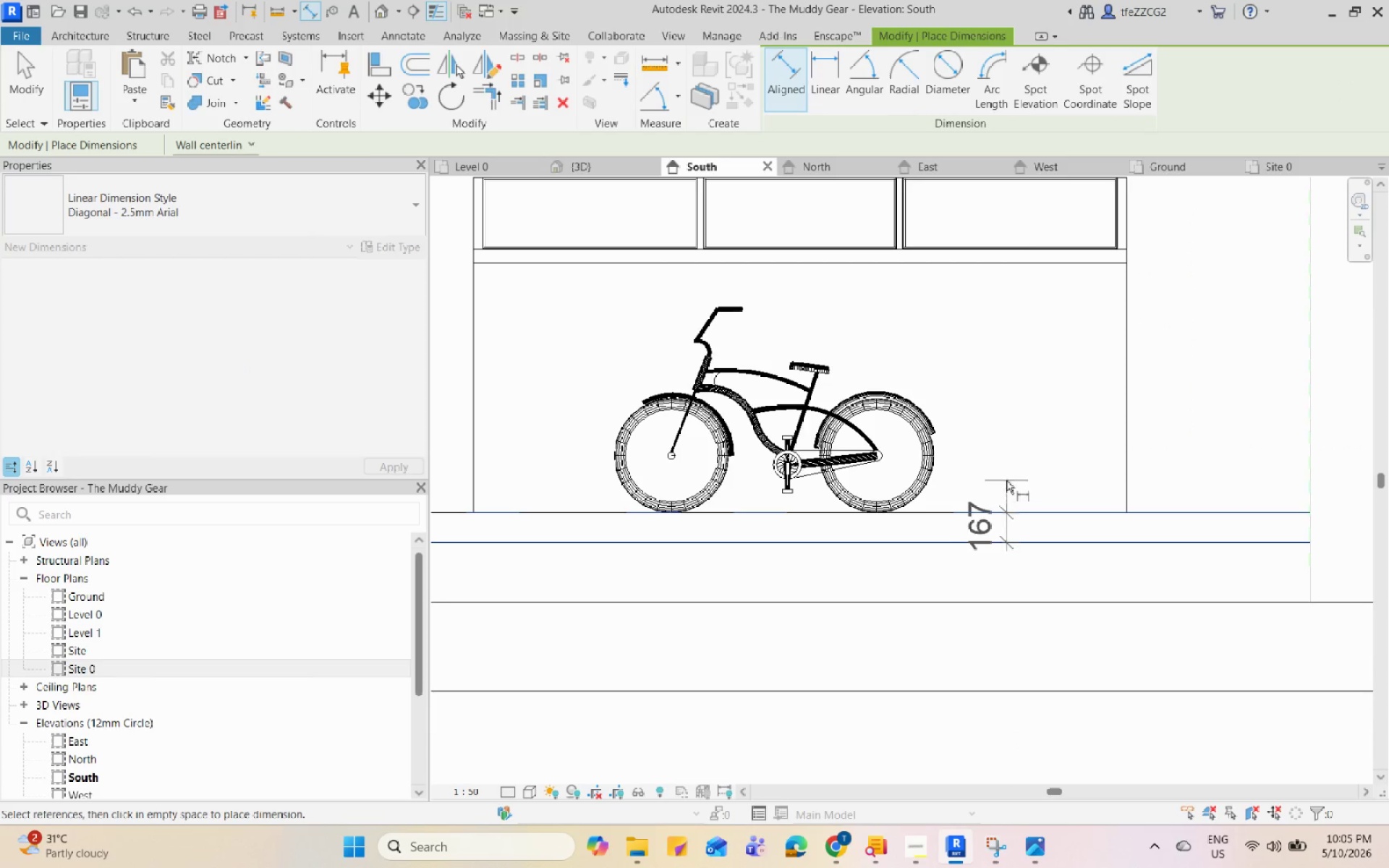 
key(Escape)
 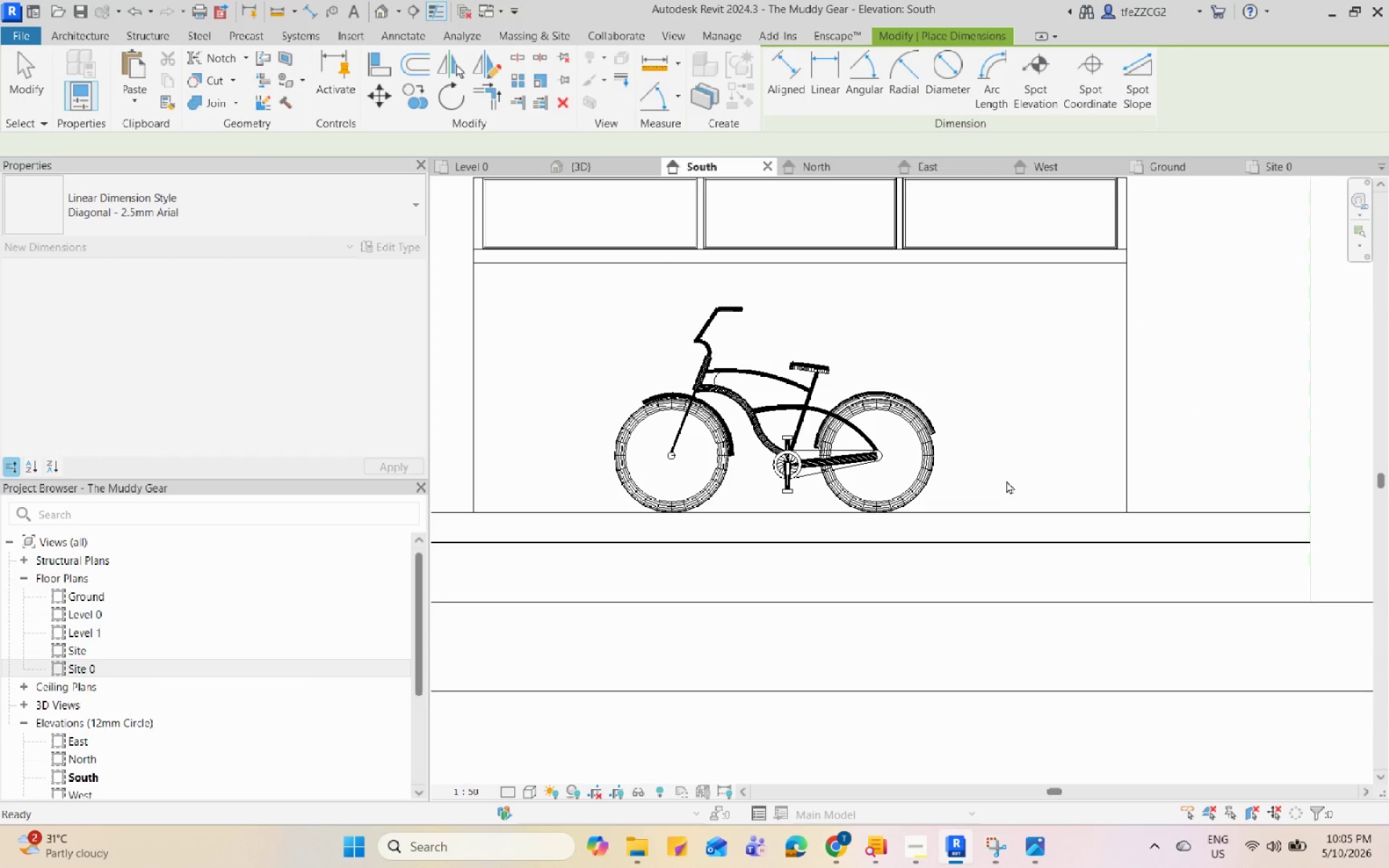 
key(Escape)
 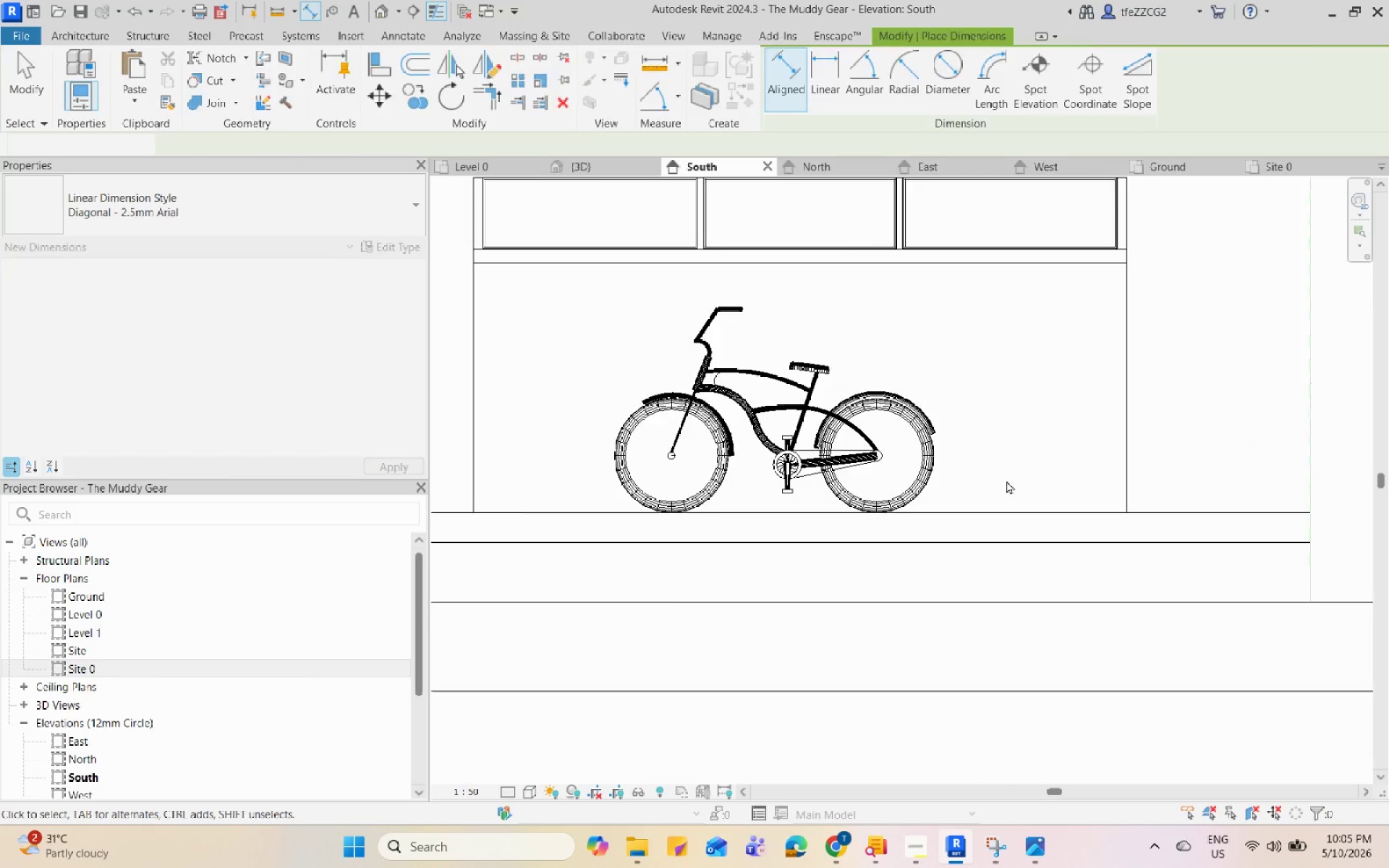 
scroll: coordinate [1006, 480], scroll_direction: down, amount: 2.0
 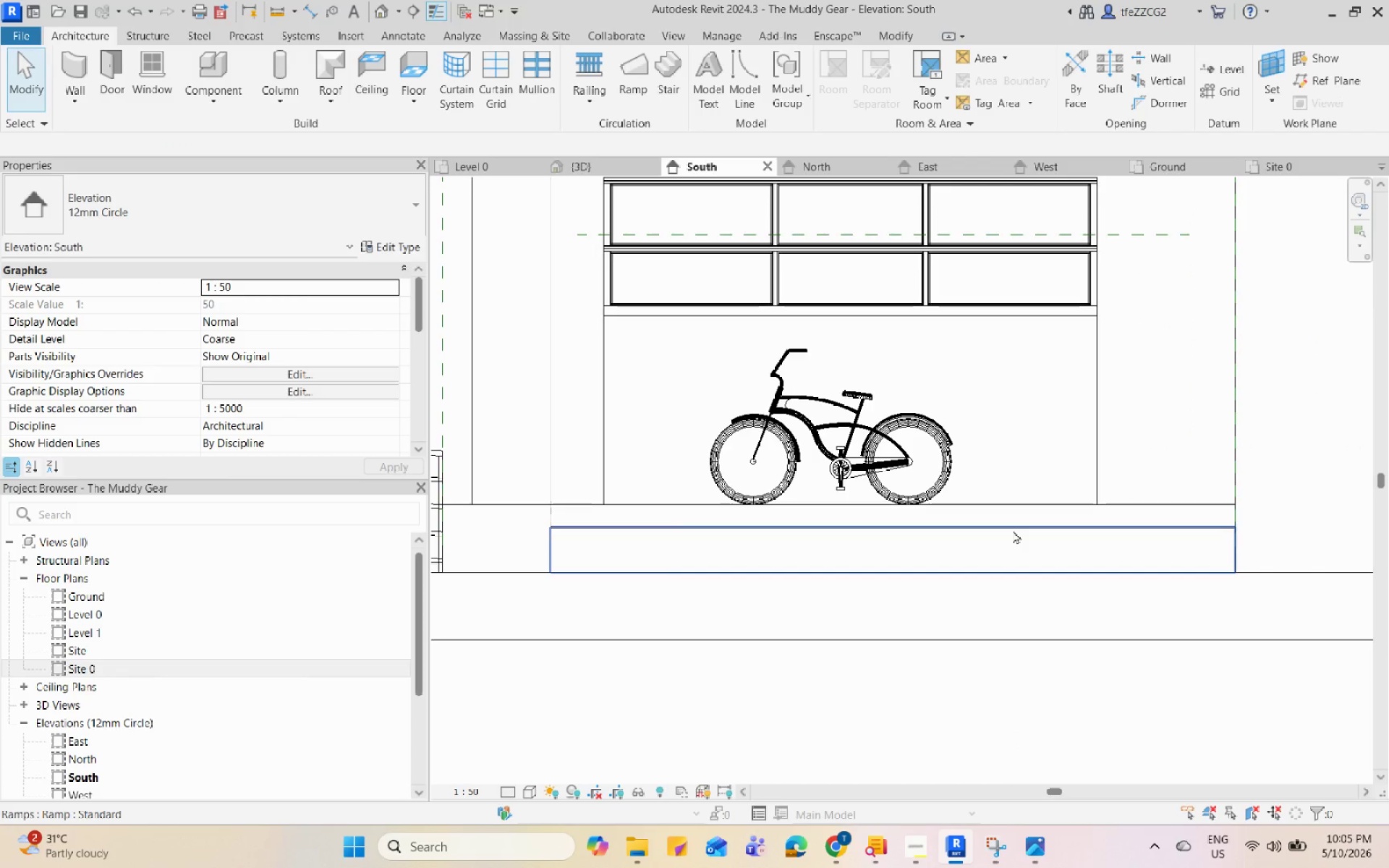 
left_click([1013, 530])
 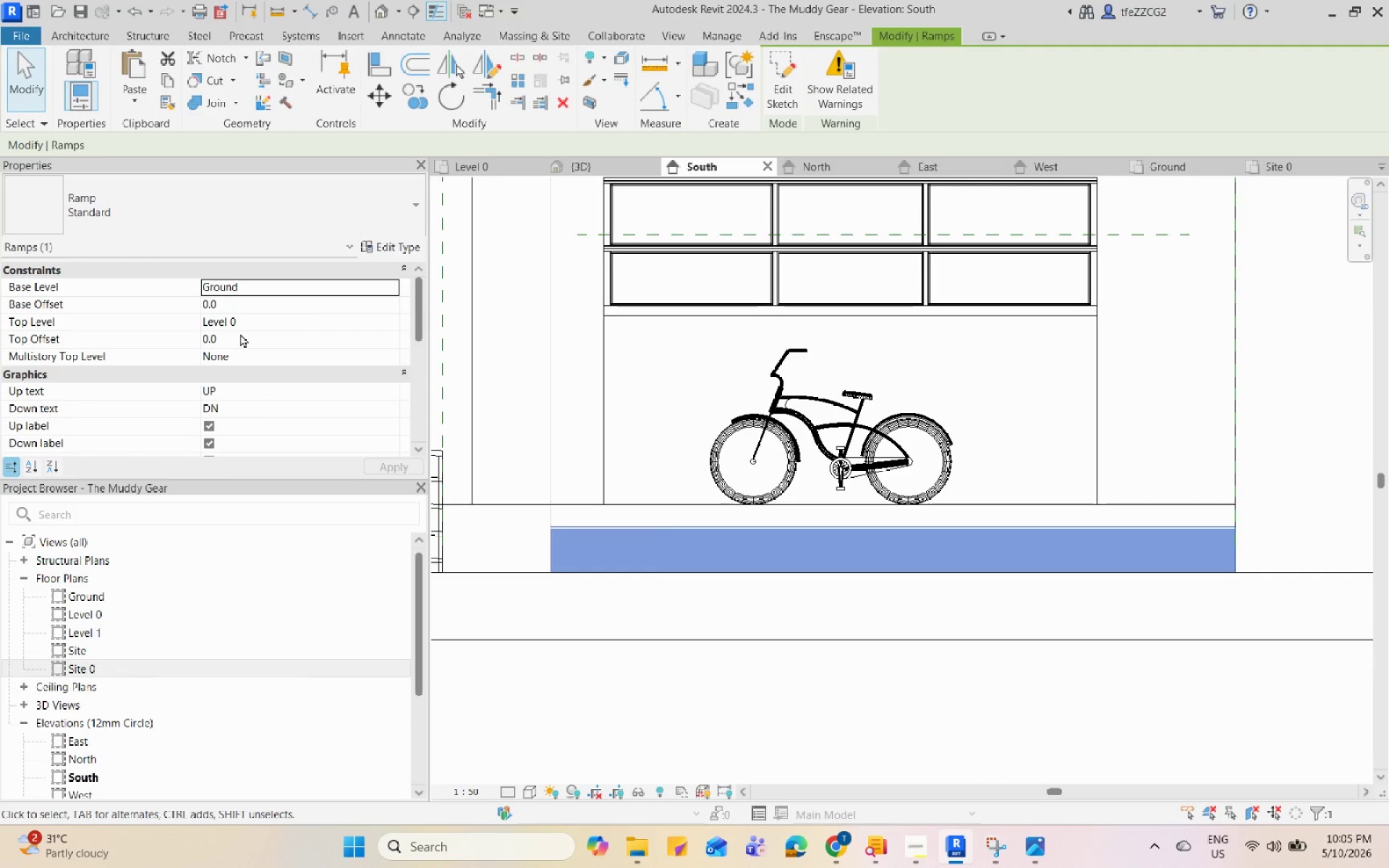 
left_click([240, 333])
 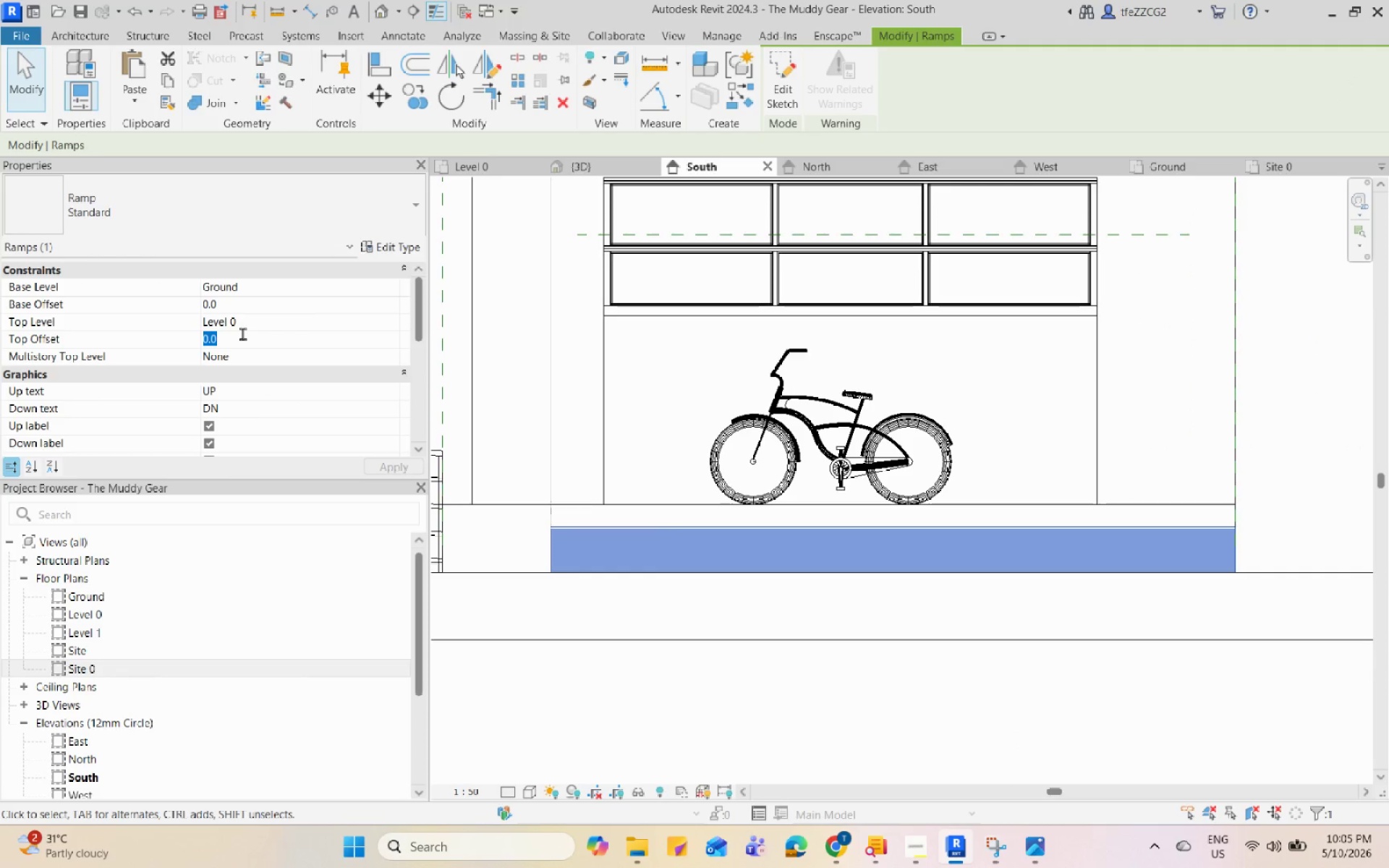 
key(Numpad1)
 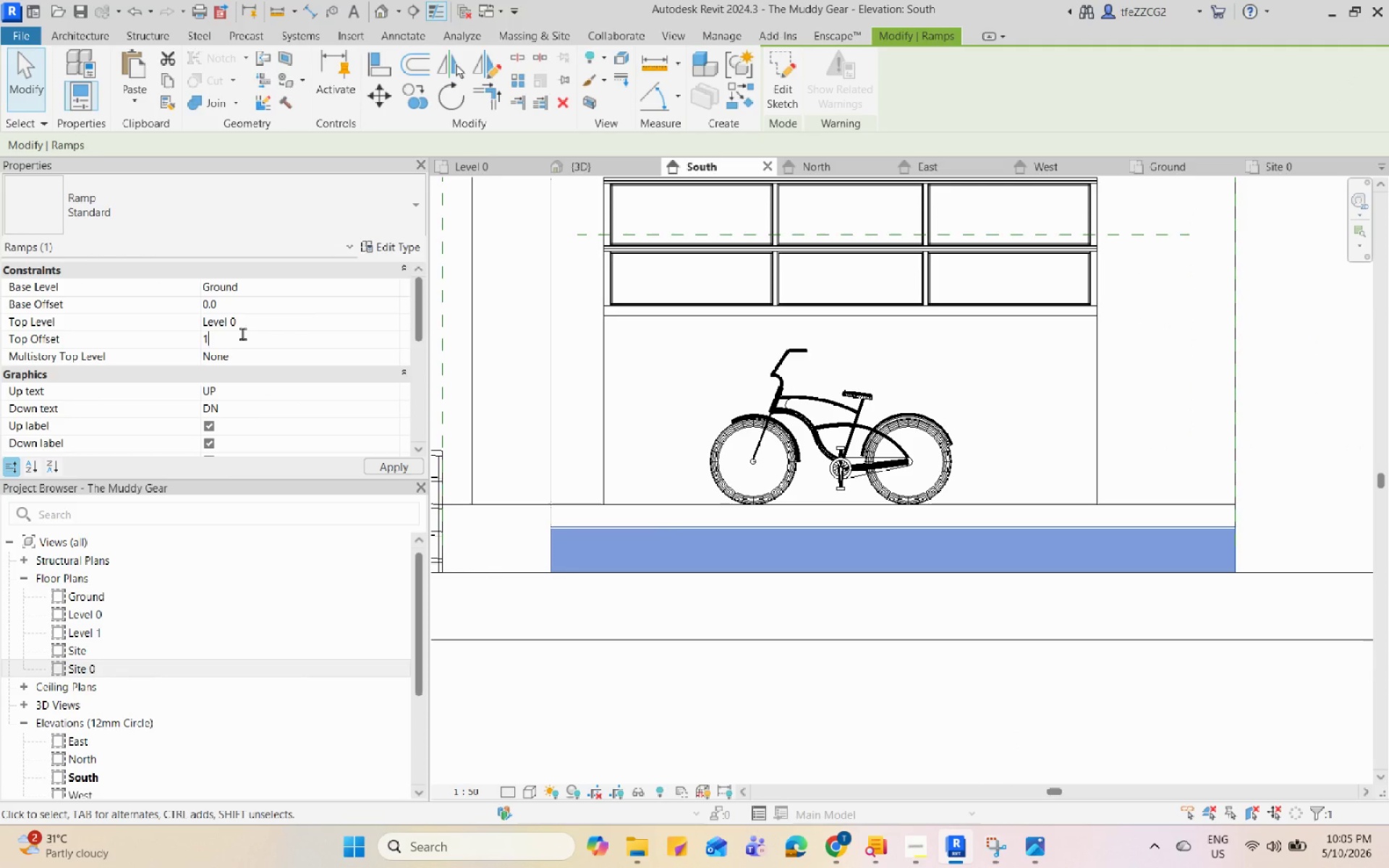 
key(Numpad6)
 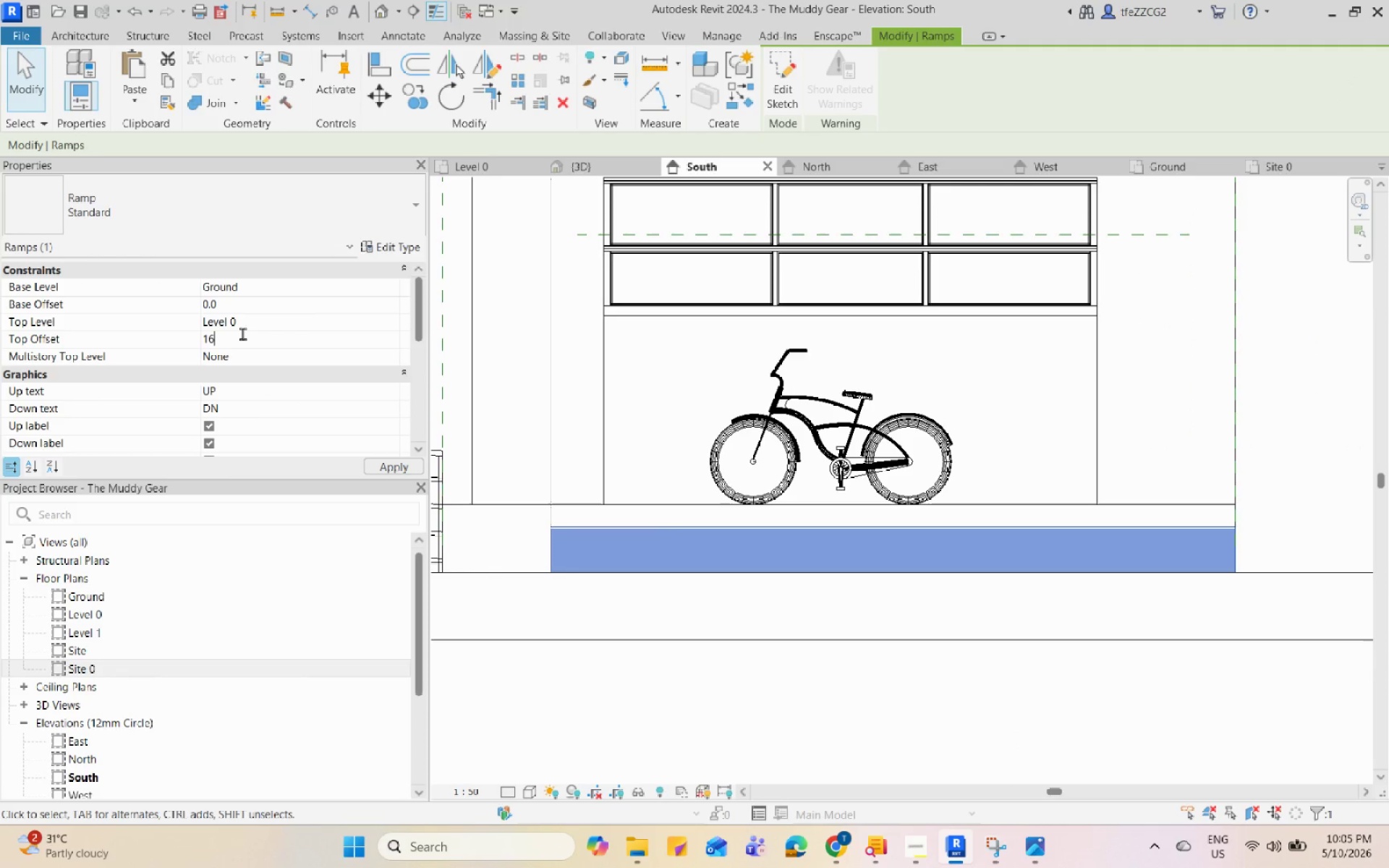 
key(Numpad7)
 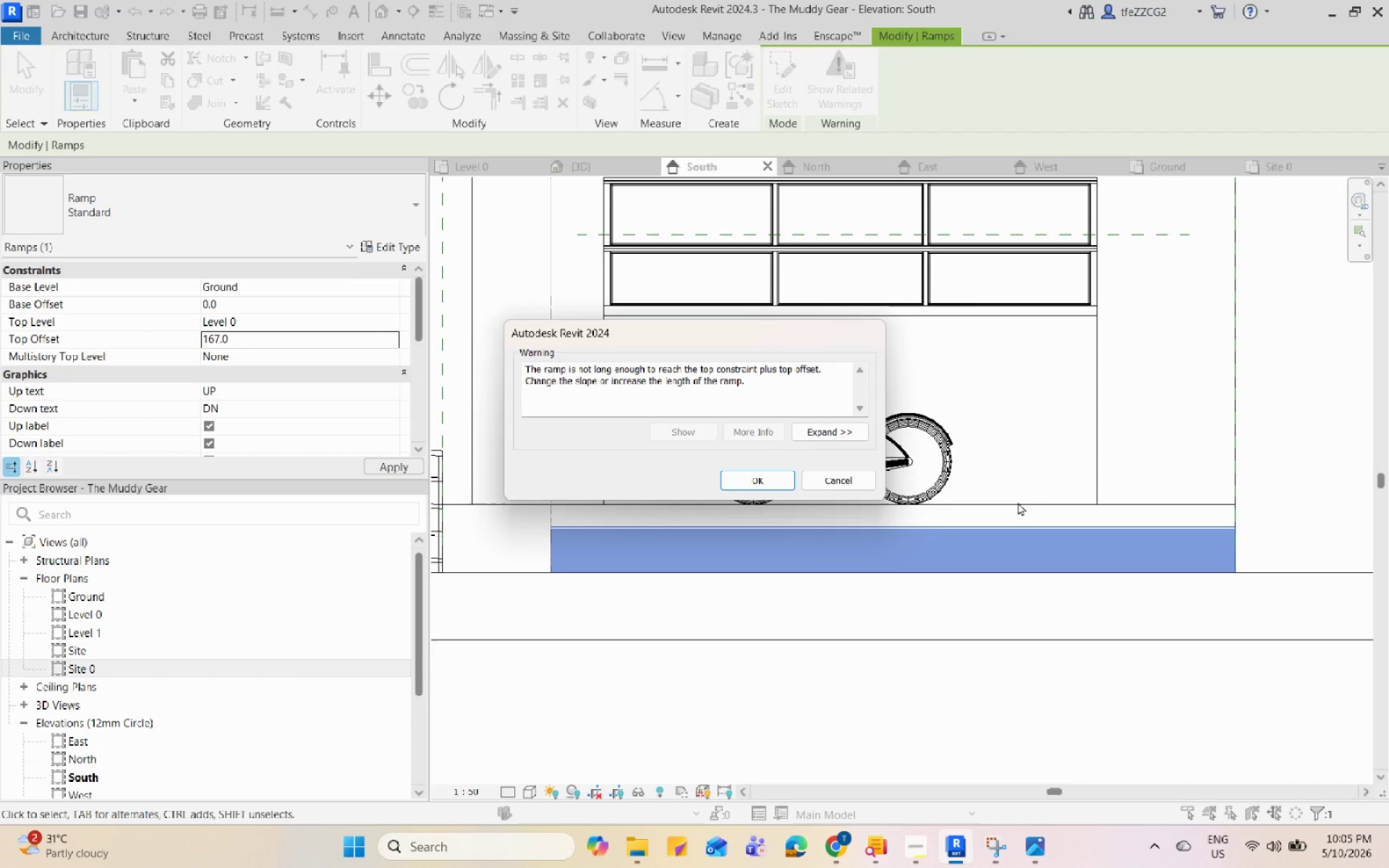 
left_click([783, 481])
 